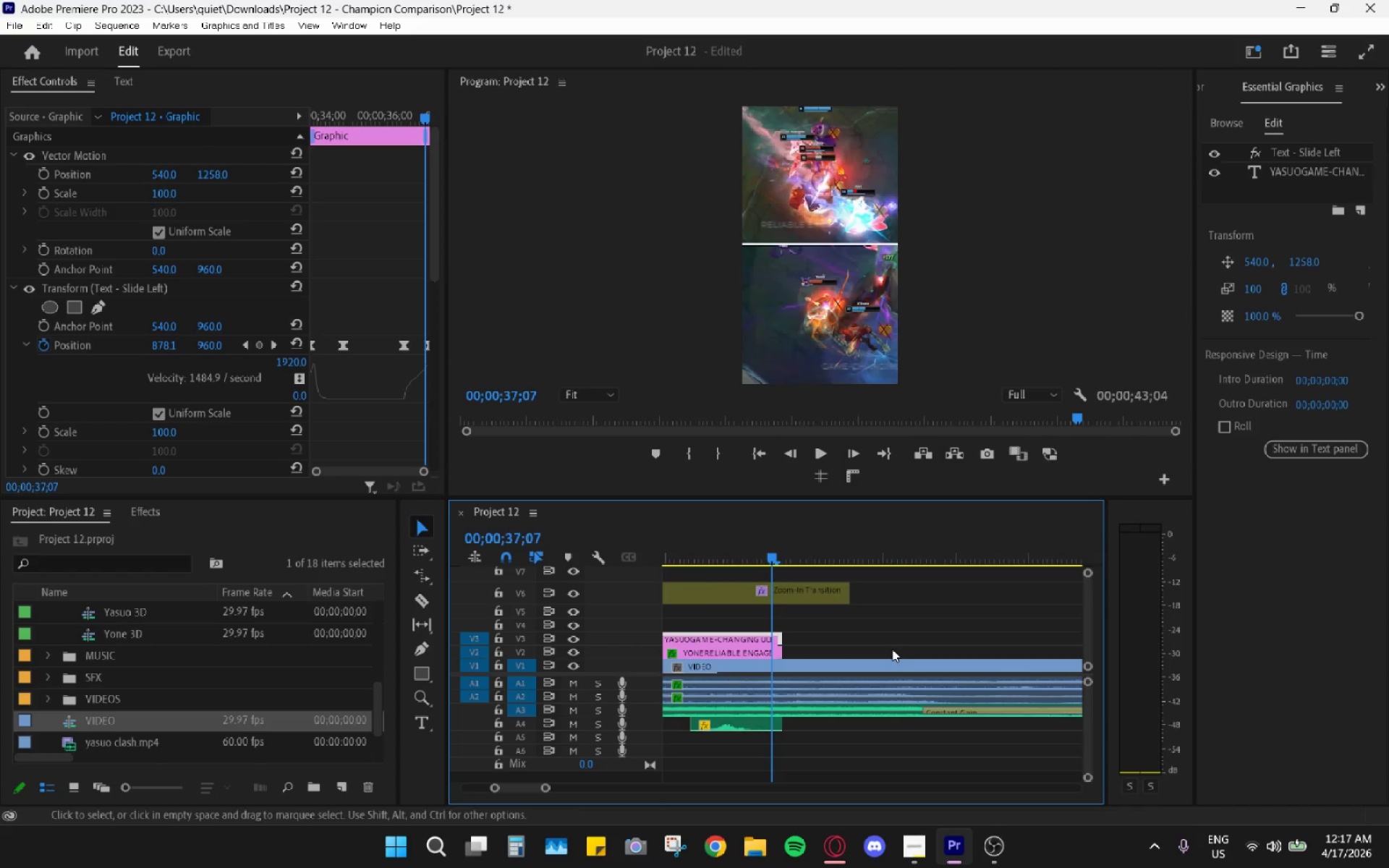 
key(ArrowRight)
 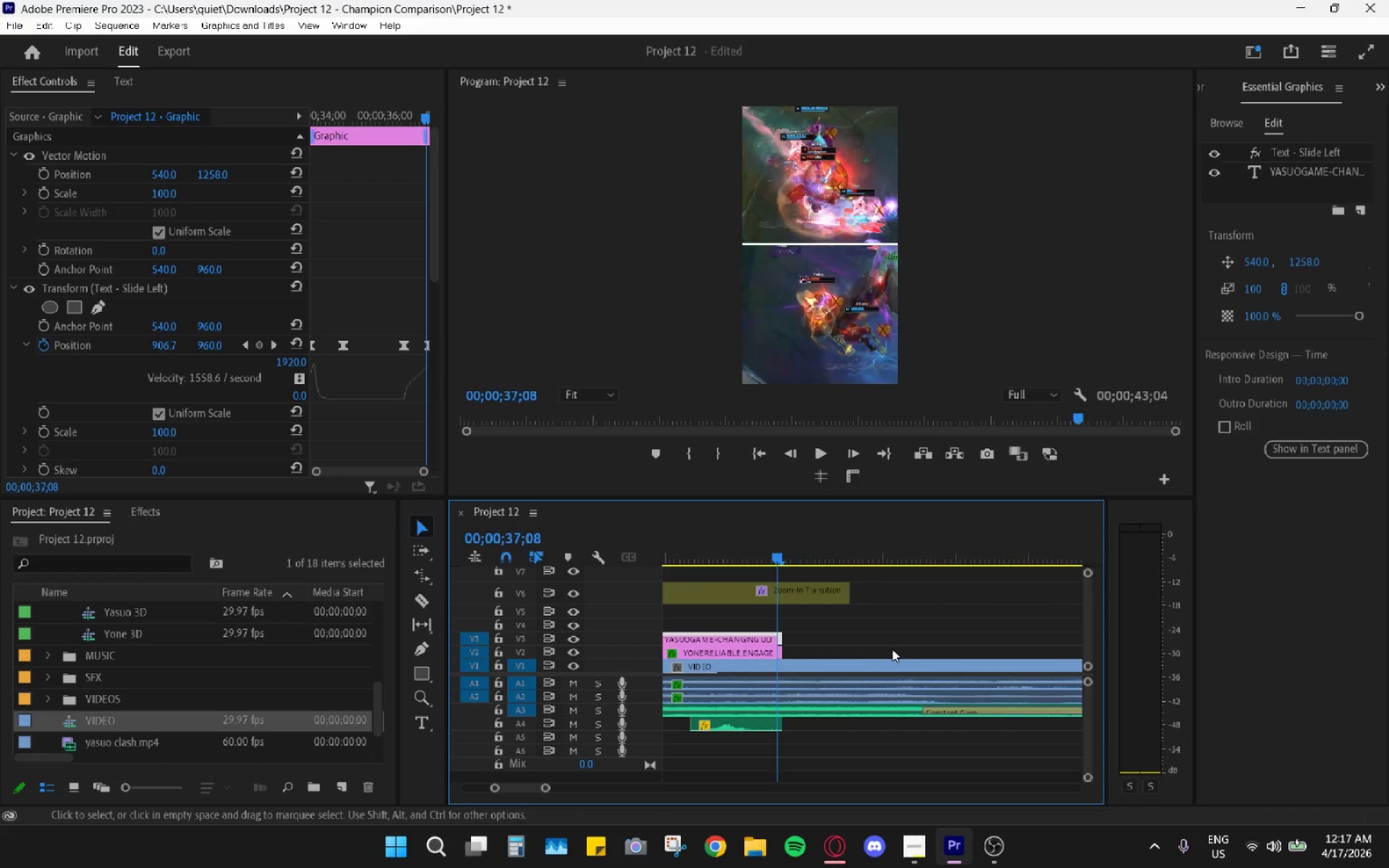 
key(ArrowRight)
 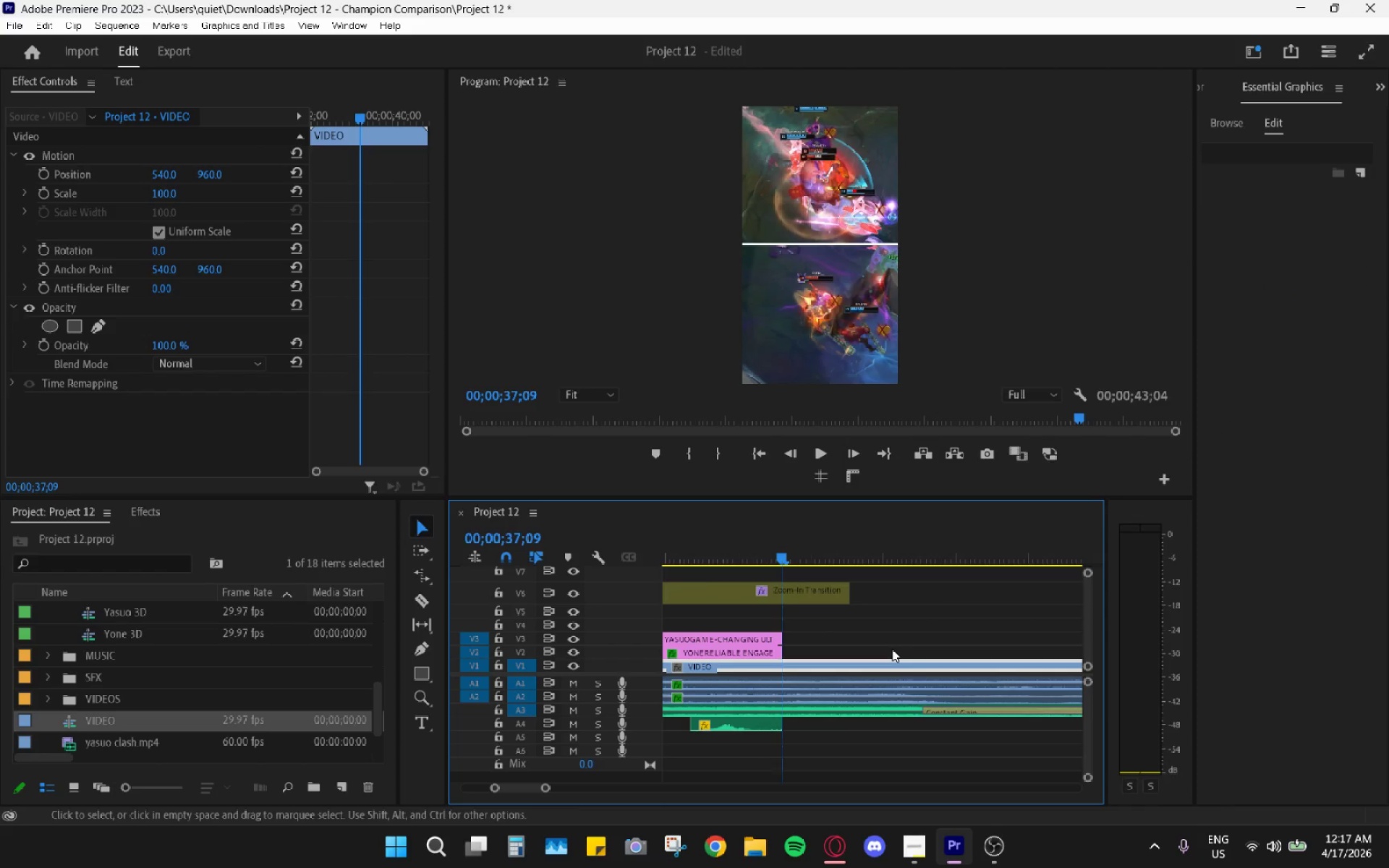 
key(ArrowLeft)
 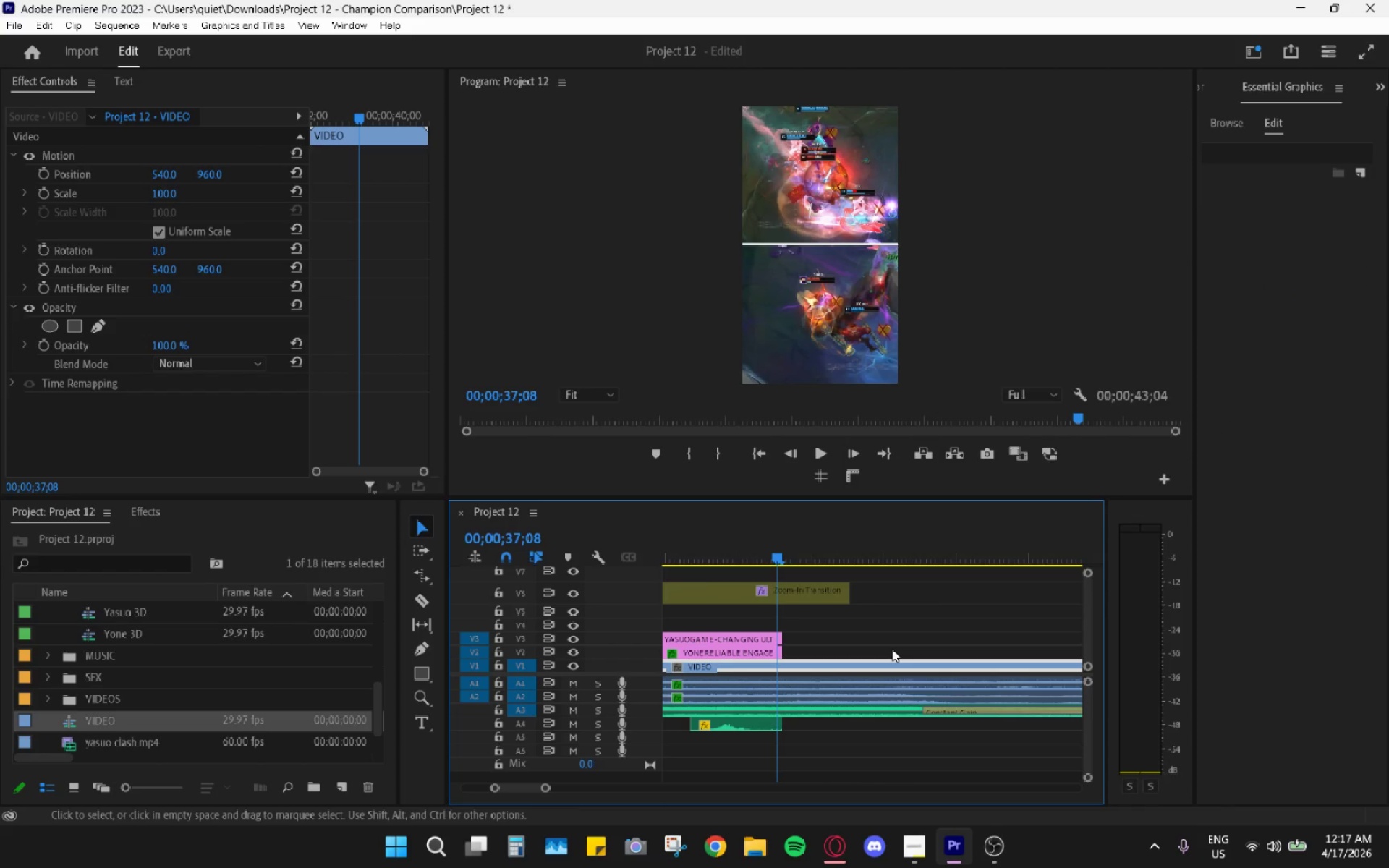 
key(ArrowLeft)
 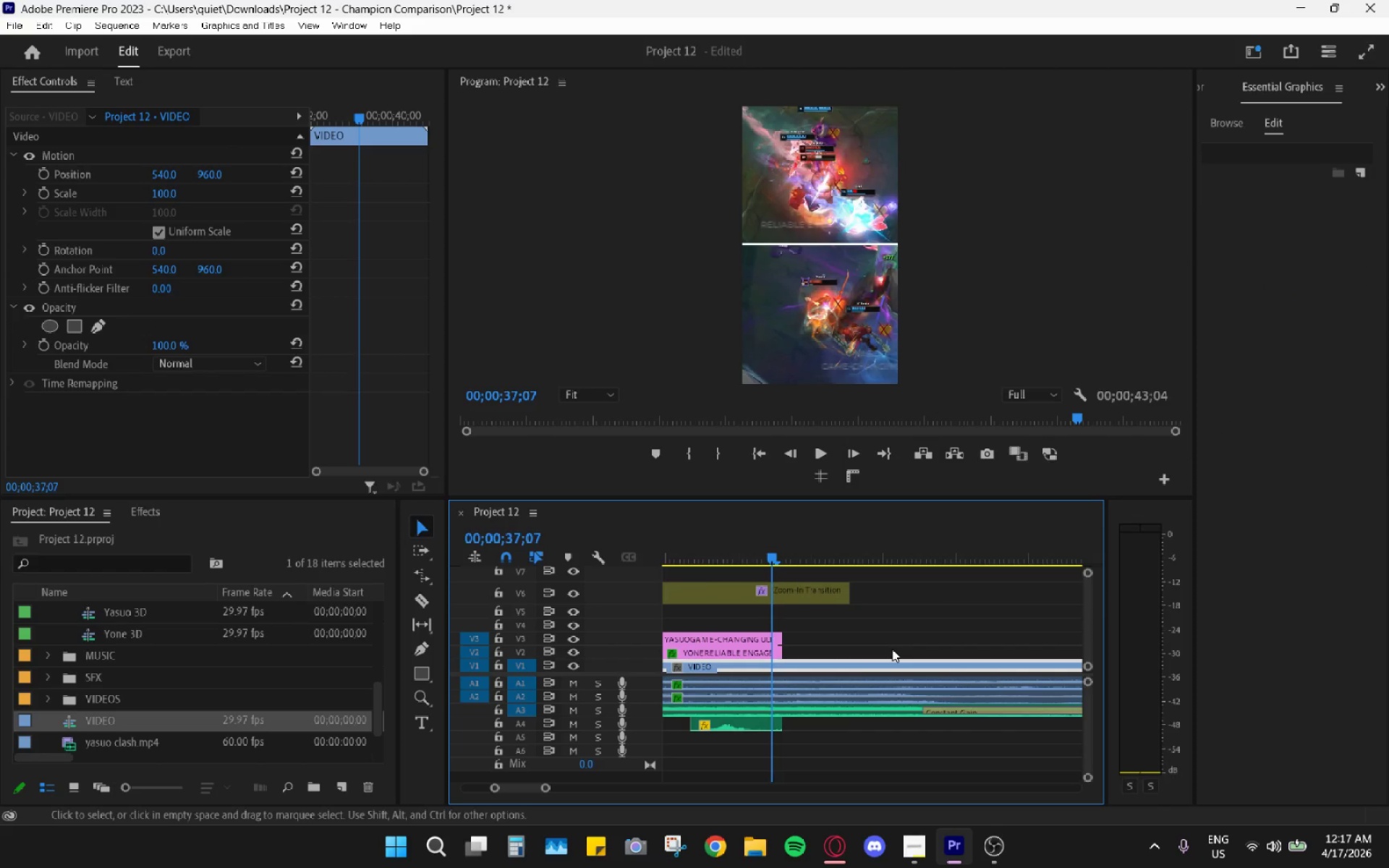 
key(ArrowLeft)
 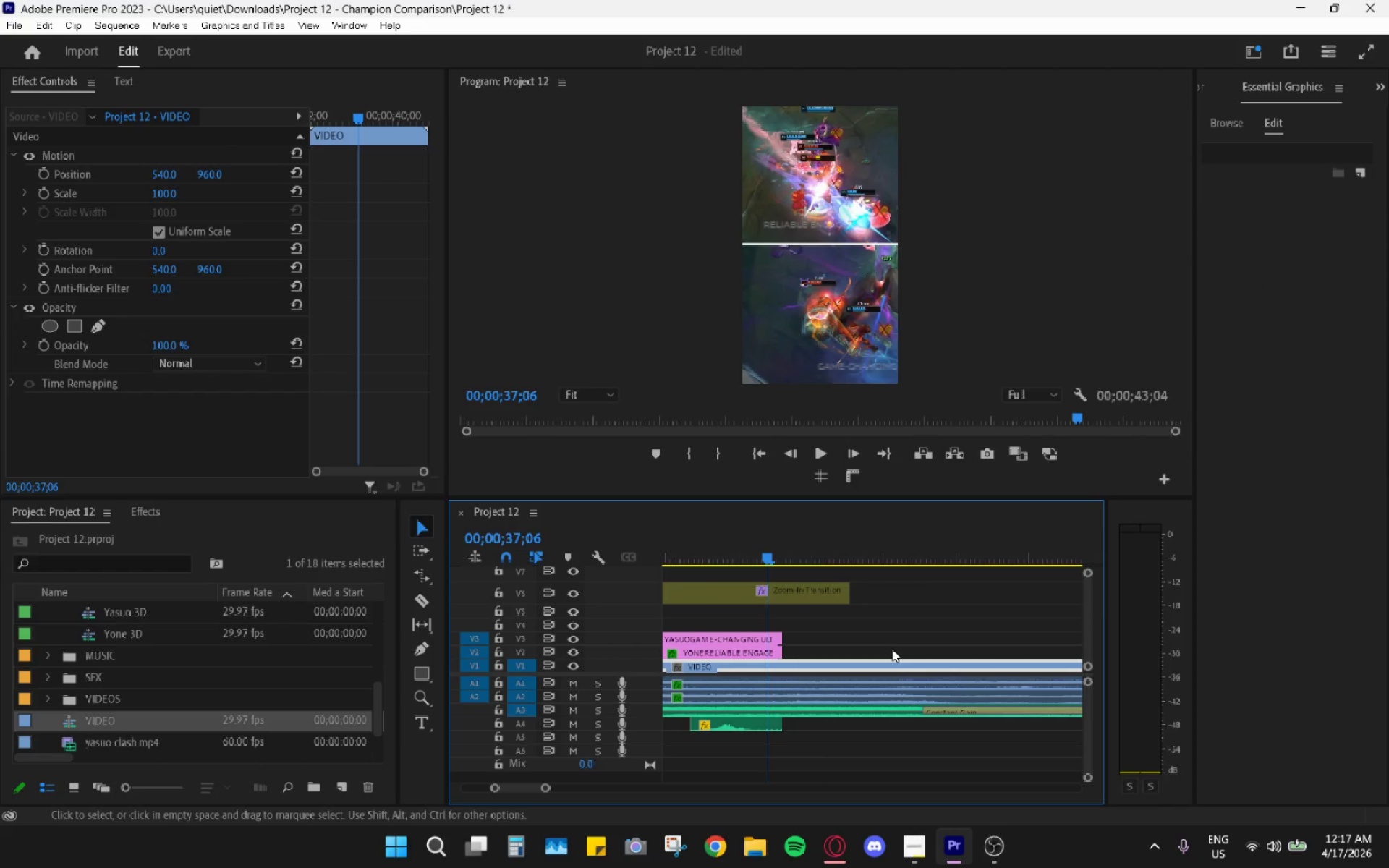 
key(ArrowLeft)
 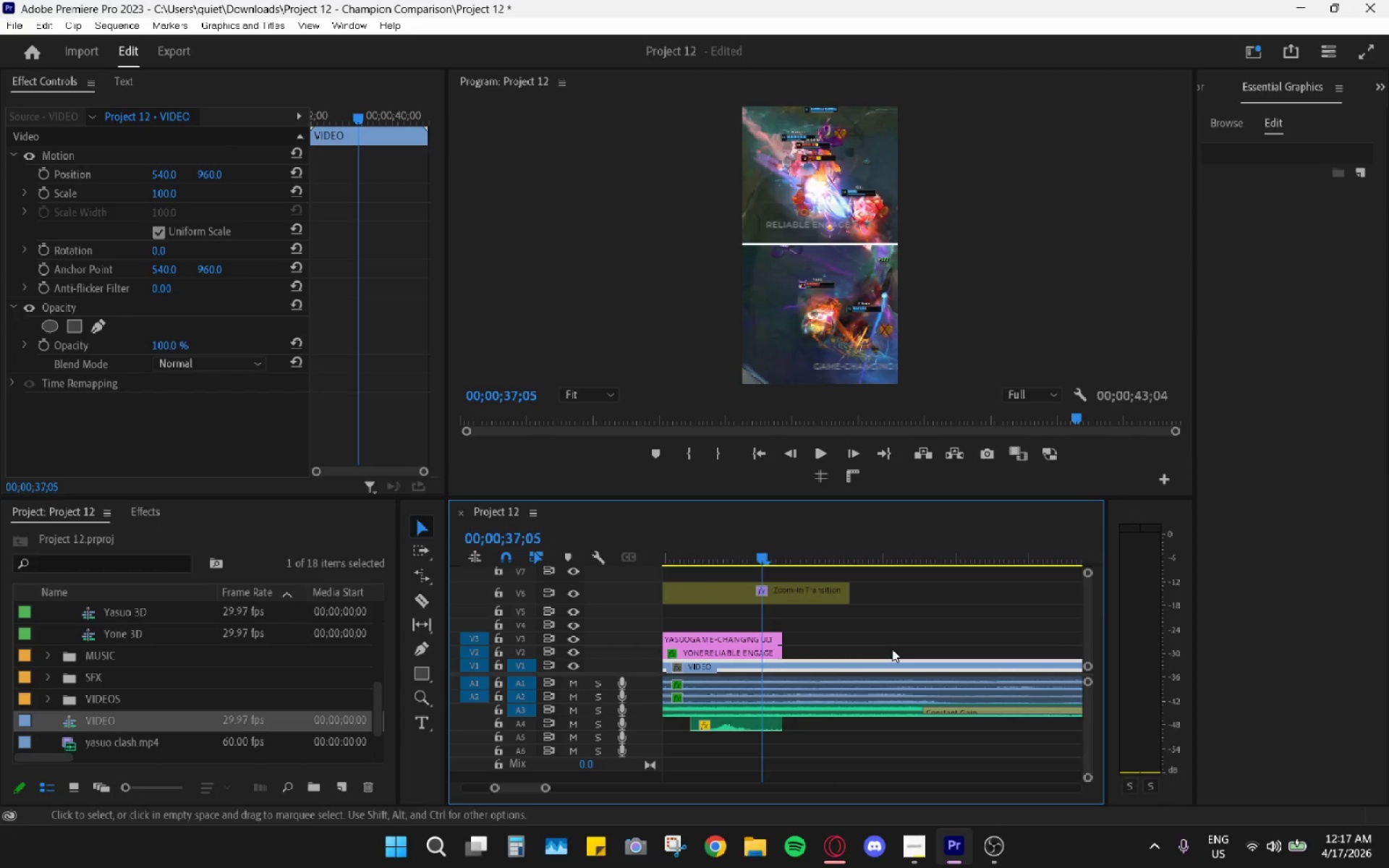 
key(ArrowLeft)
 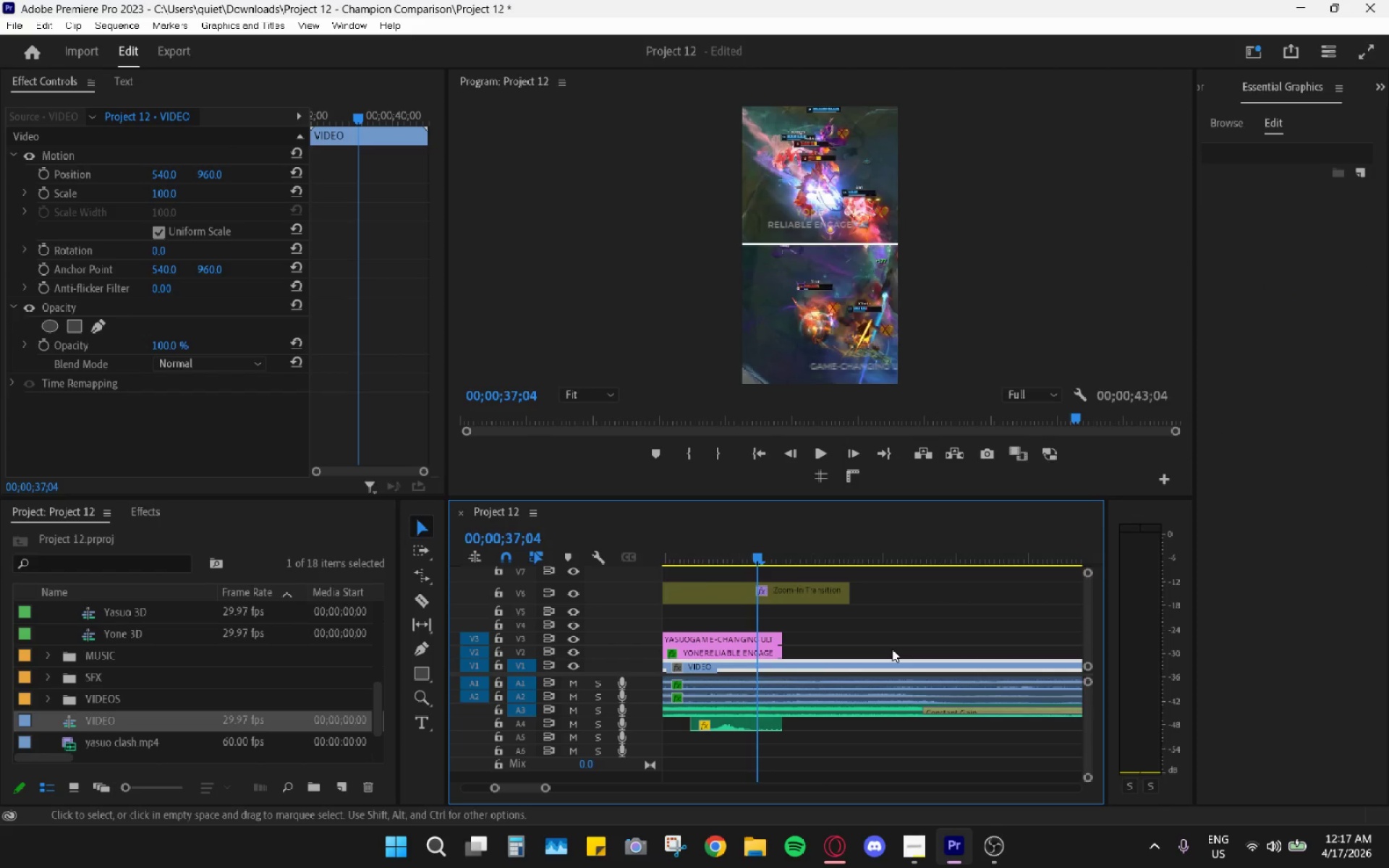 
key(ArrowLeft)
 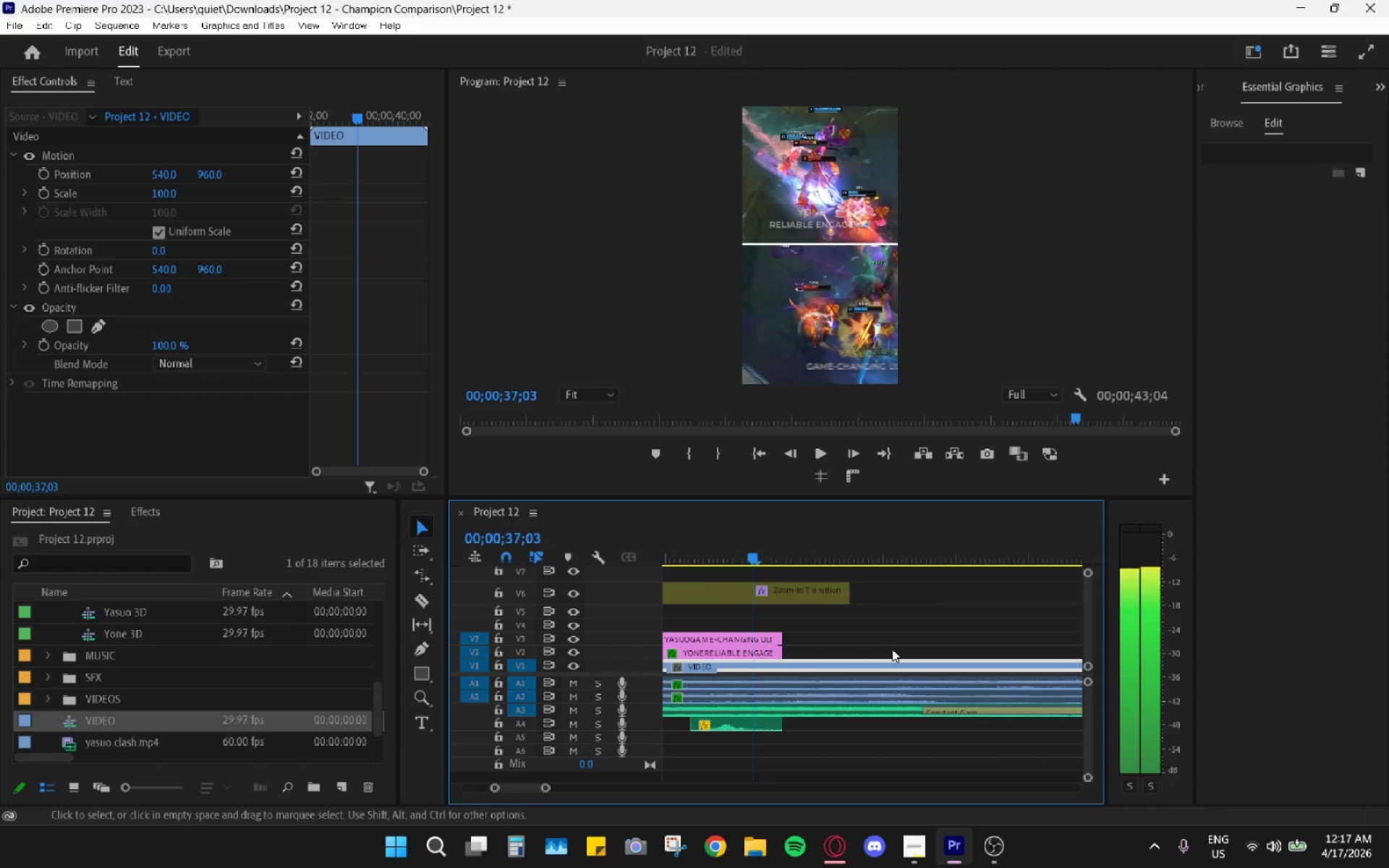 
key(ArrowLeft)
 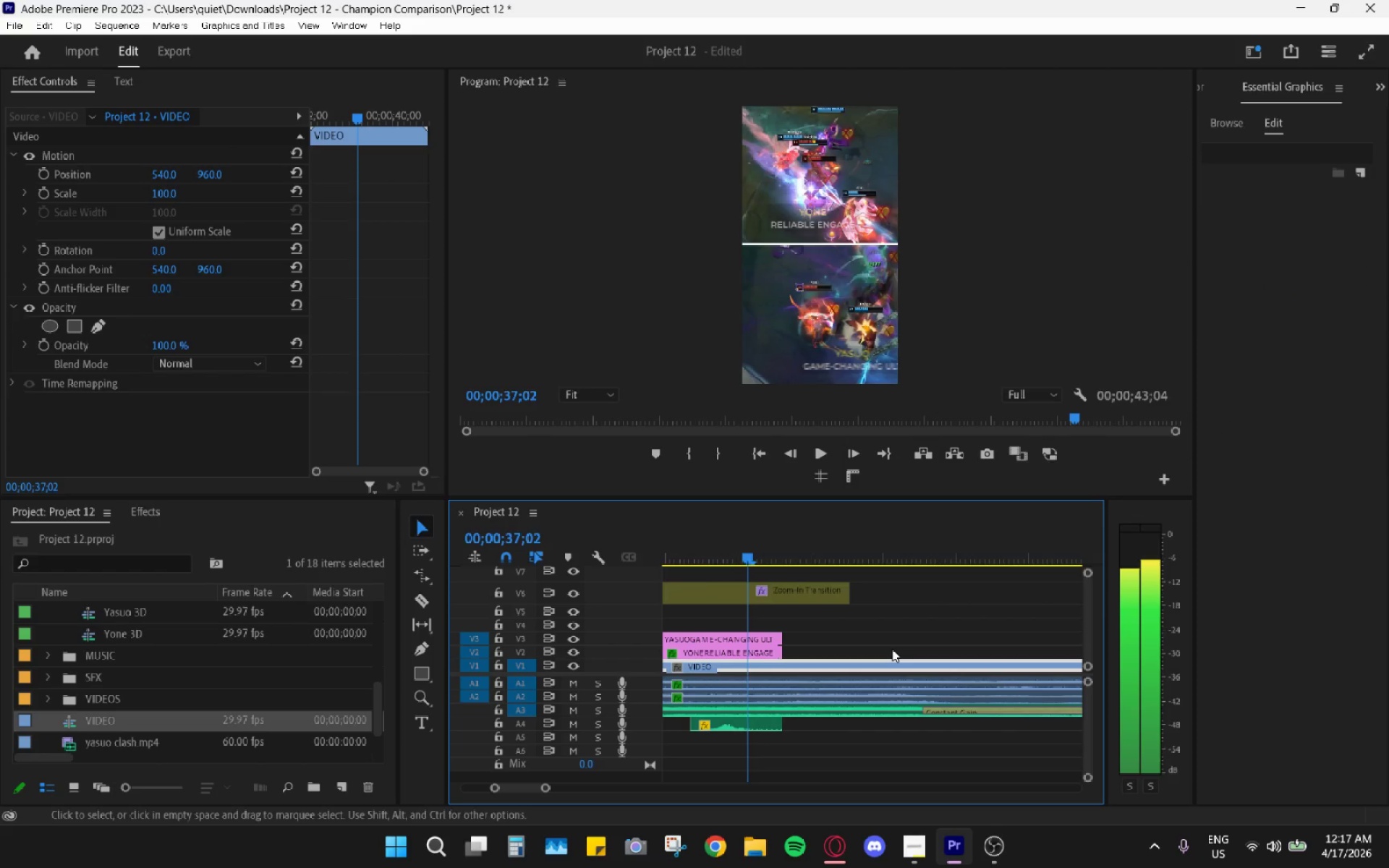 
key(ArrowLeft)
 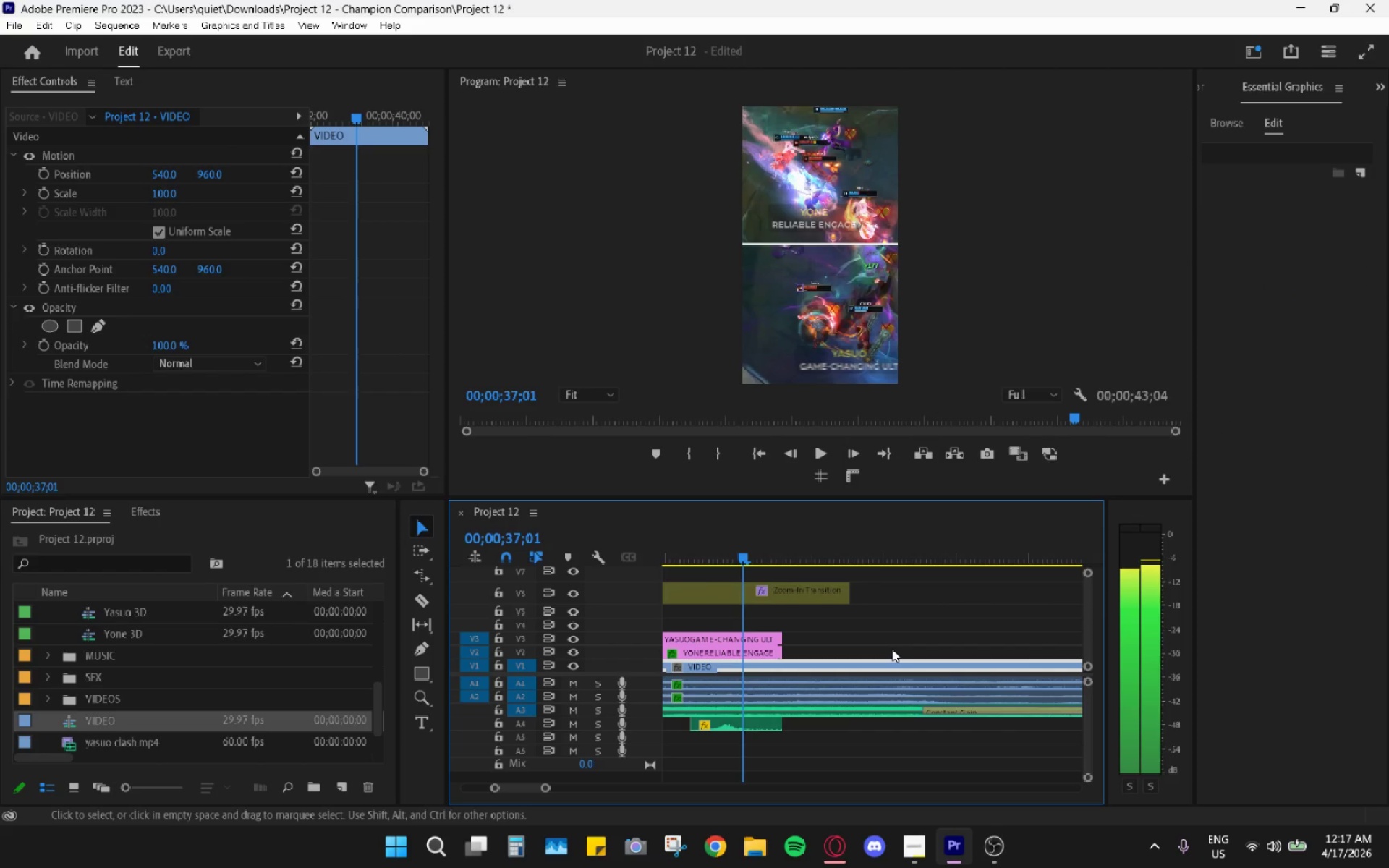 
key(ArrowLeft)
 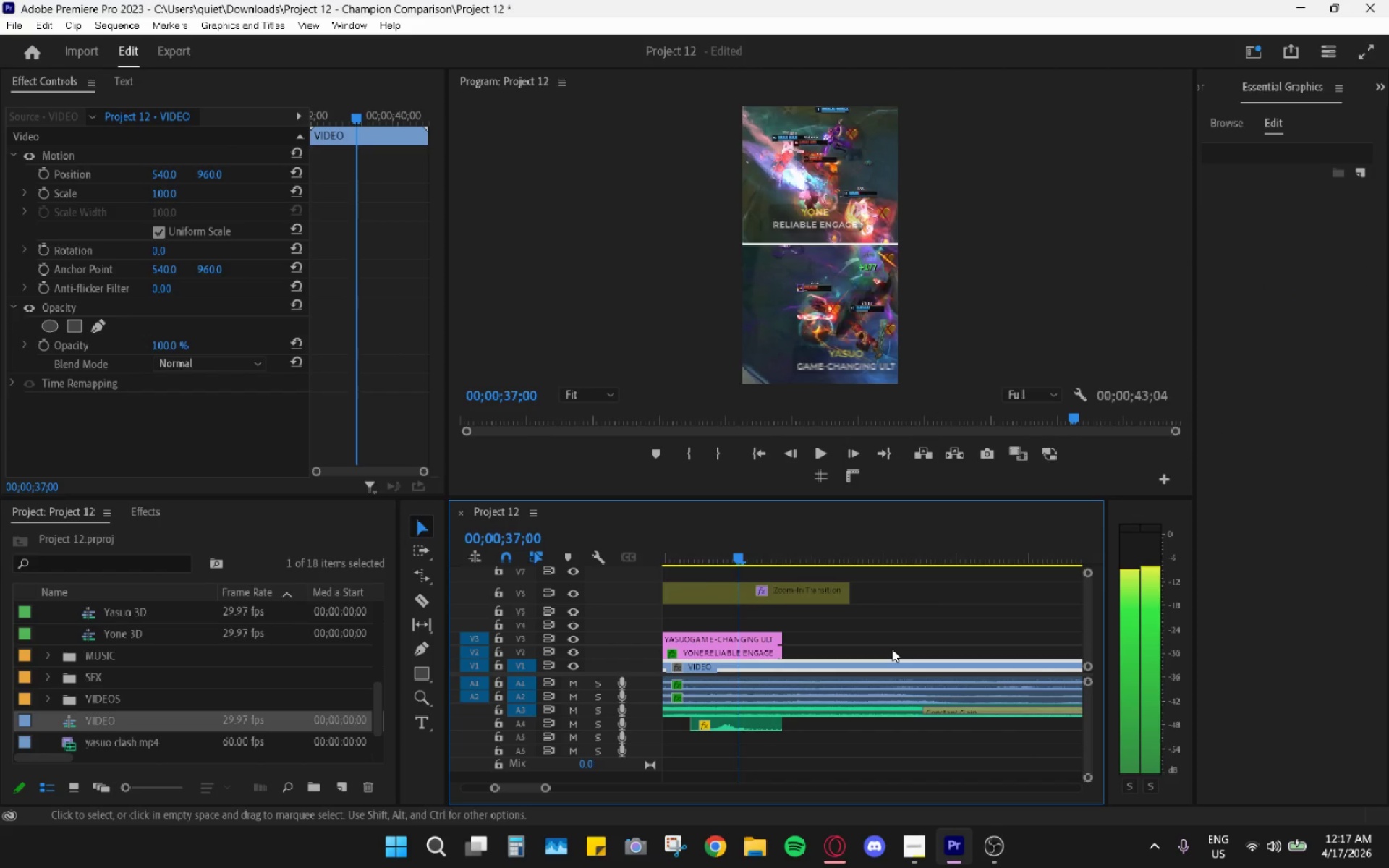 
key(ArrowLeft)
 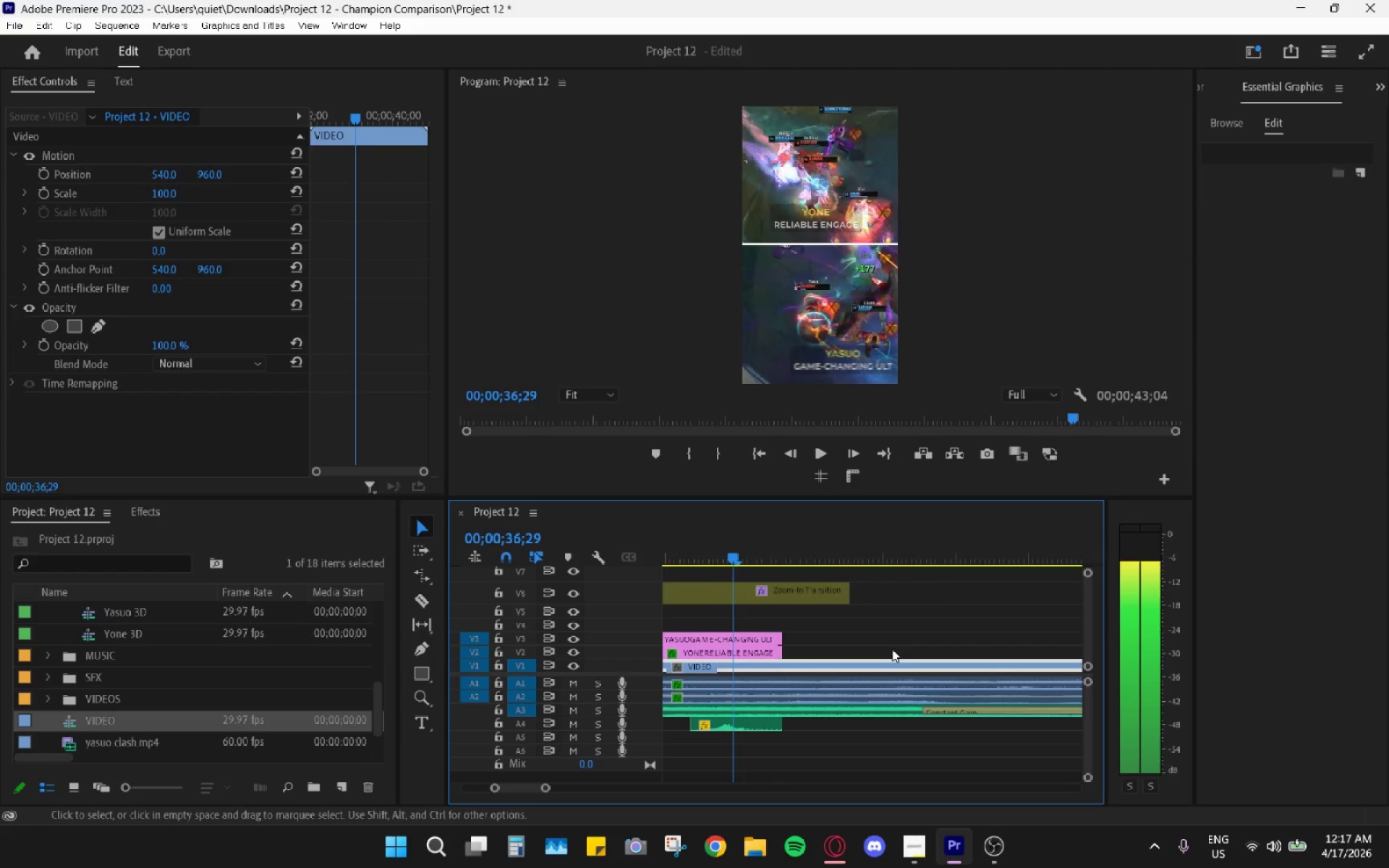 
key(ArrowLeft)
 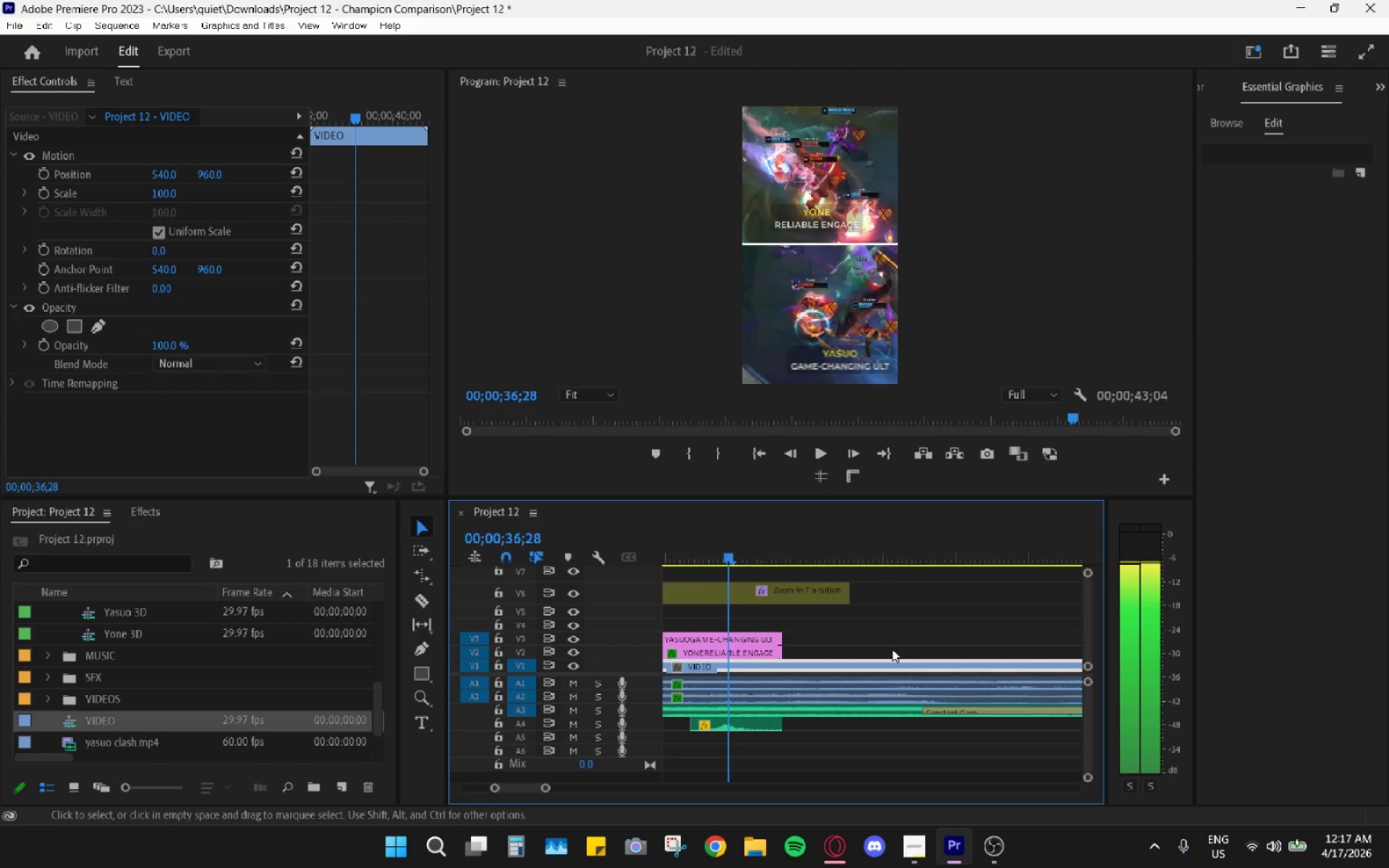 
key(ArrowLeft)
 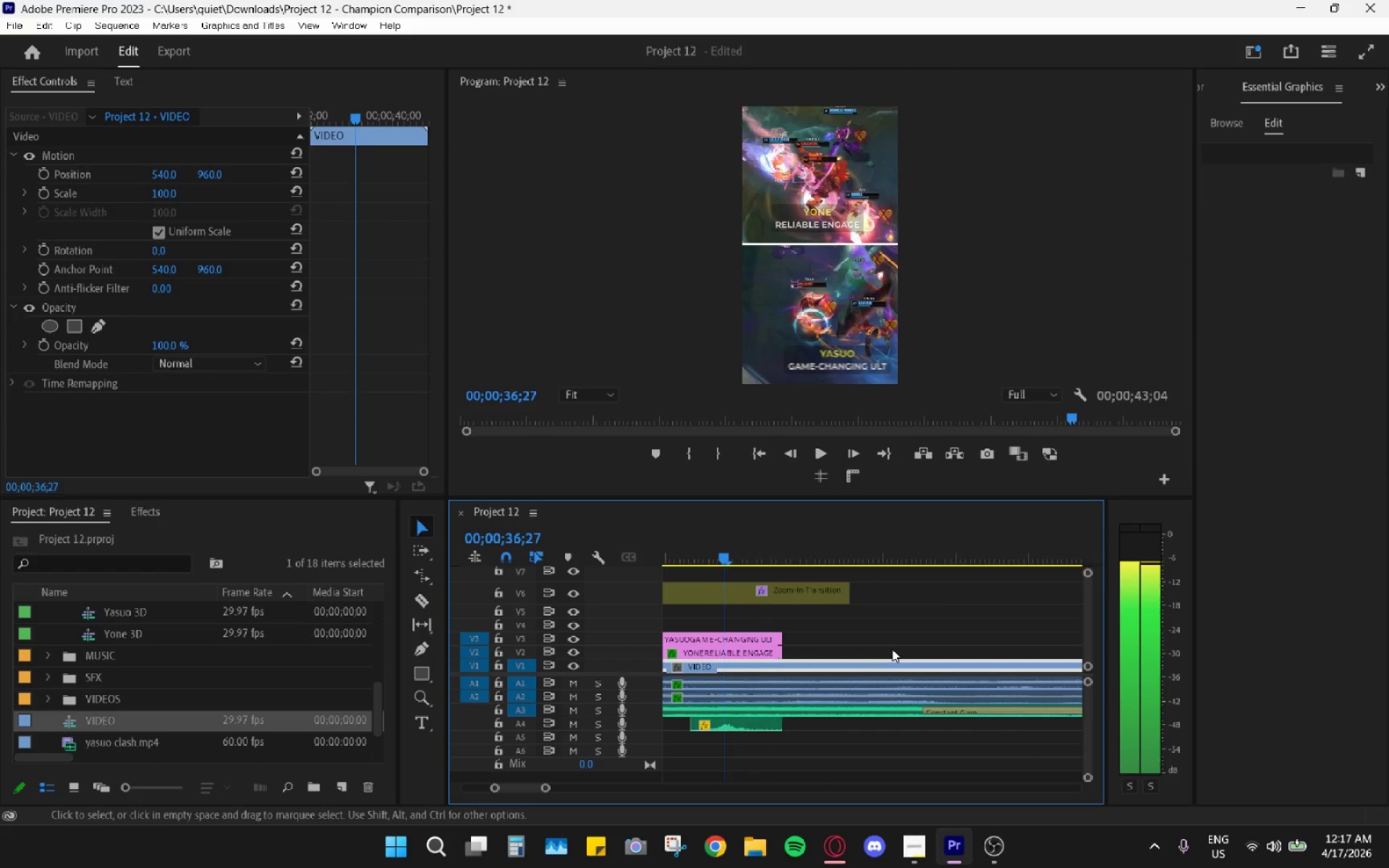 
key(ArrowLeft)
 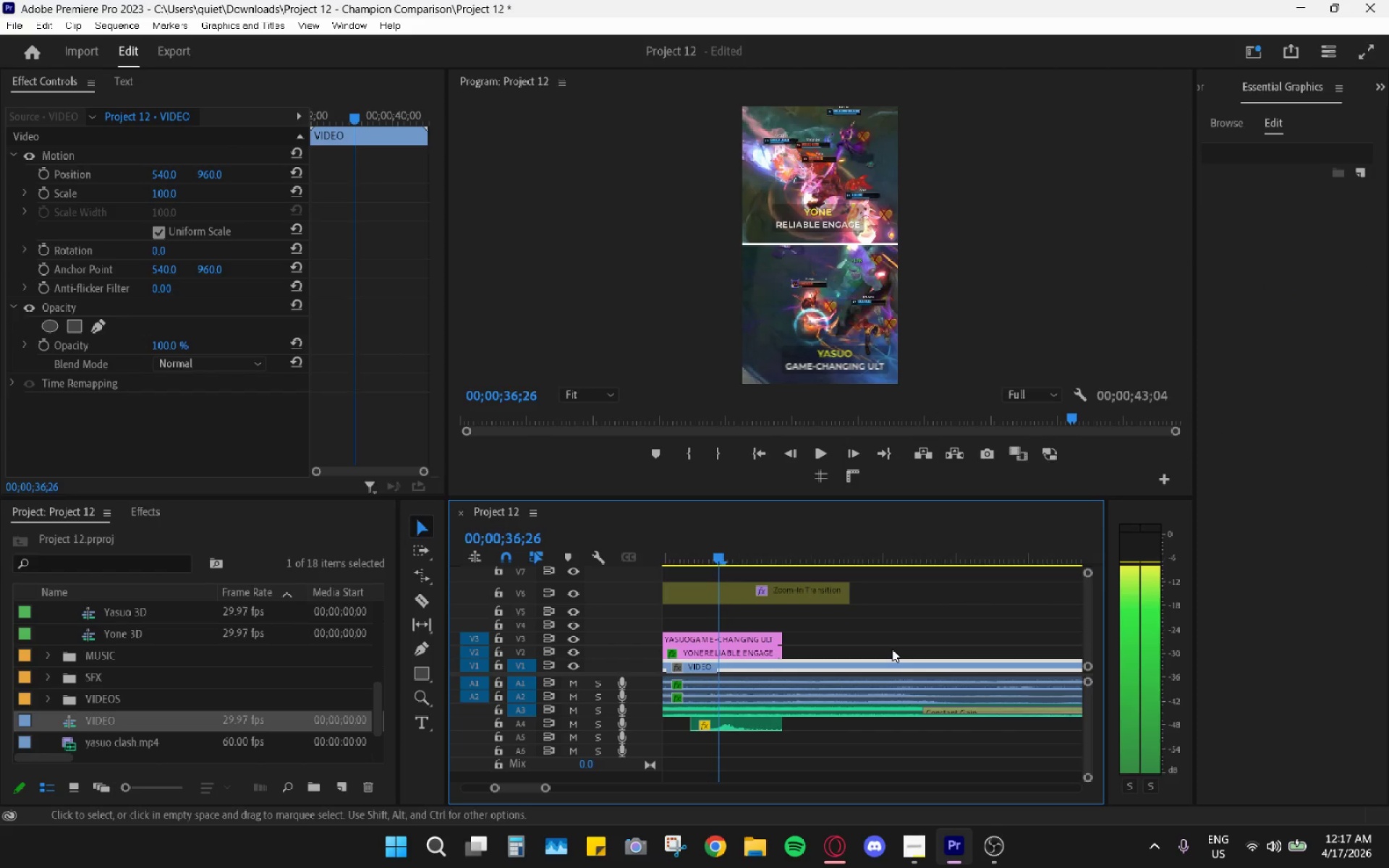 
key(ArrowLeft)
 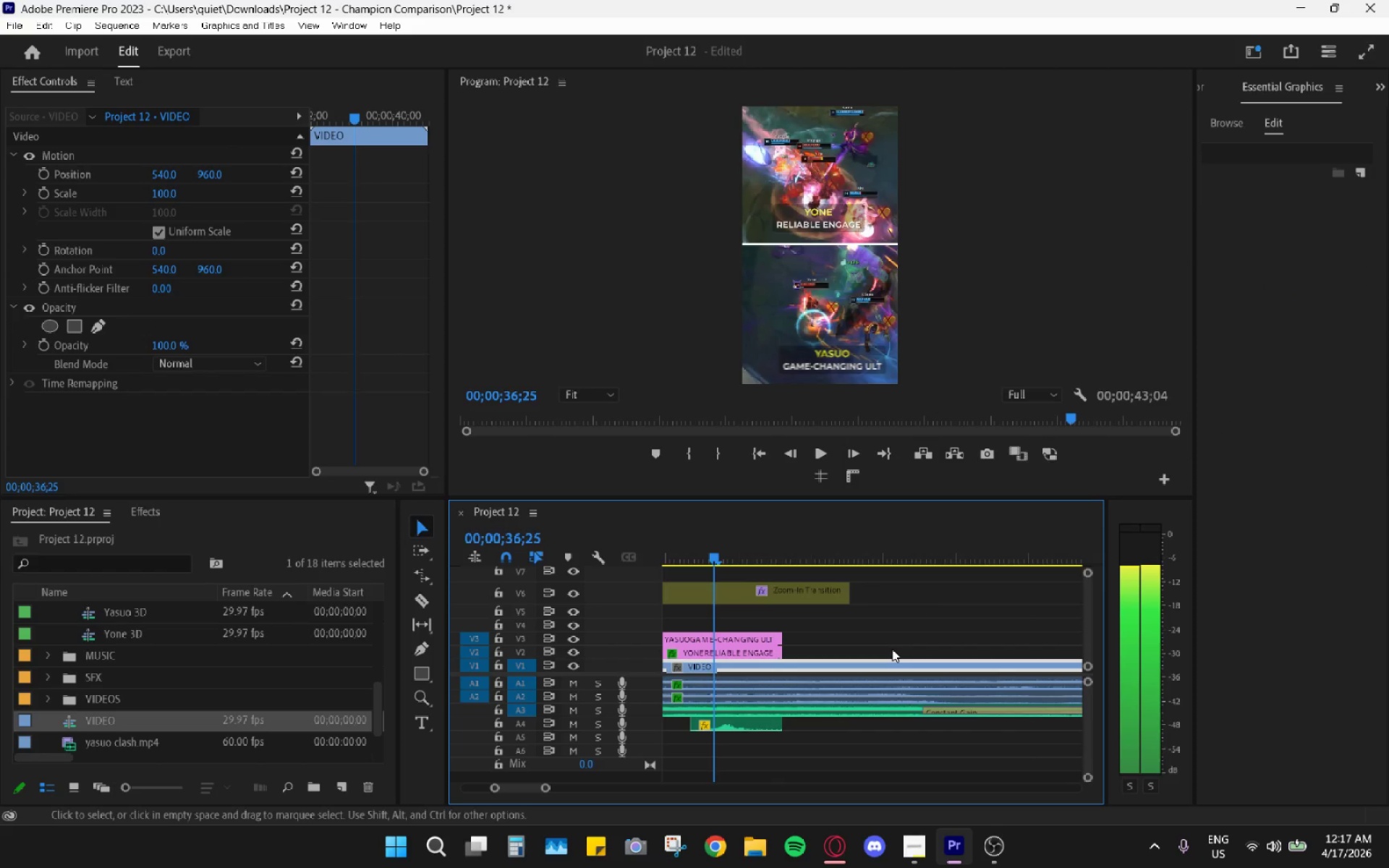 
key(ArrowLeft)
 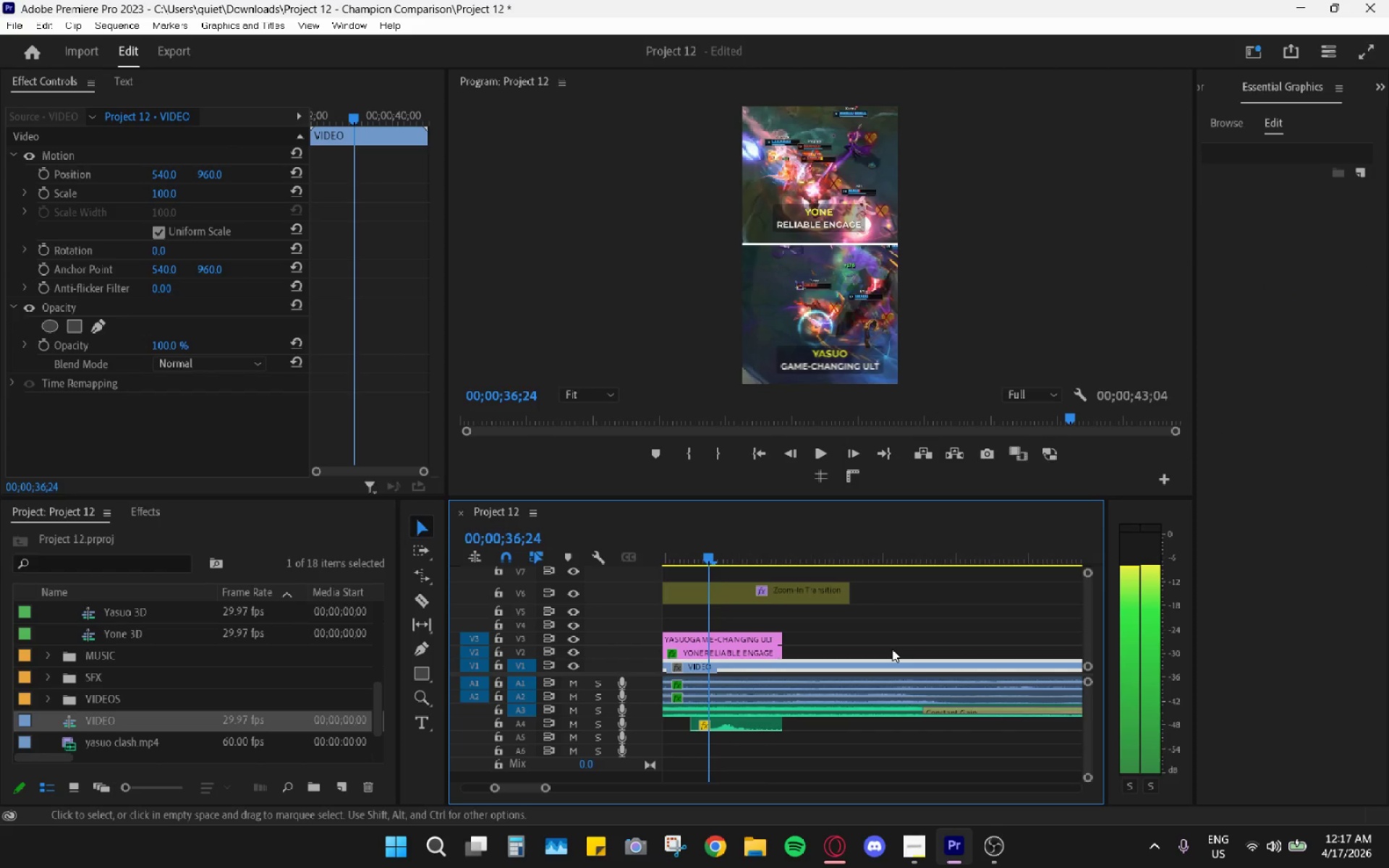 
key(ArrowLeft)
 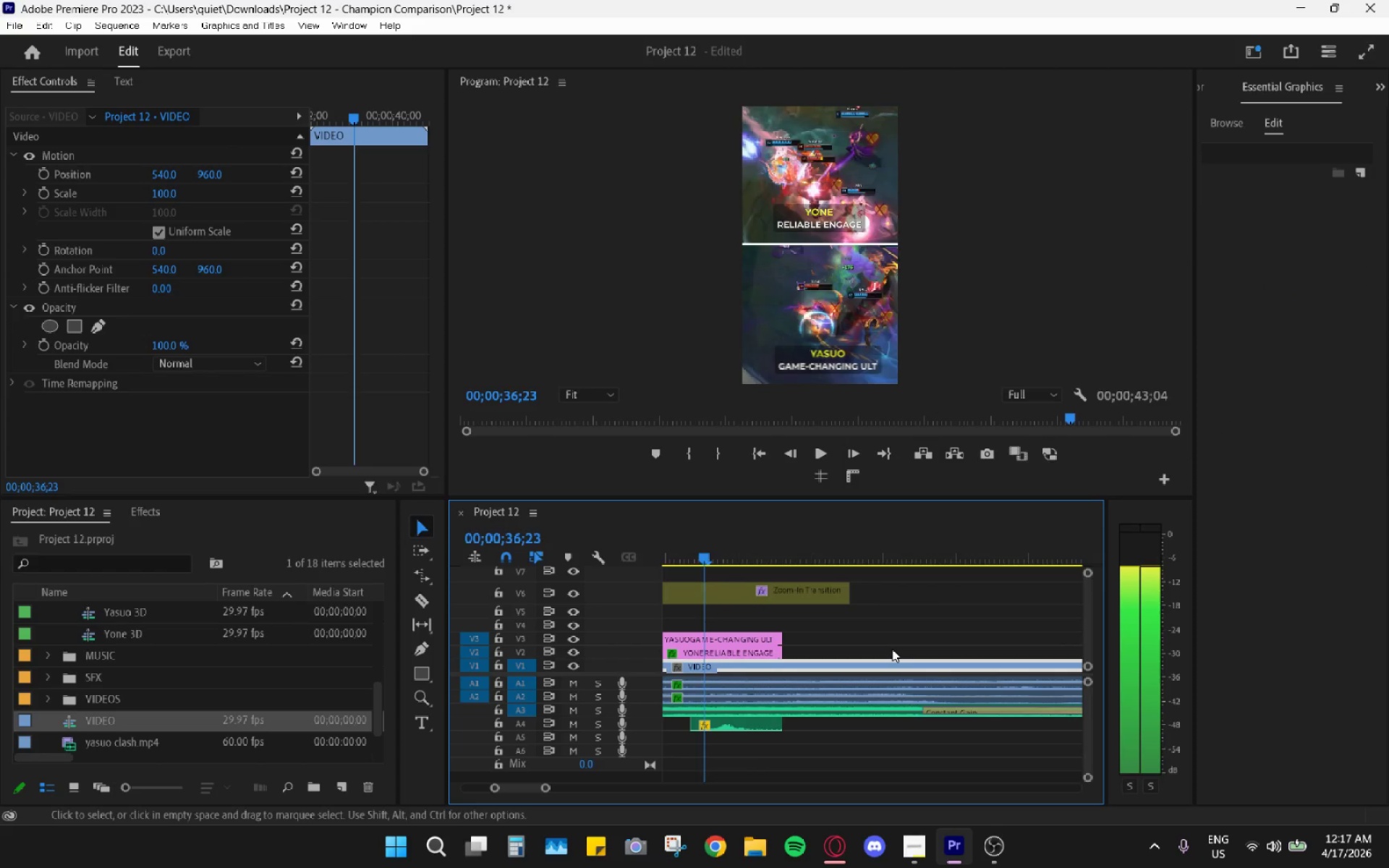 
key(ArrowLeft)
 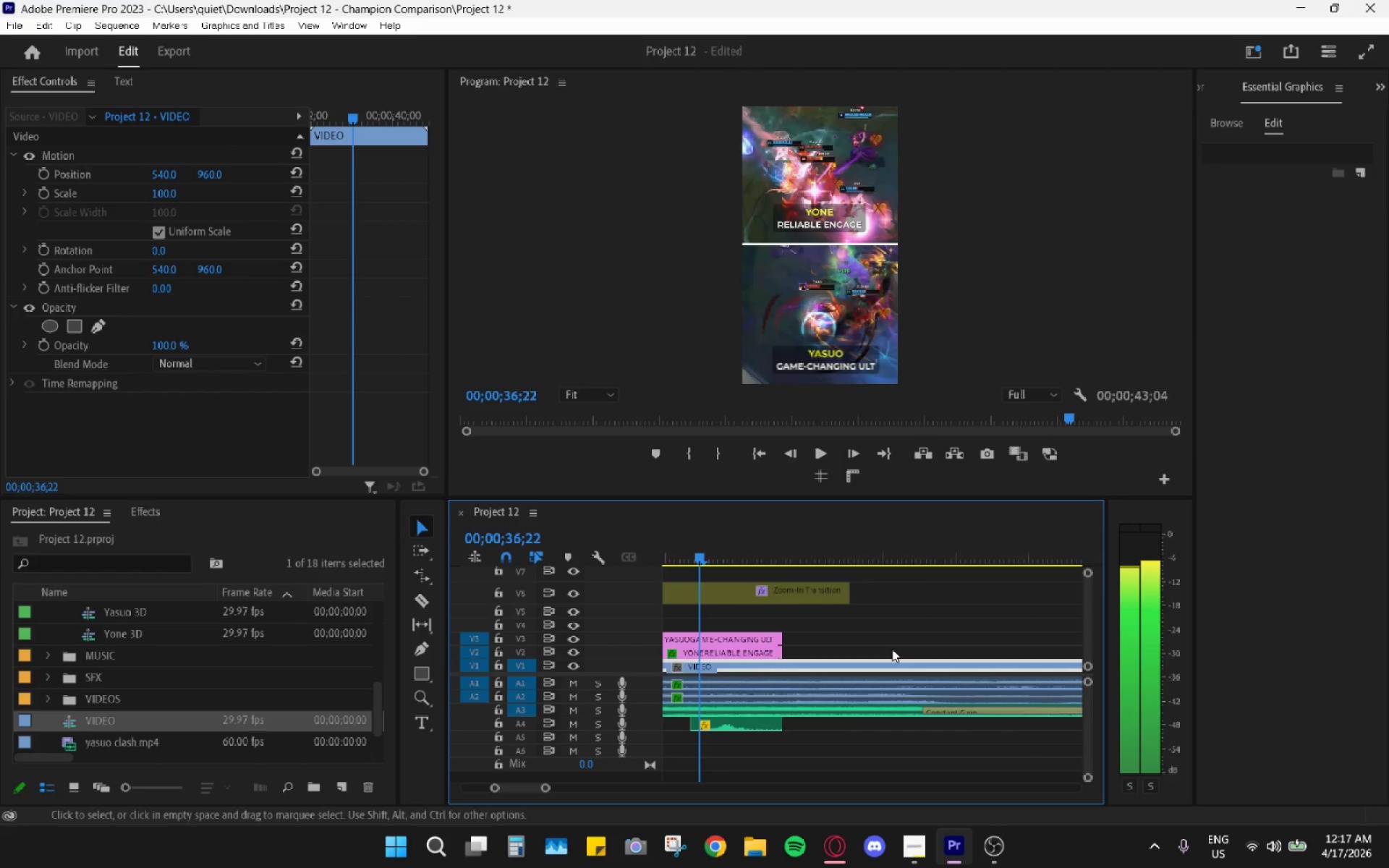 
key(ArrowLeft)
 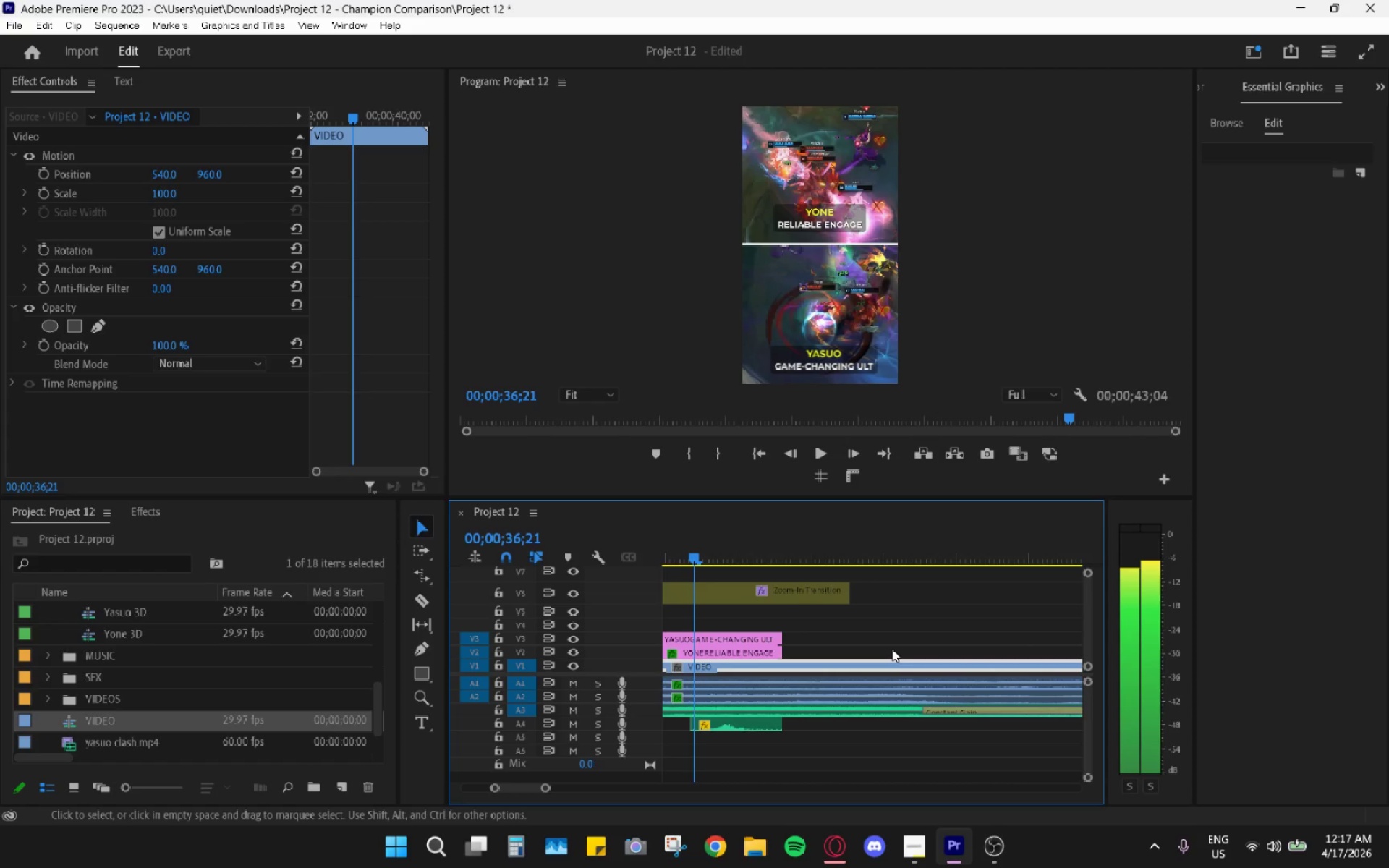 
key(ArrowLeft)
 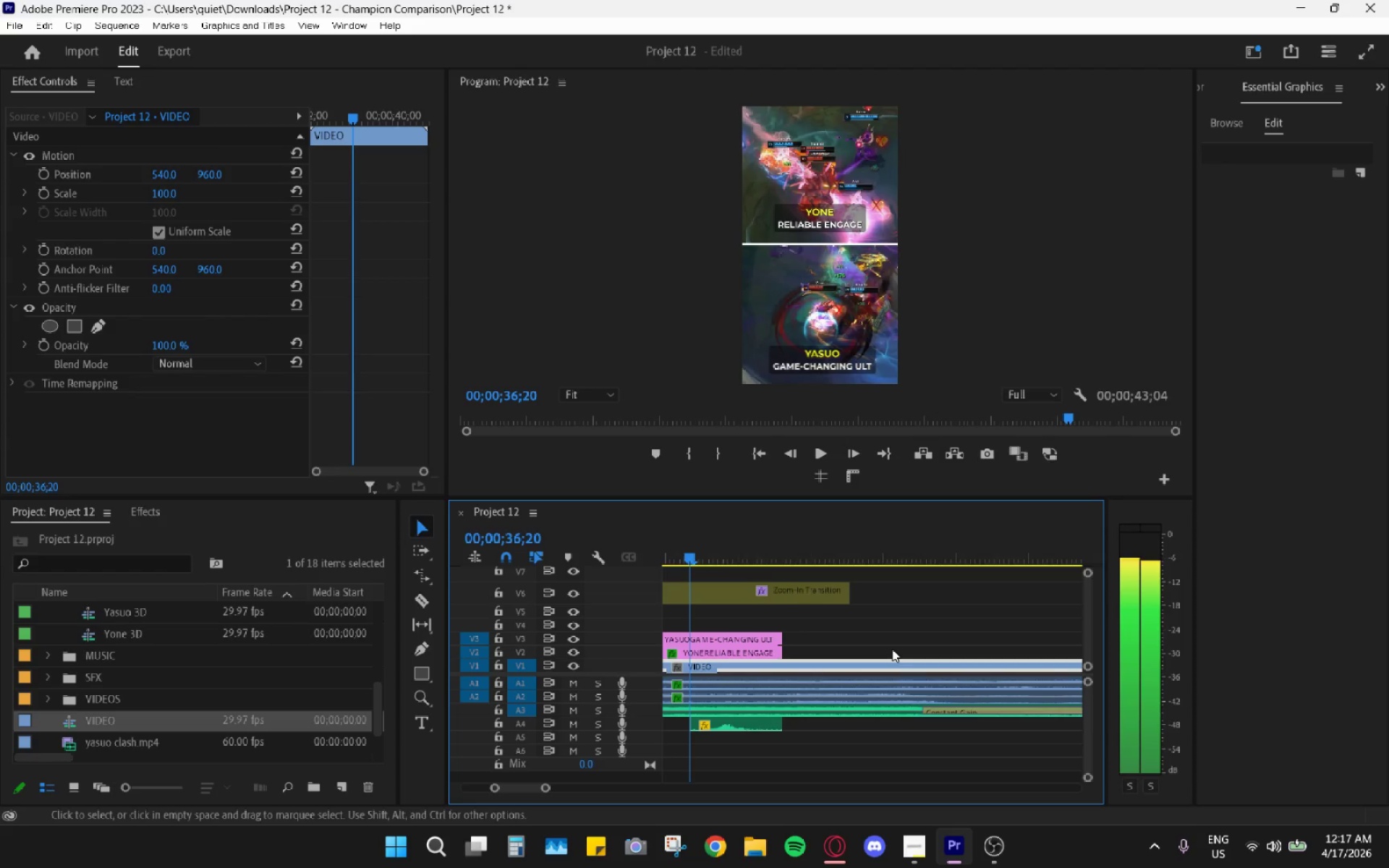 
key(ArrowLeft)
 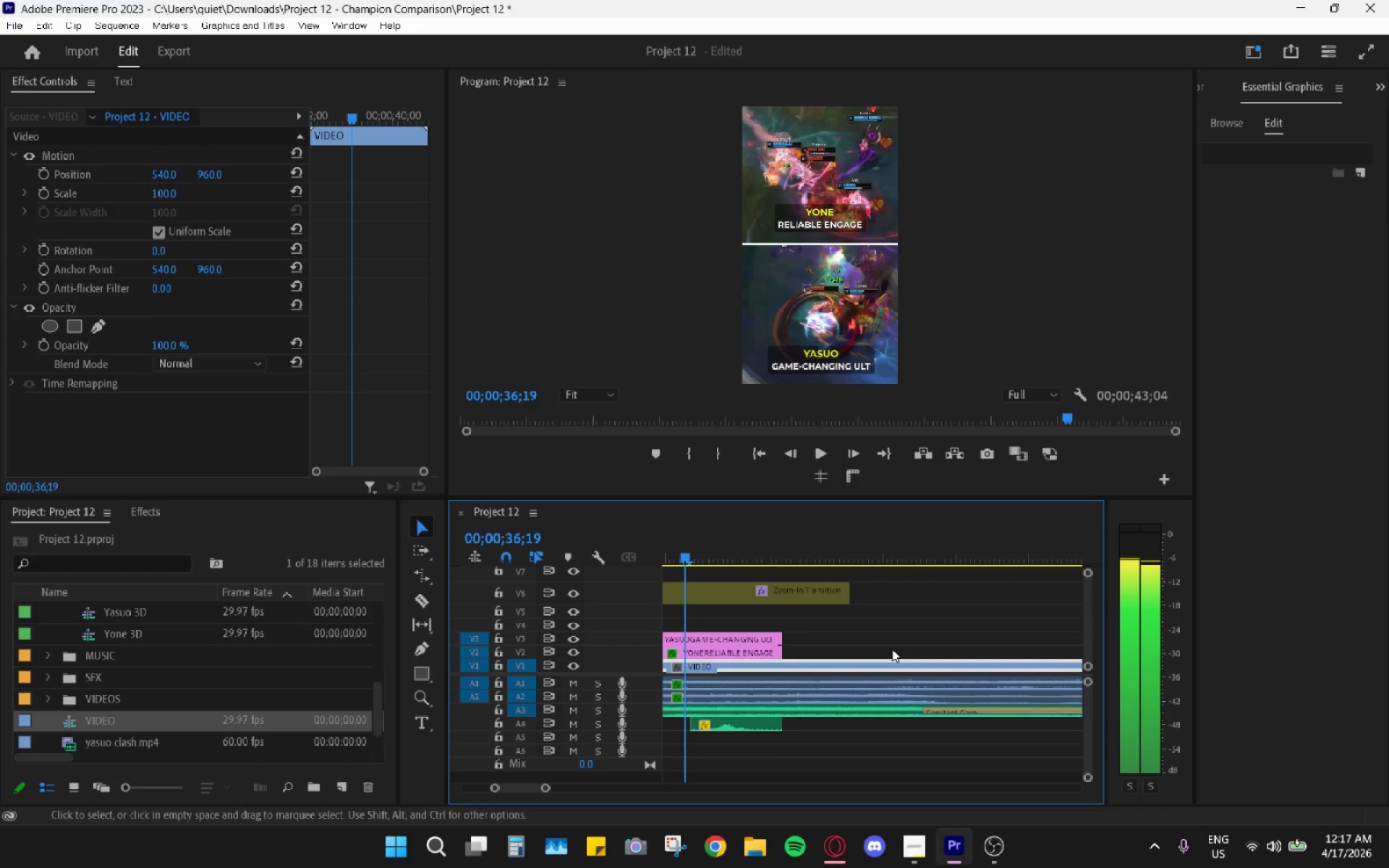 
key(ArrowLeft)
 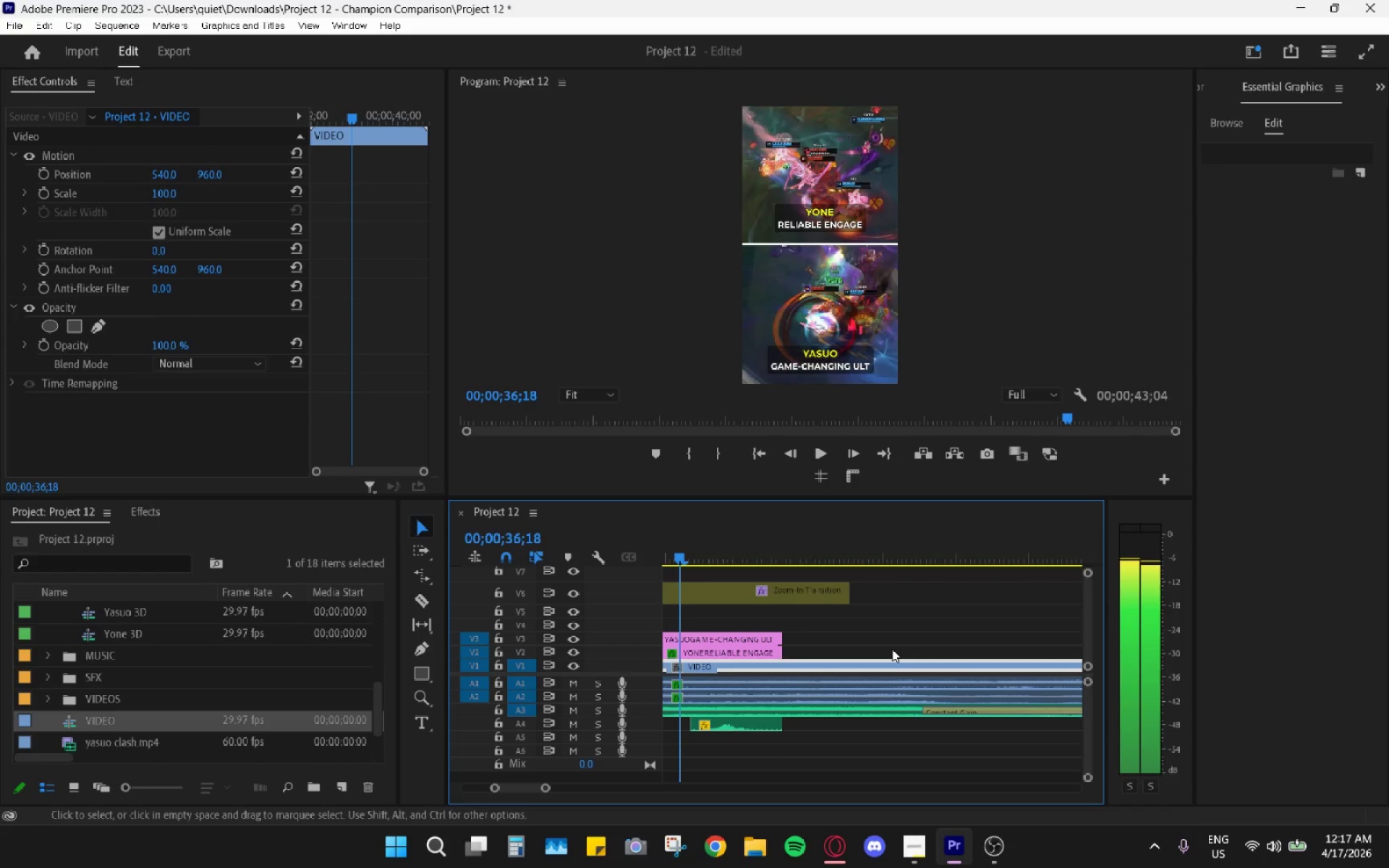 
key(ArrowLeft)
 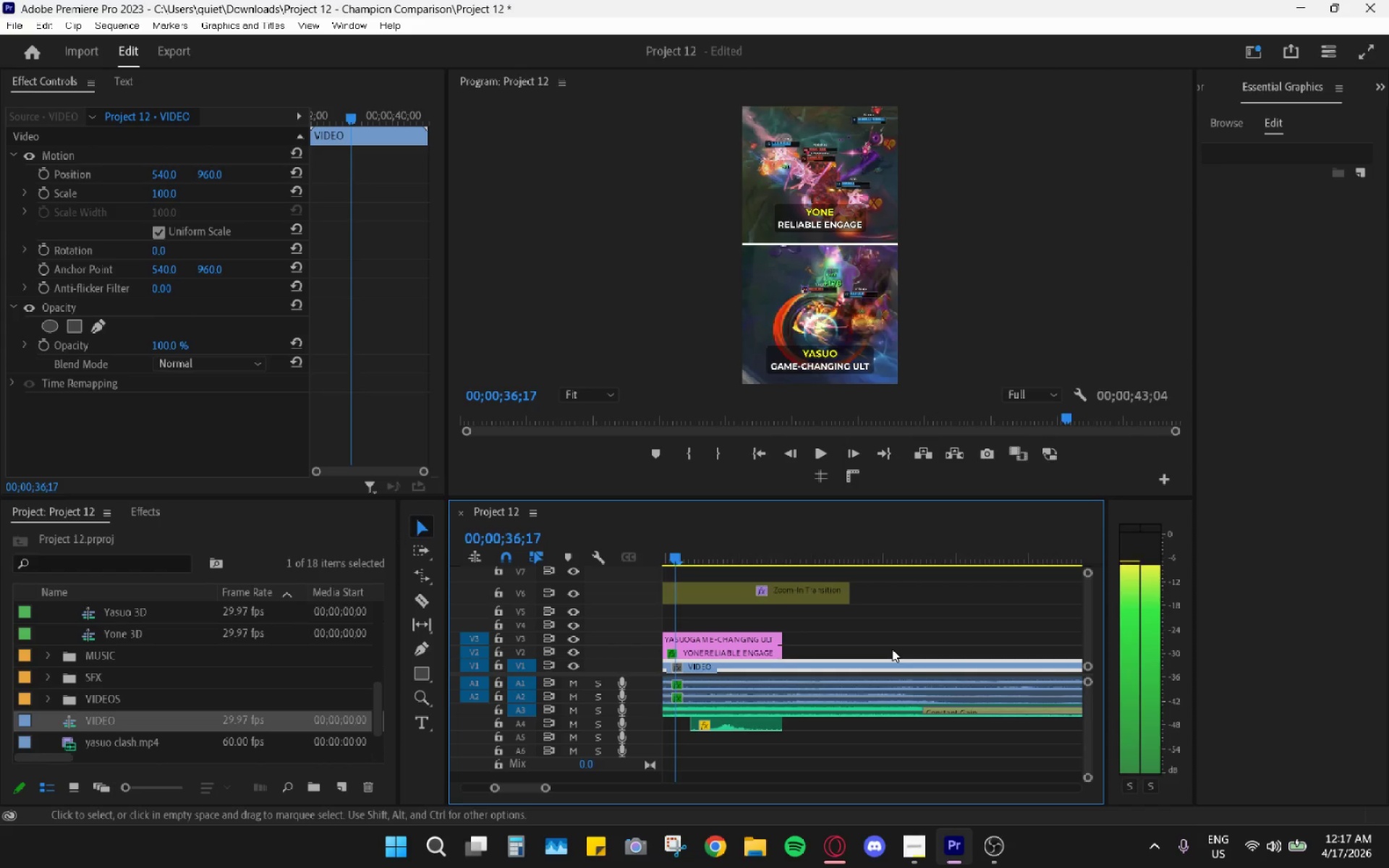 
key(ArrowLeft)
 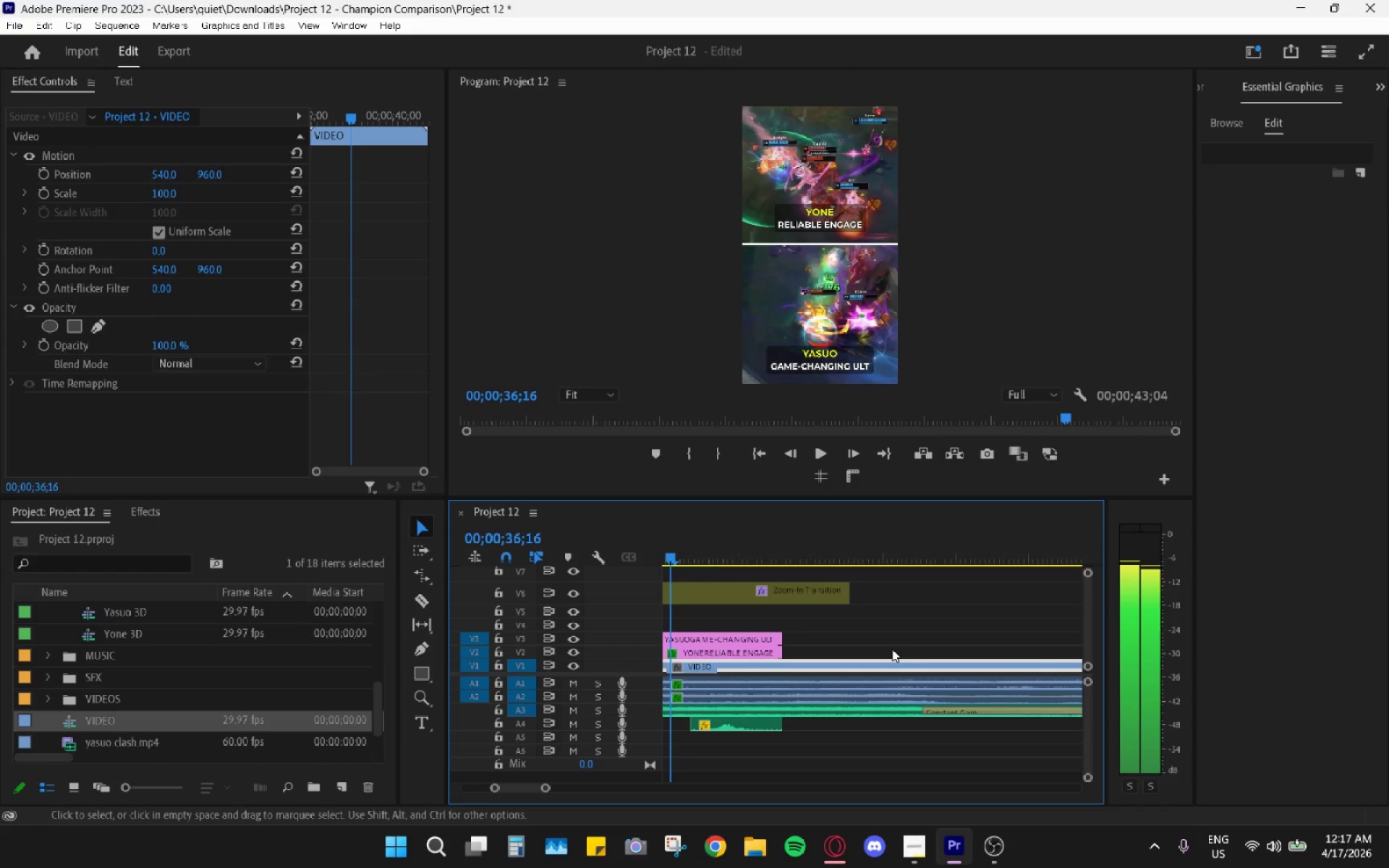 
key(ArrowLeft)
 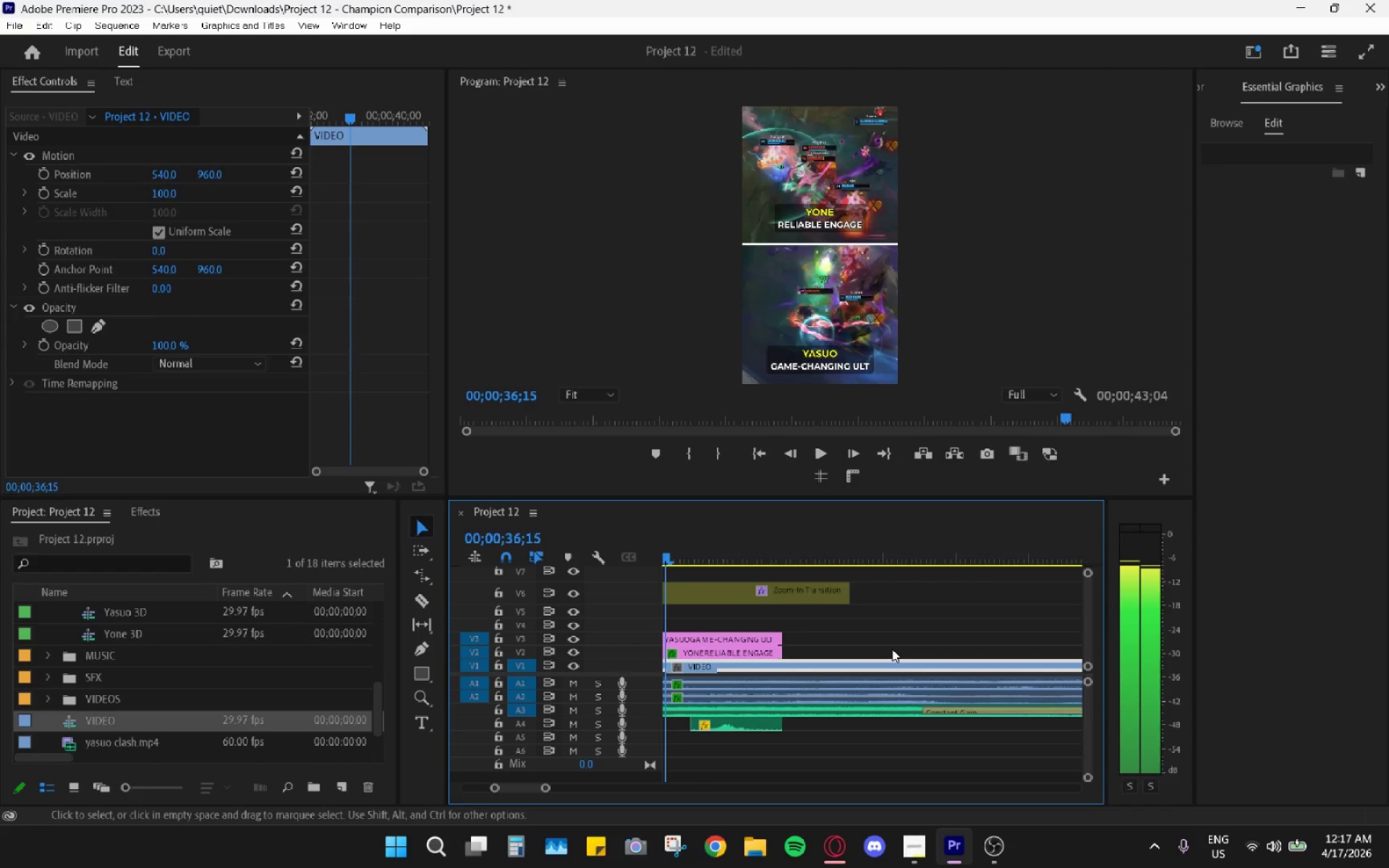 
key(ArrowLeft)
 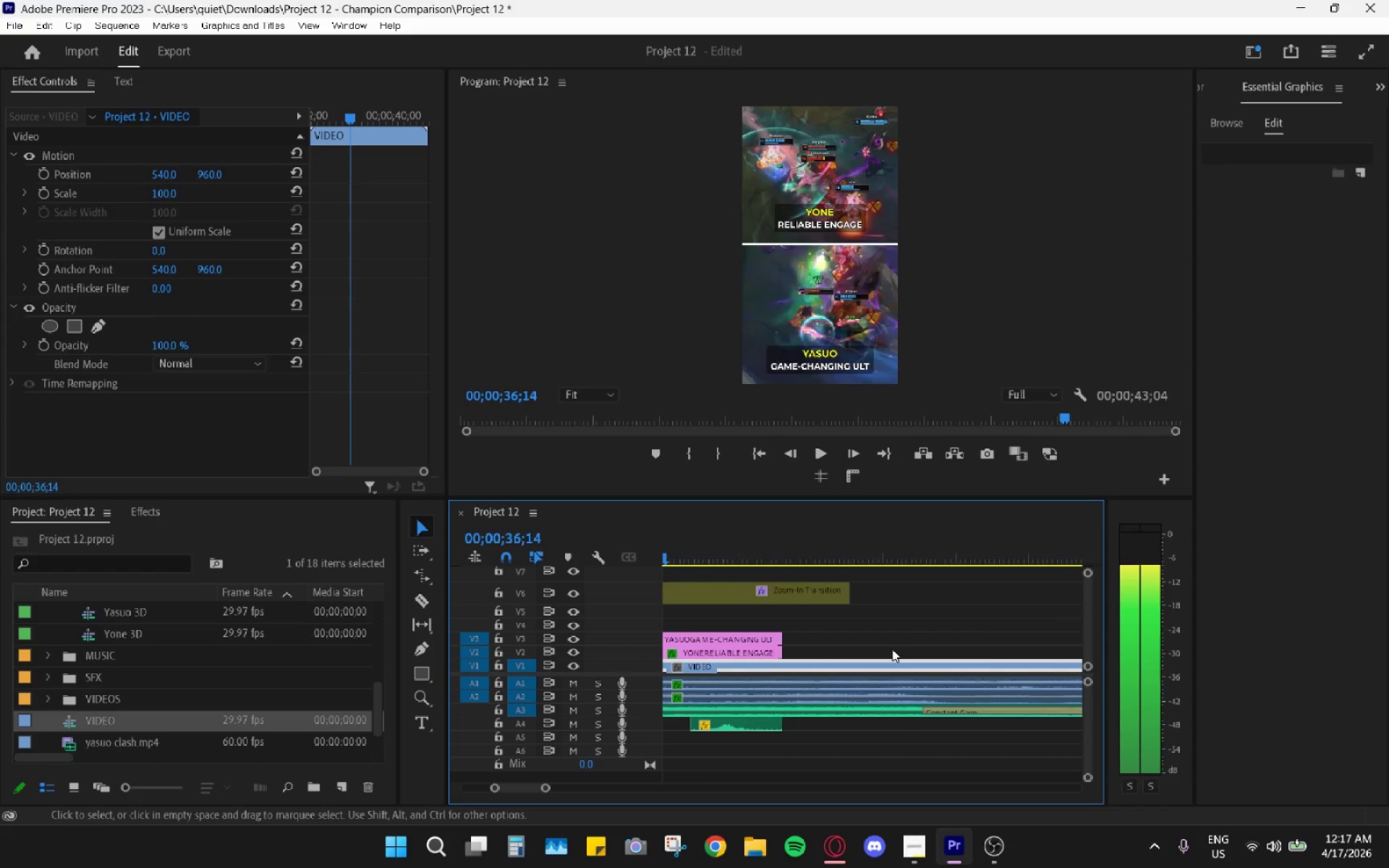 
key(ArrowLeft)
 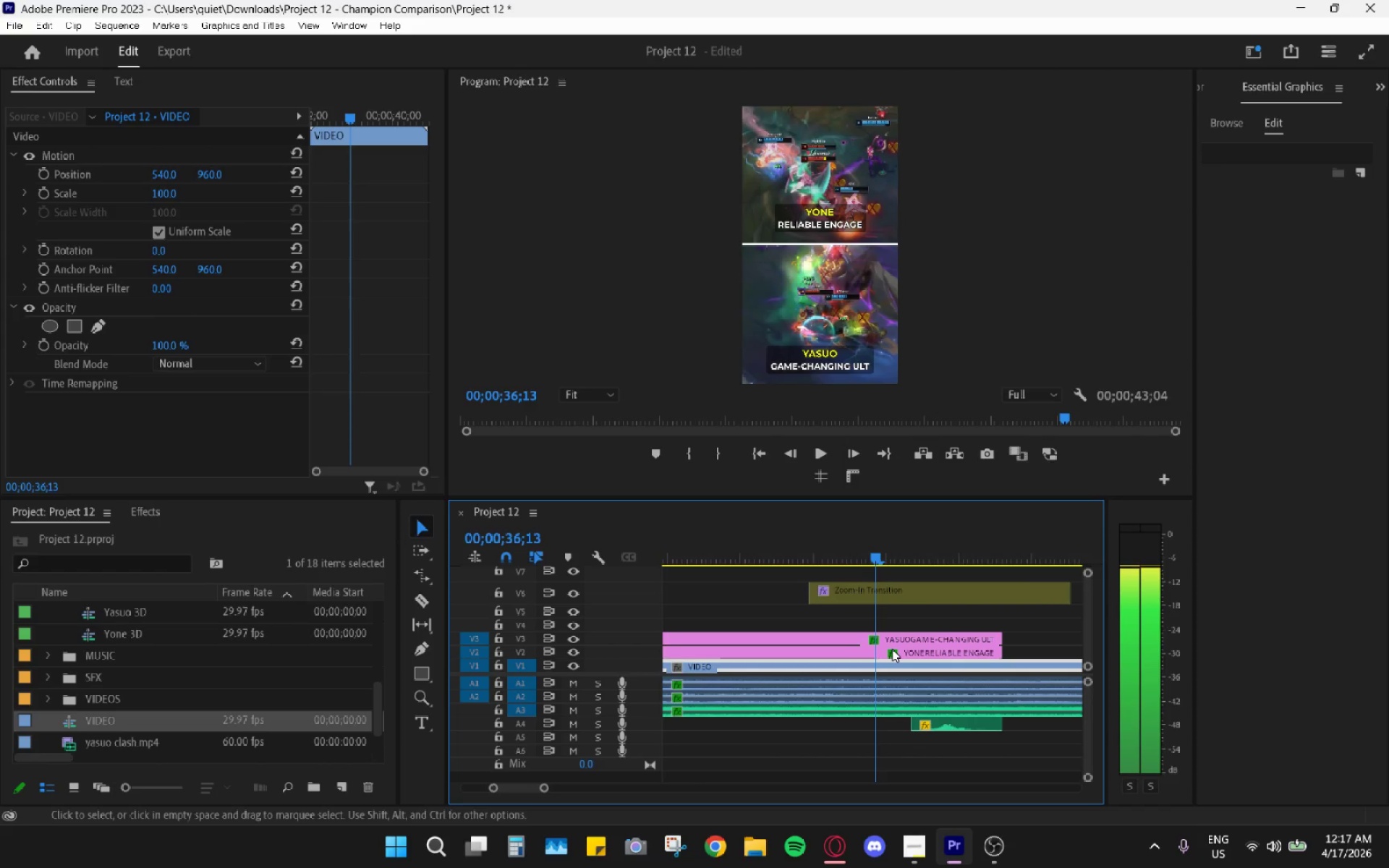 
key(ArrowLeft)
 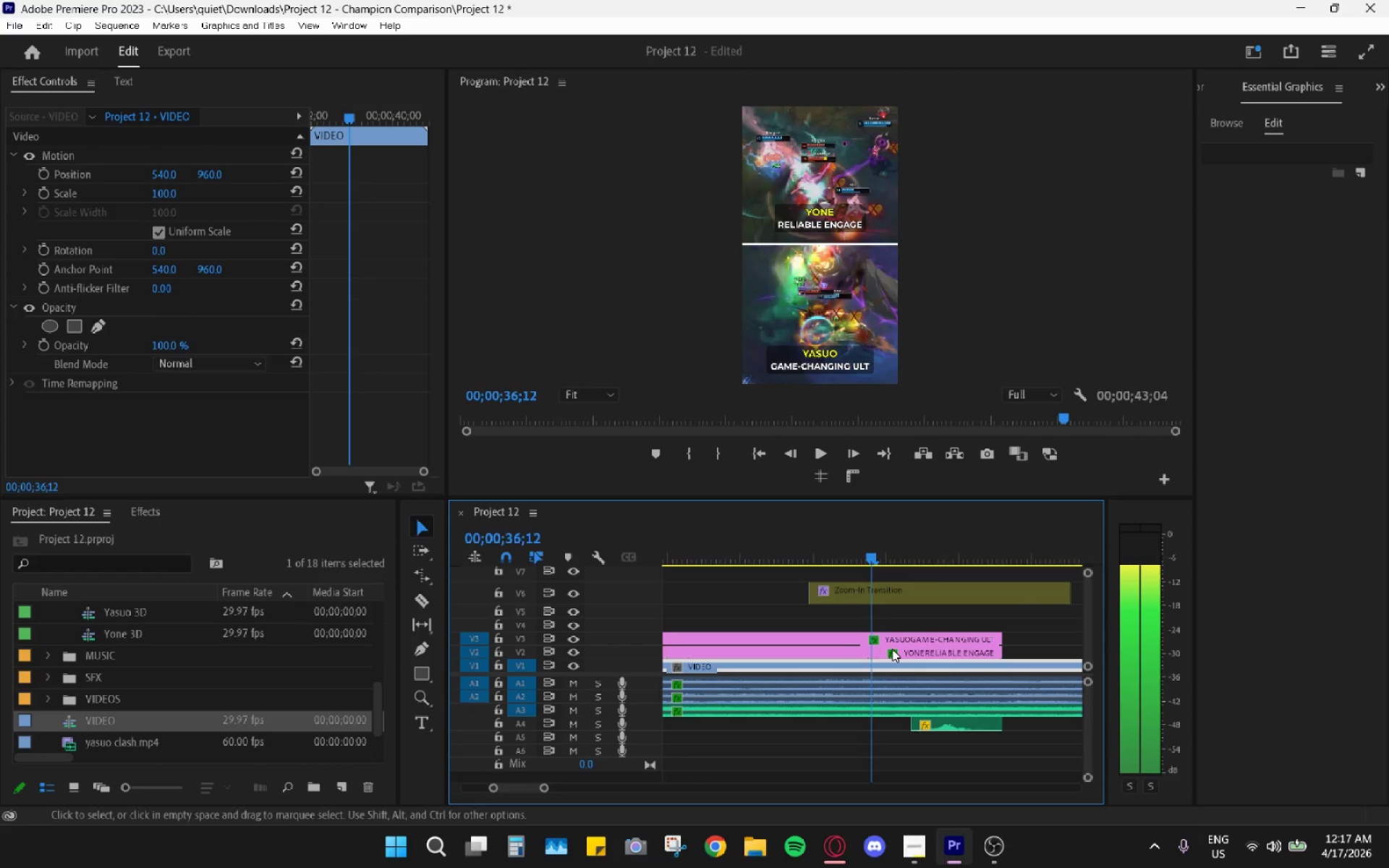 
key(ArrowLeft)
 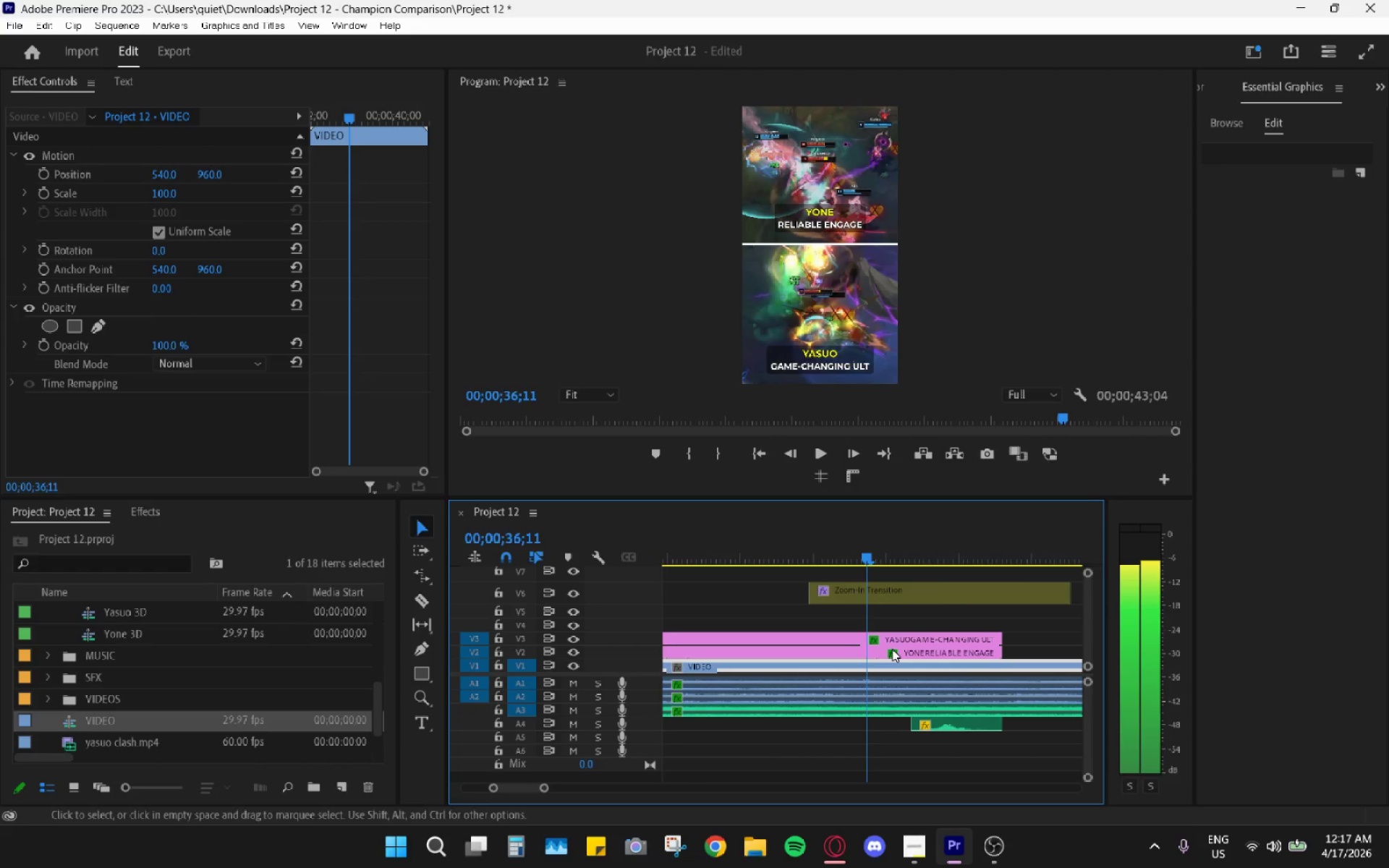 
key(ArrowLeft)
 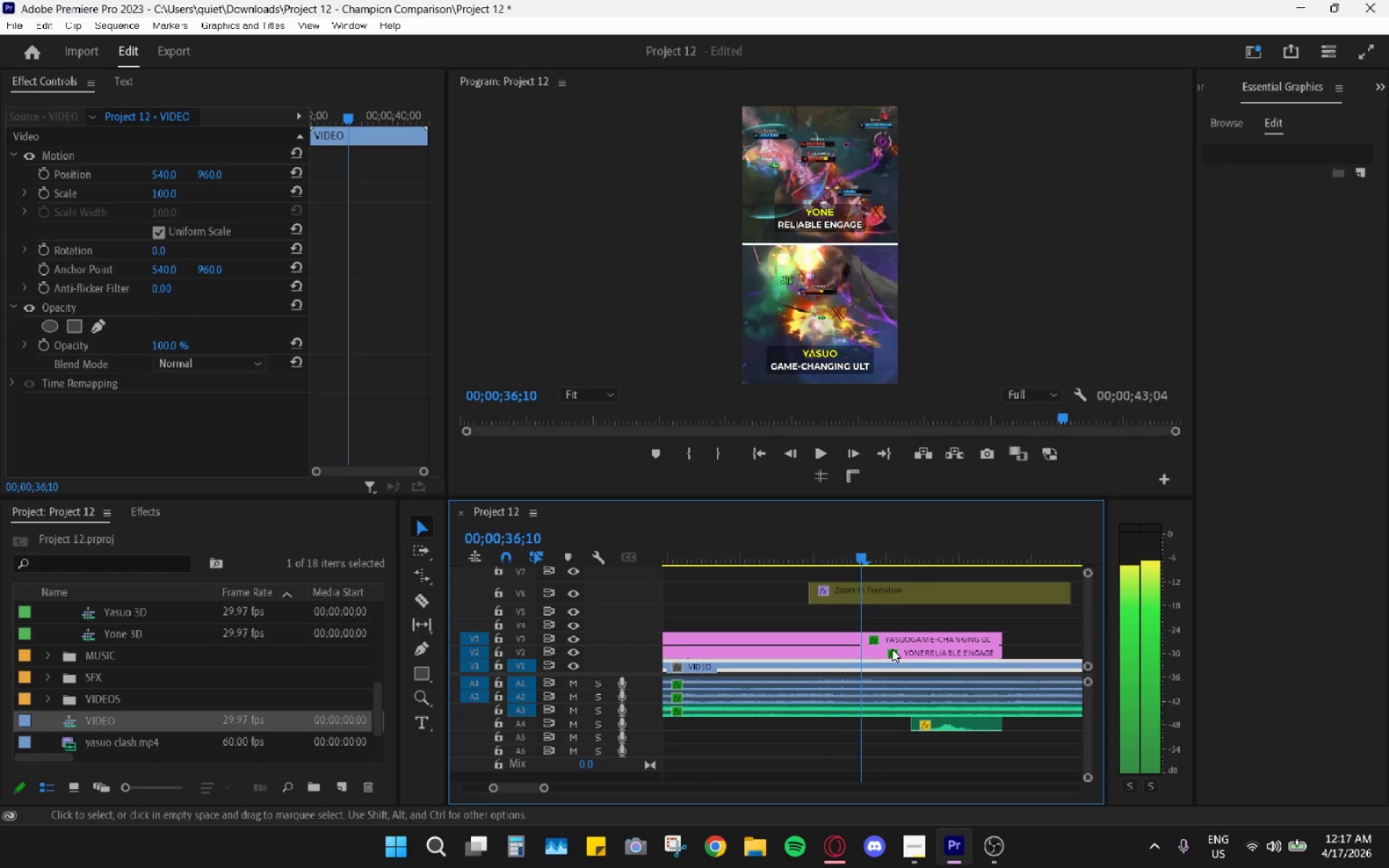 
key(ArrowLeft)
 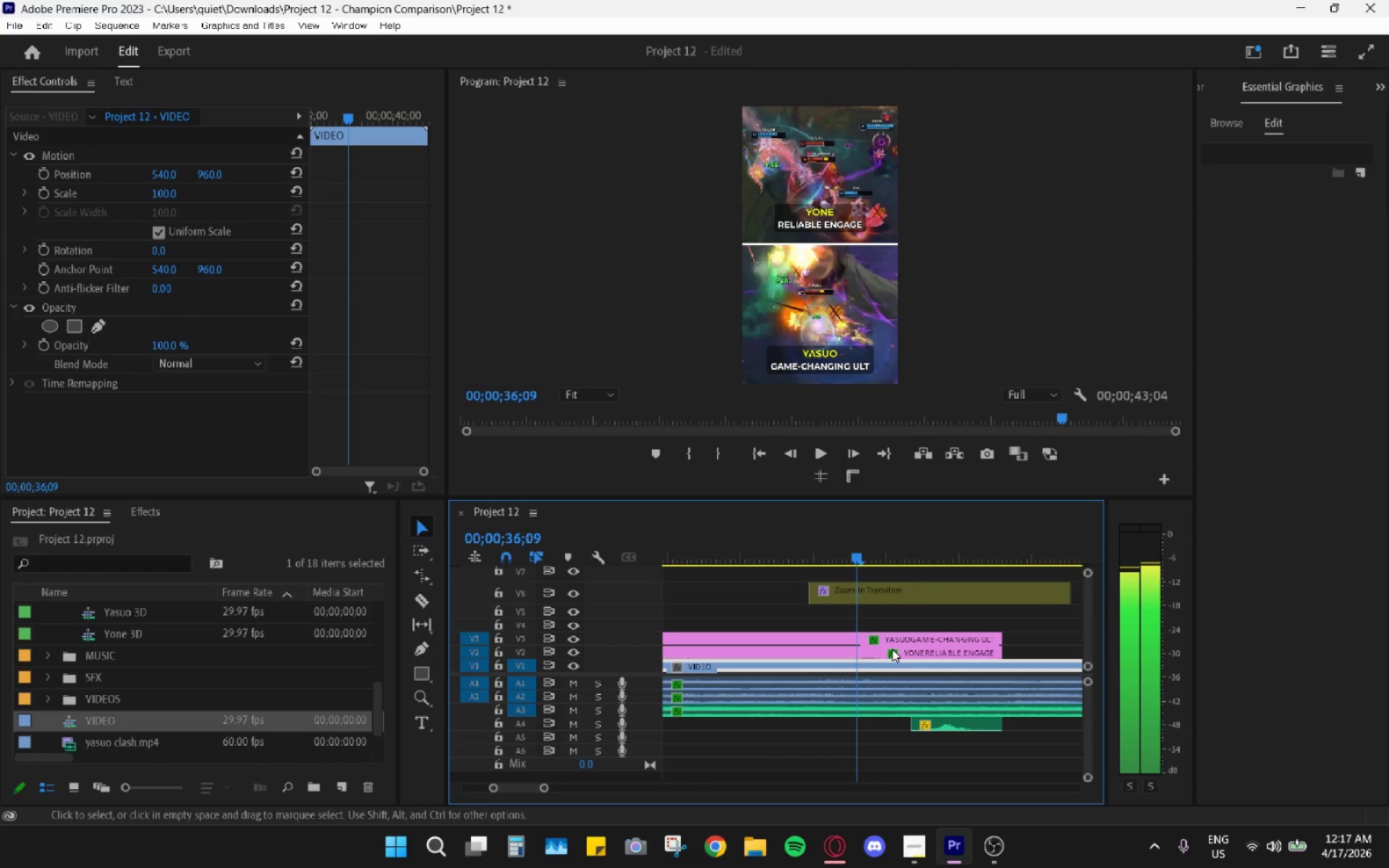 
left_click([868, 639])
 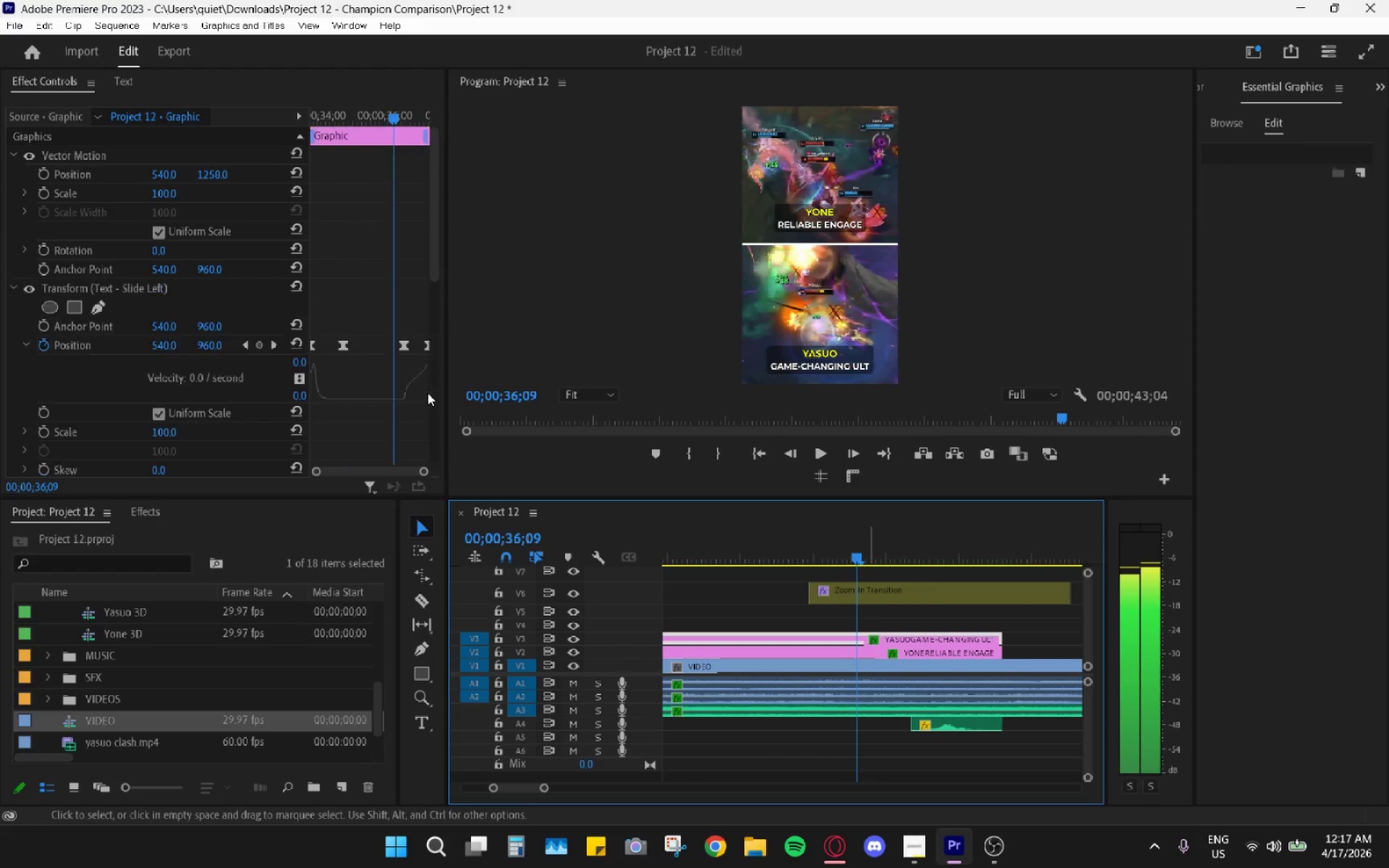 
left_click([428, 393])
 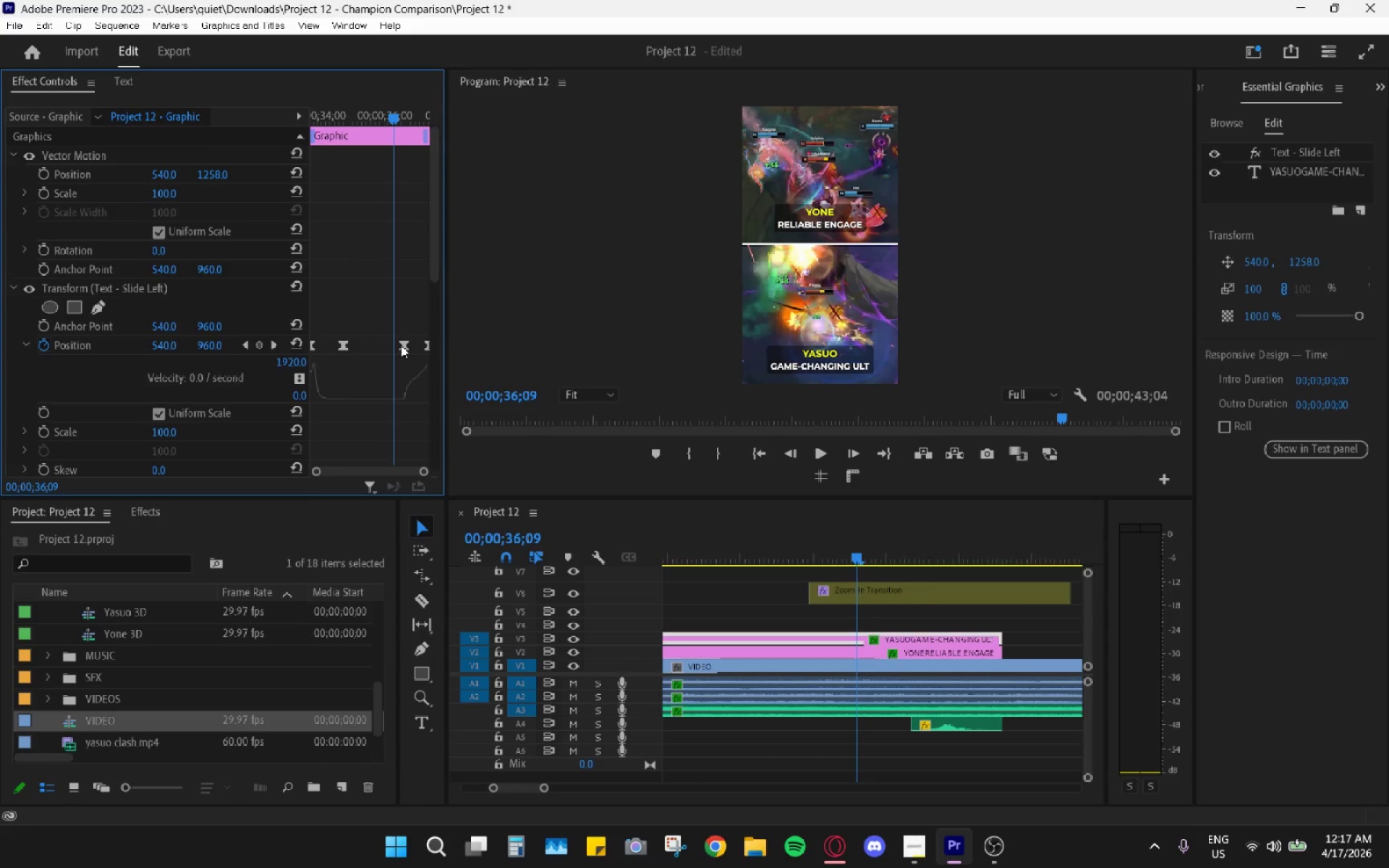 
left_click_drag(start_coordinate=[401, 344], to_coordinate=[392, 344])
 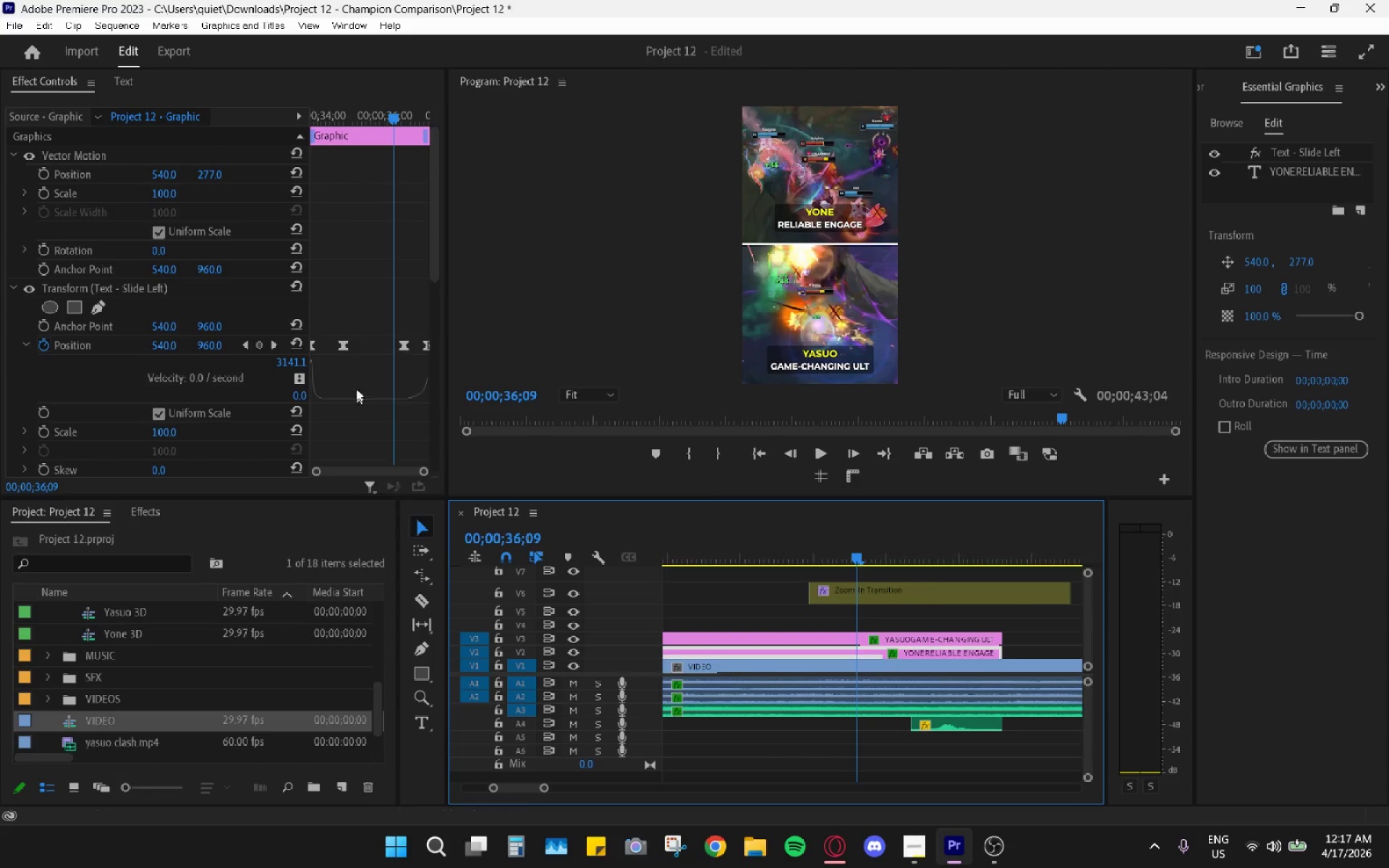 
left_click_drag(start_coordinate=[407, 346], to_coordinate=[399, 345])
 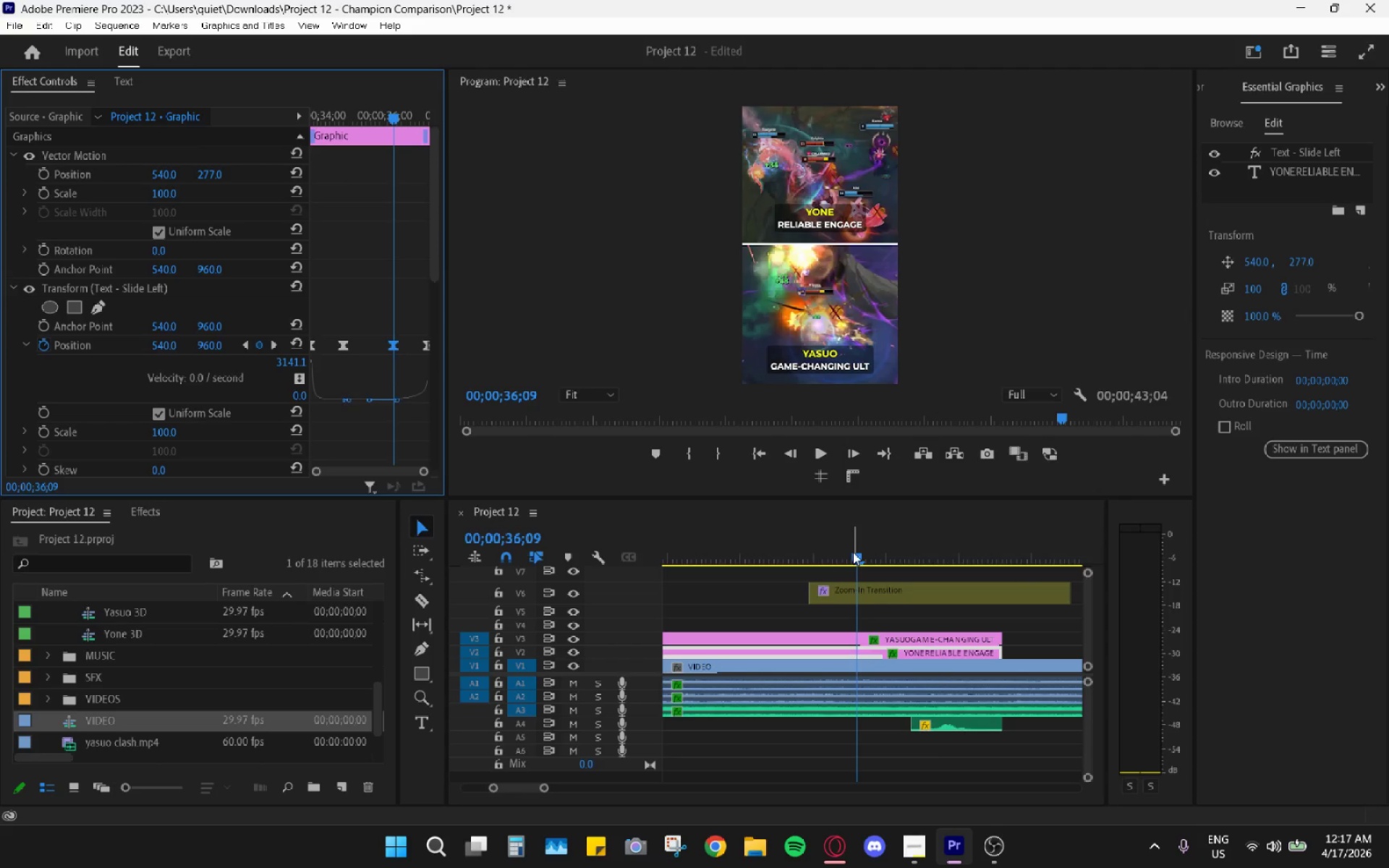 
left_click_drag(start_coordinate=[864, 550], to_coordinate=[998, 558])
 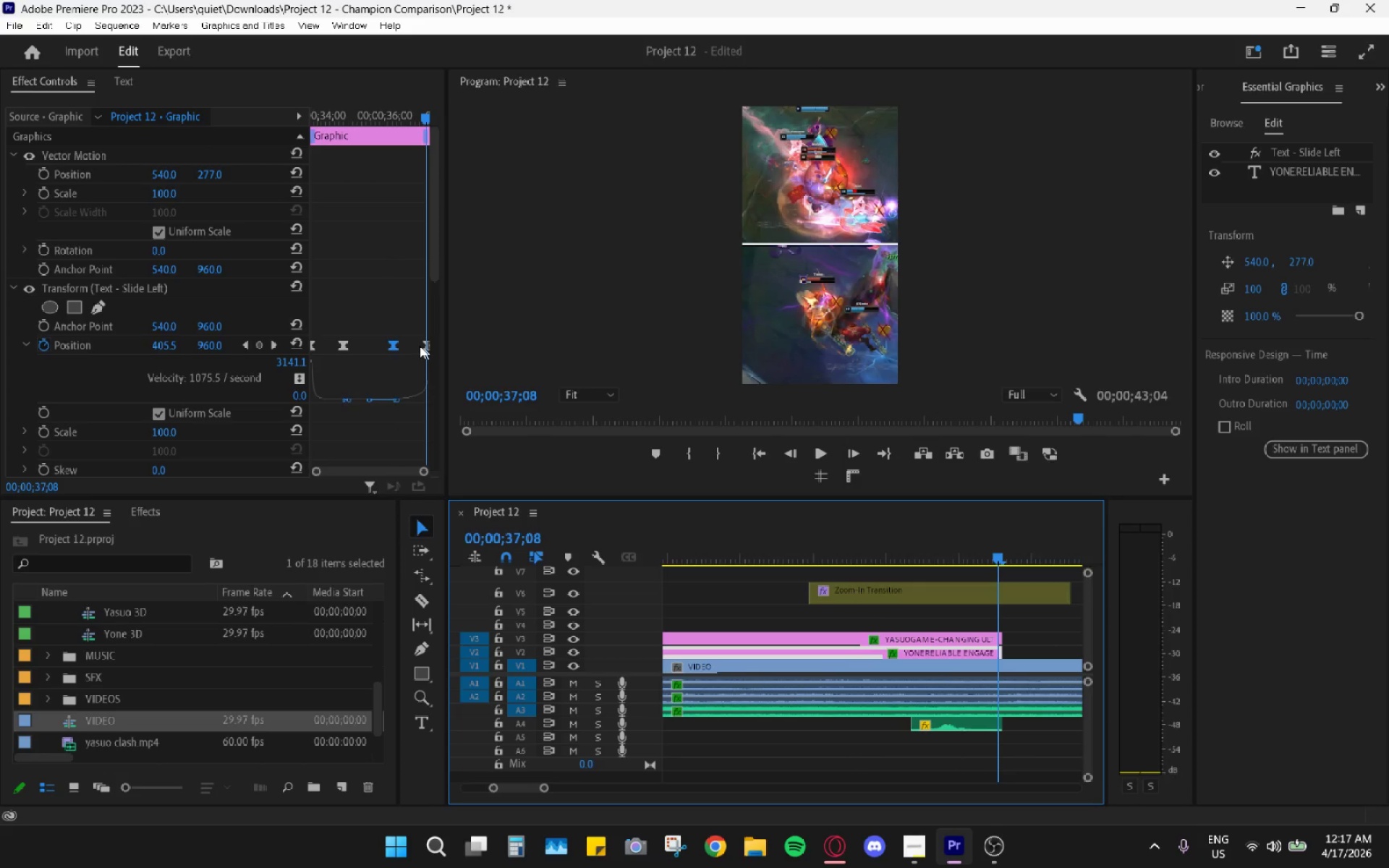 
left_click([425, 347])
 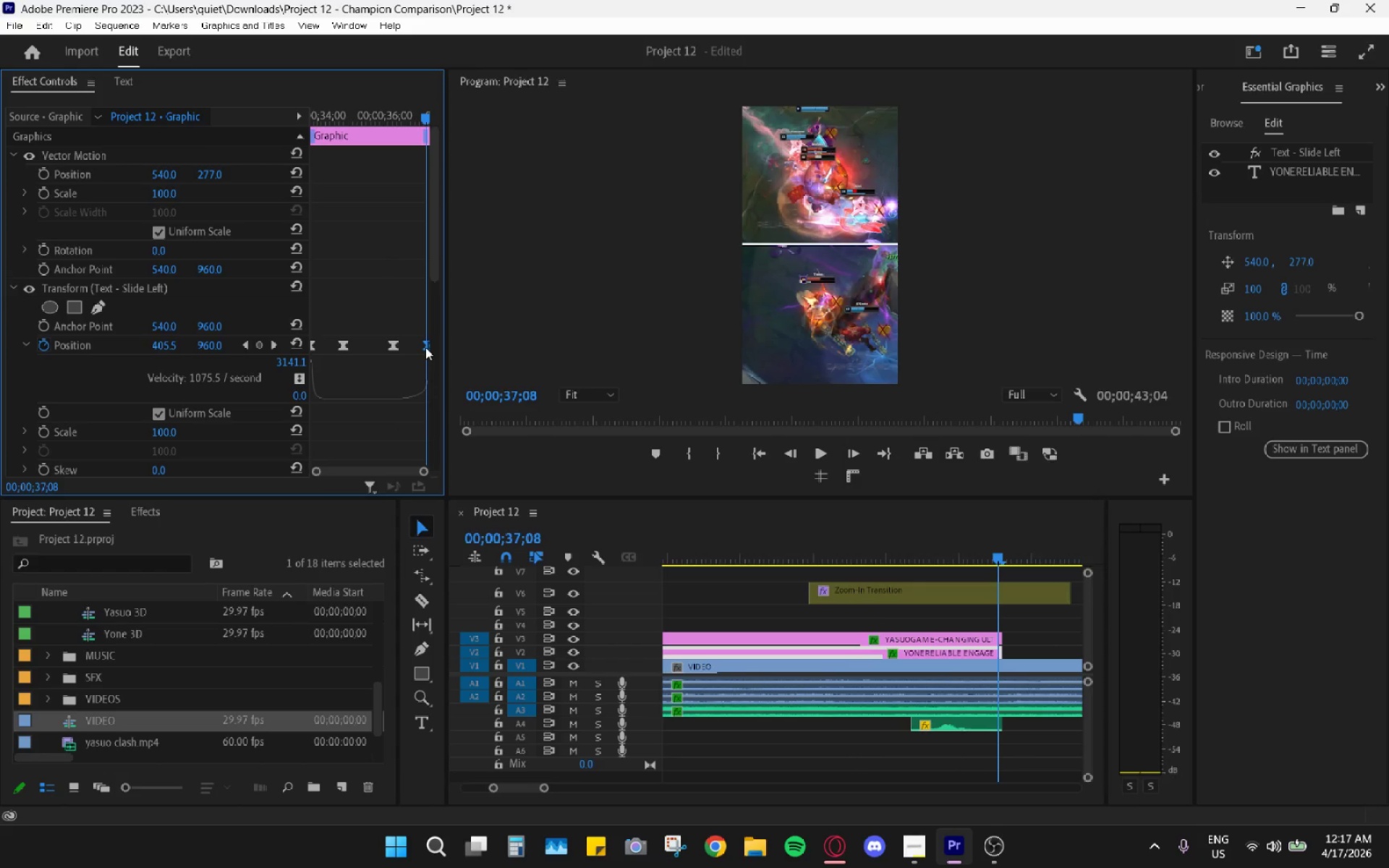 
key(Alt+AltLeft)
 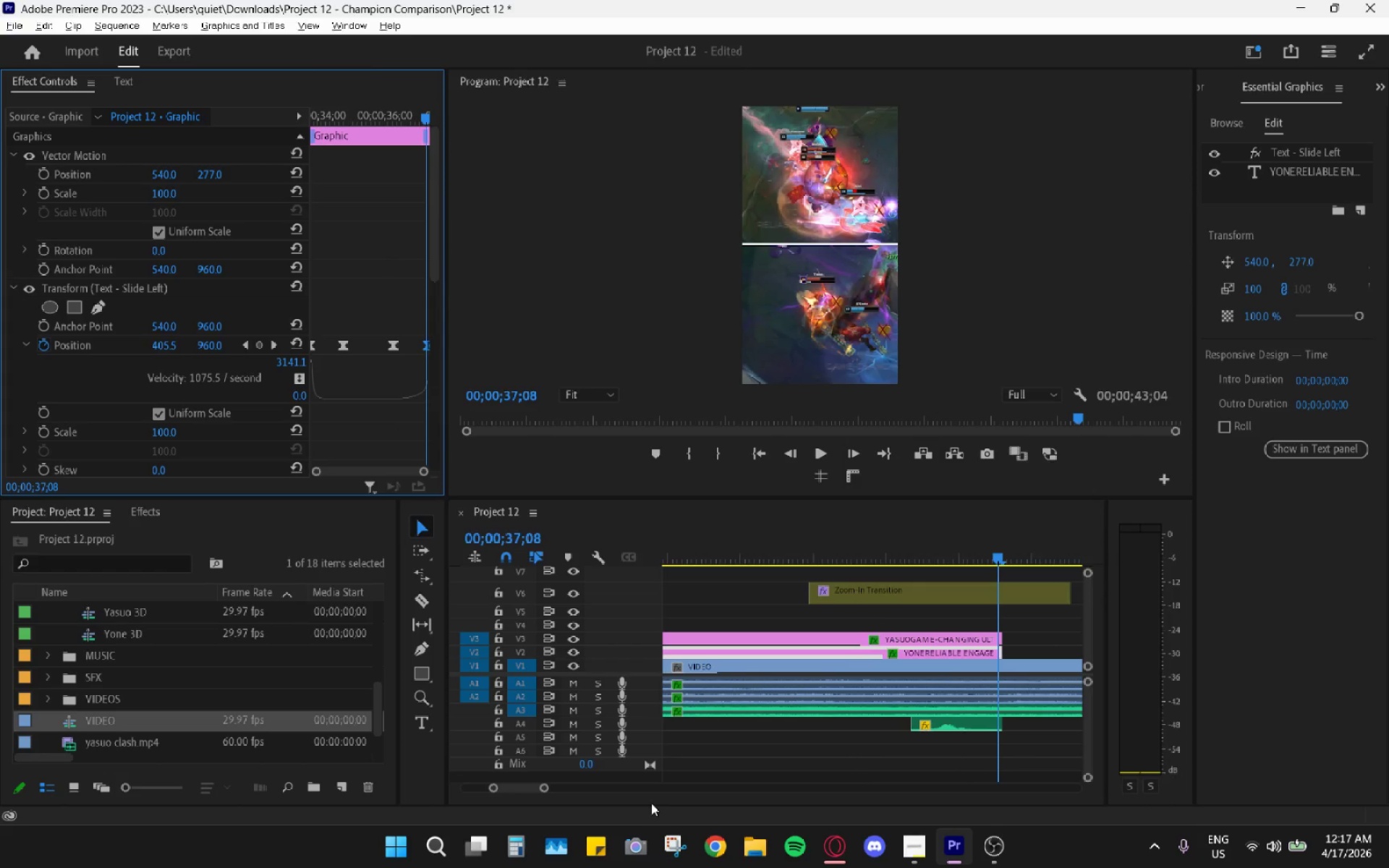 
key(Alt+Tab)
 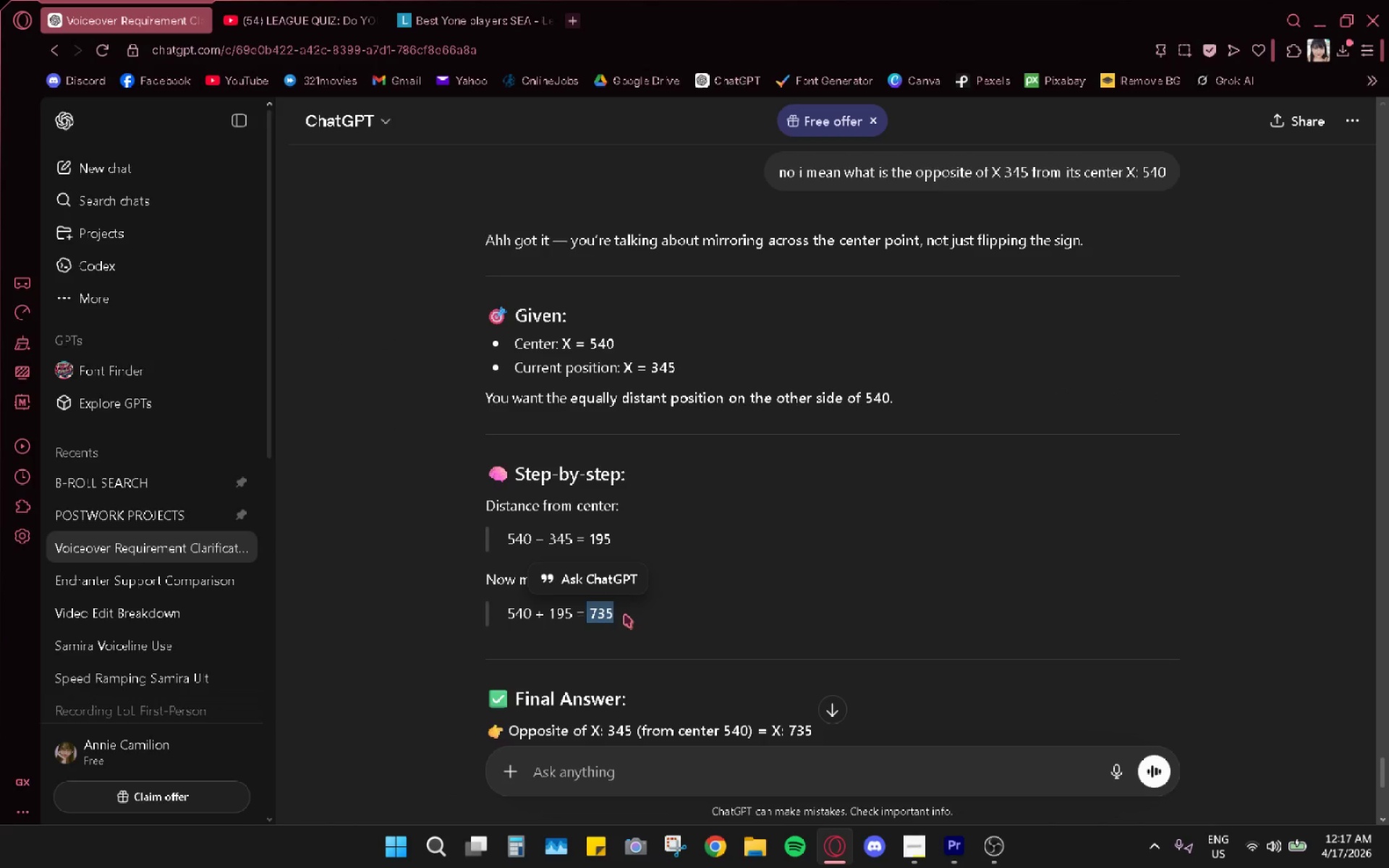 
key(Alt+AltLeft)
 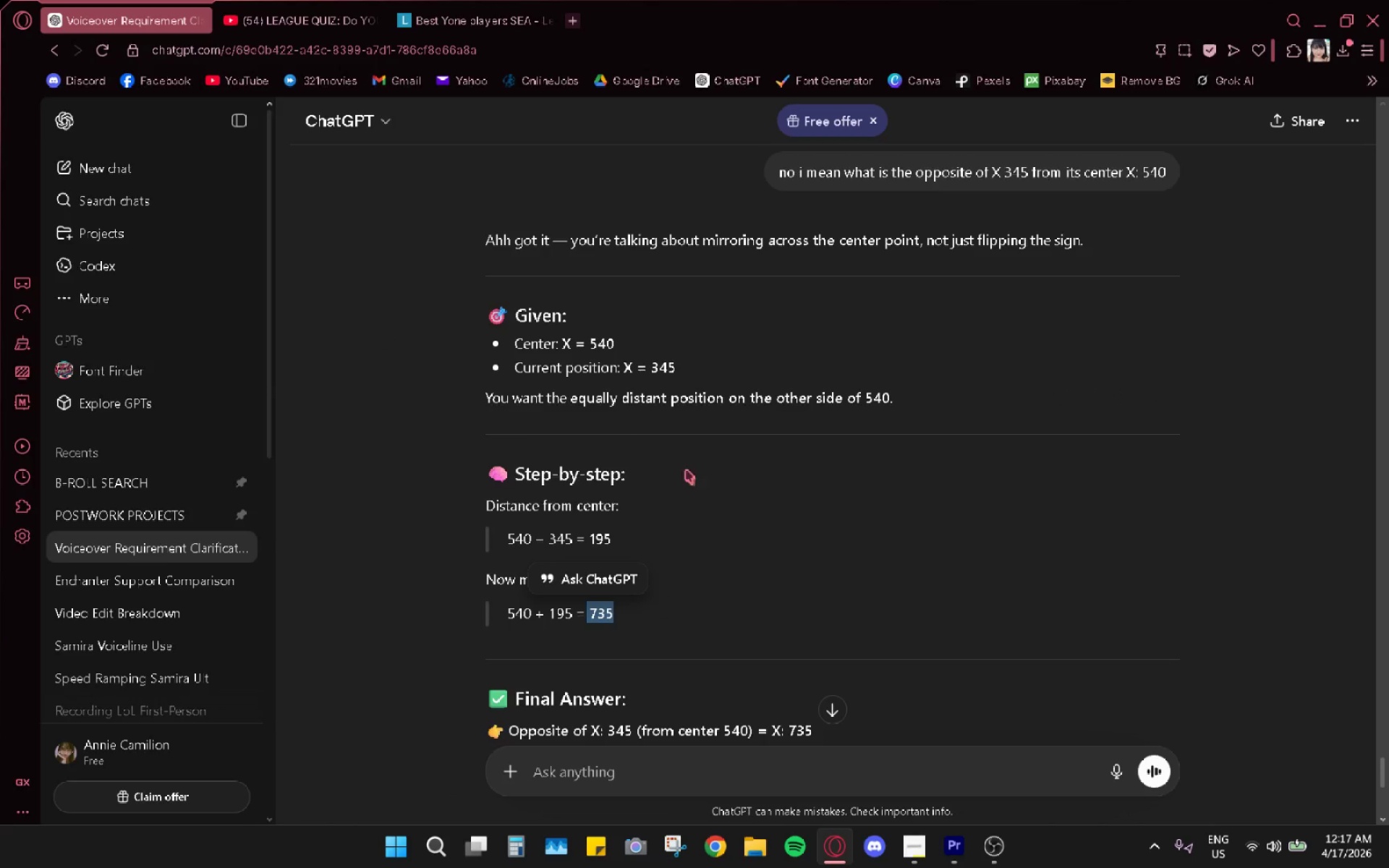 
key(Alt+Tab)
 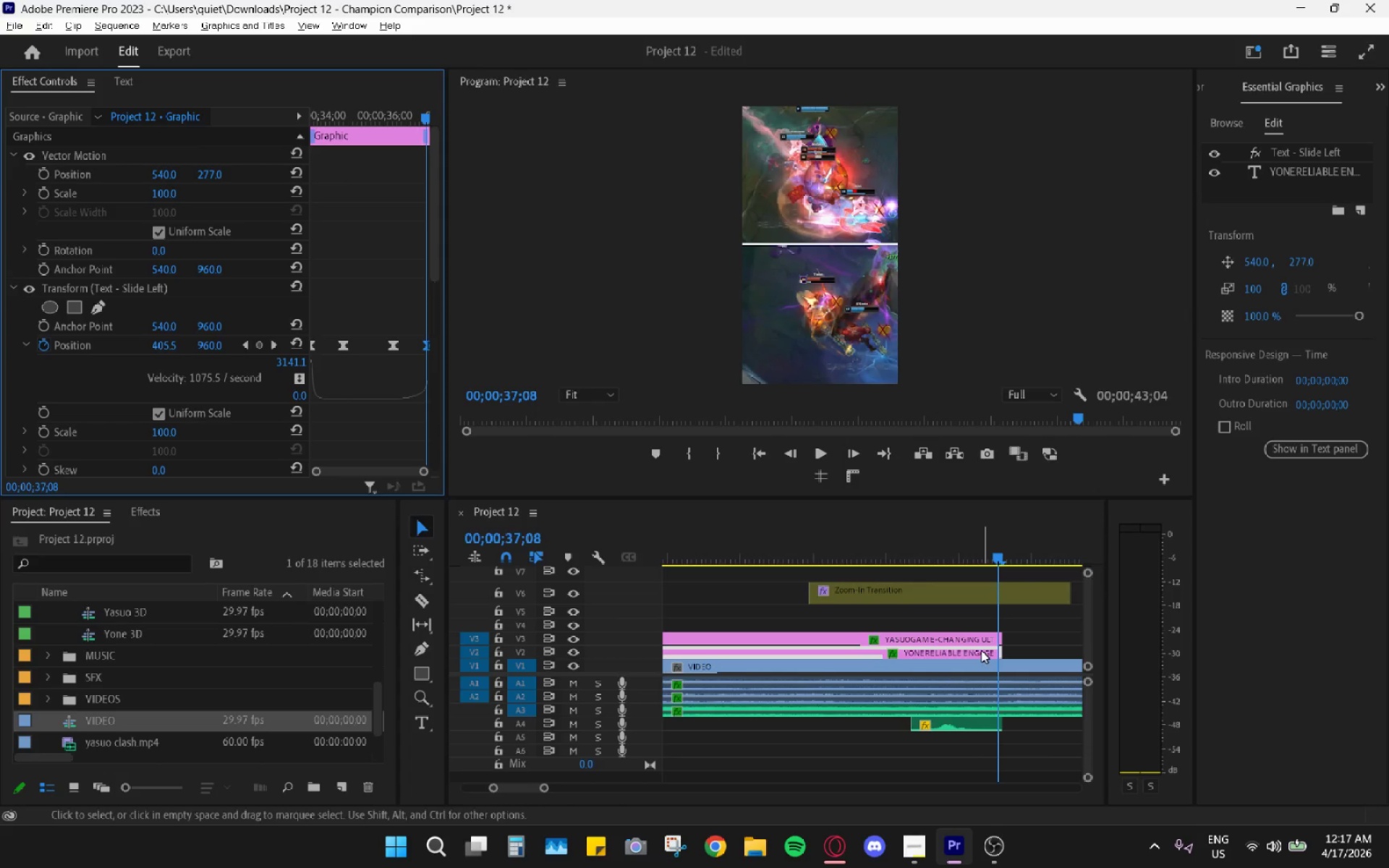 
left_click([961, 640])
 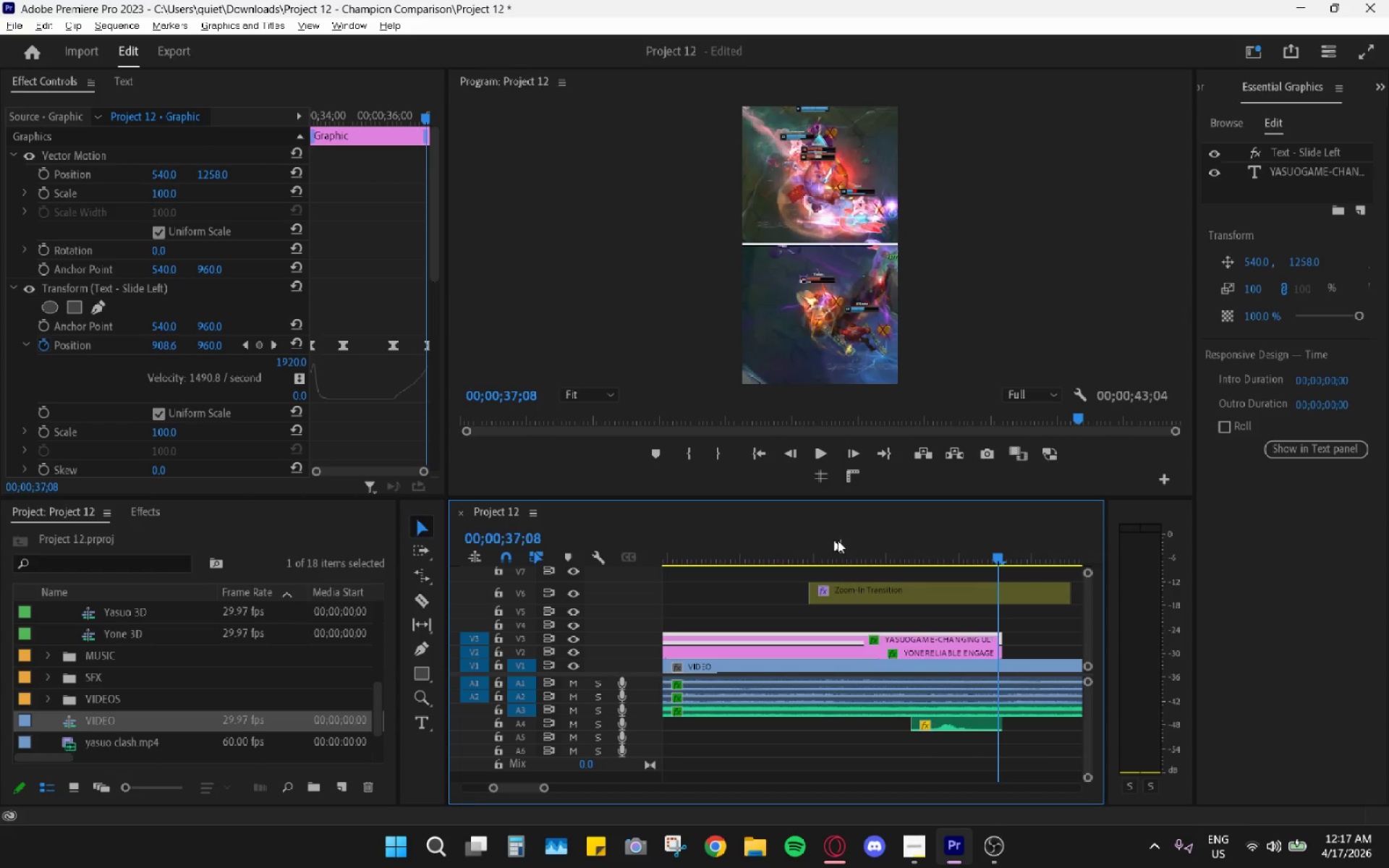 
left_click_drag(start_coordinate=[960, 542], to_coordinate=[992, 545])
 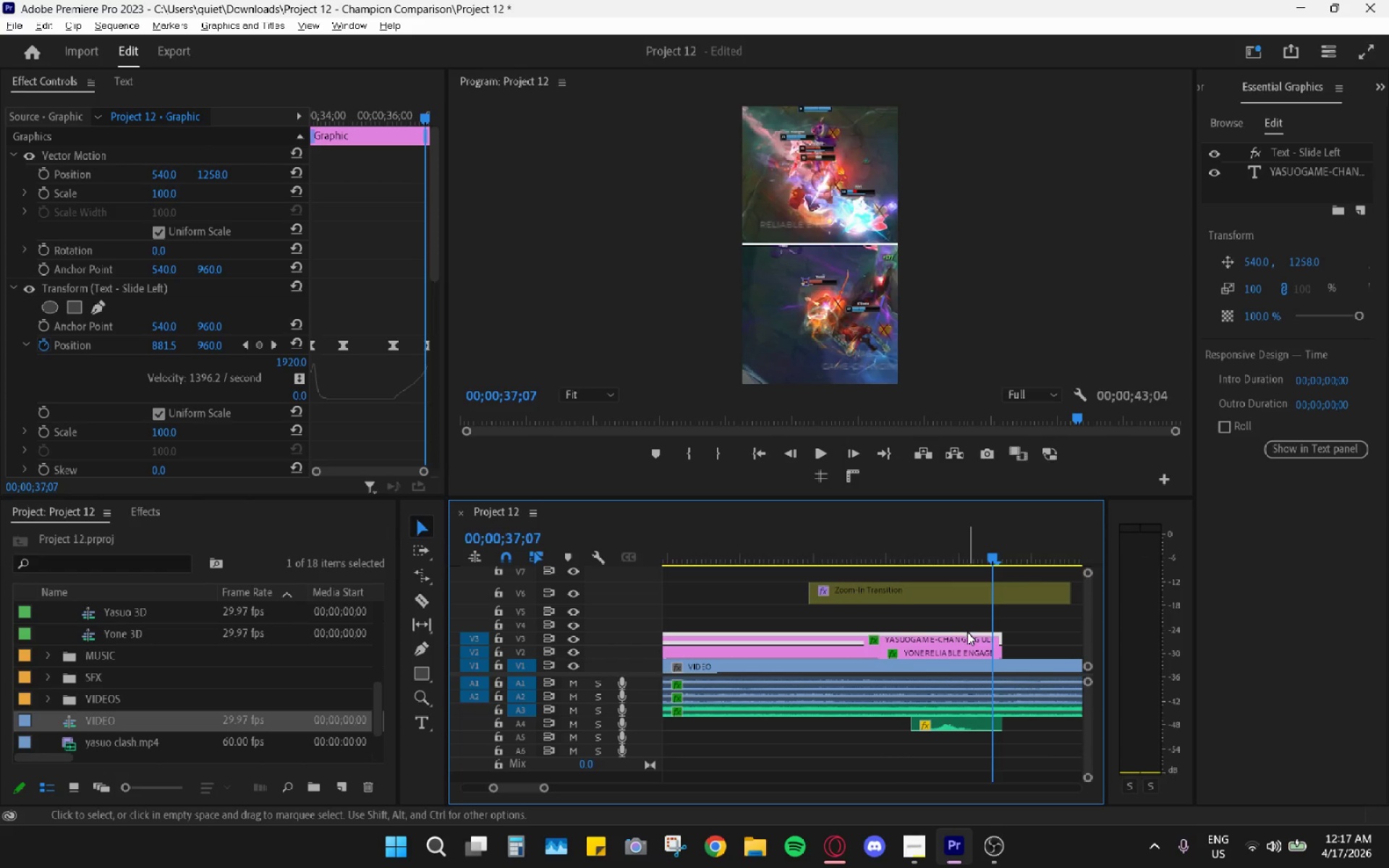 
left_click([970, 635])
 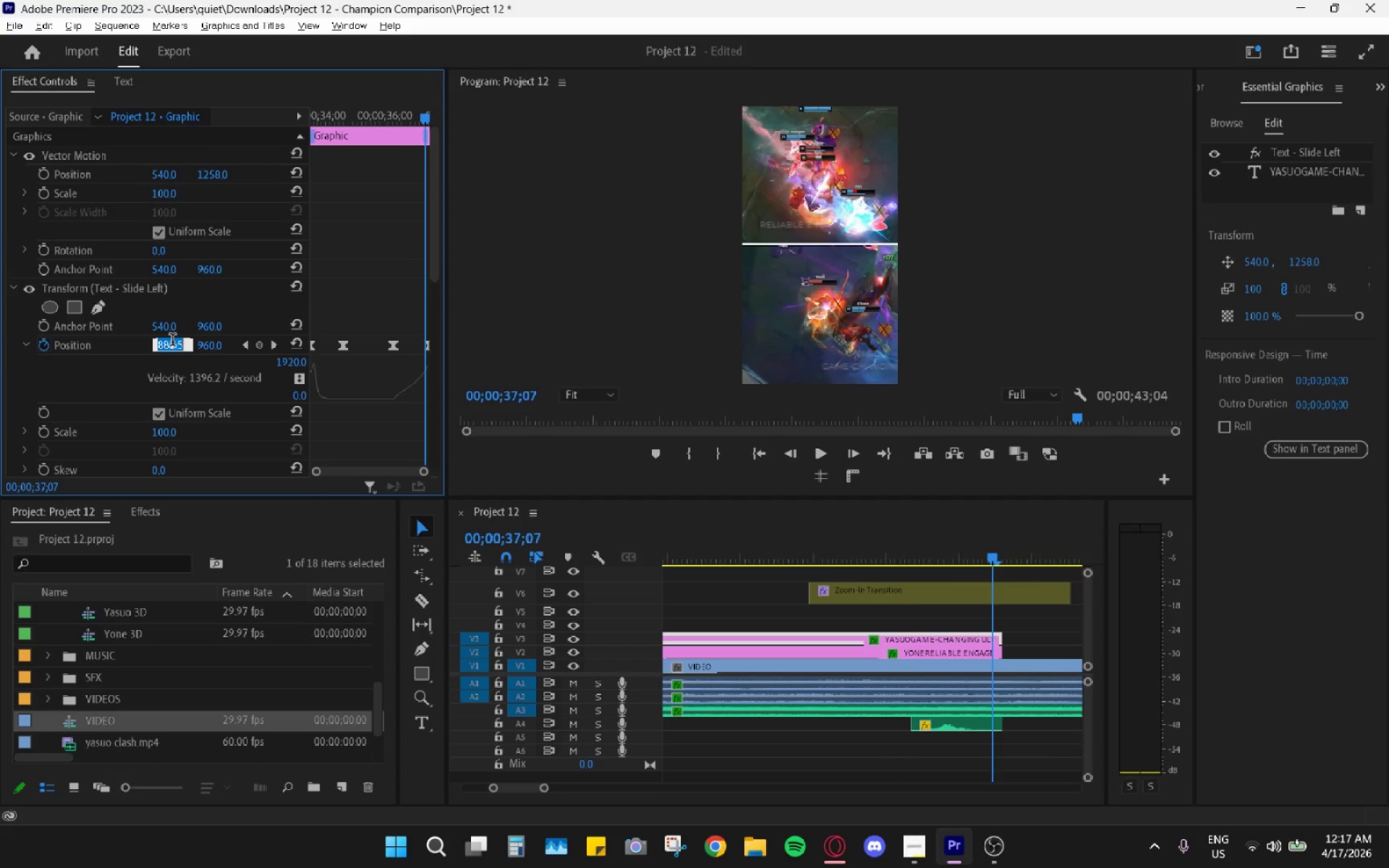 
key(Numpad7)
 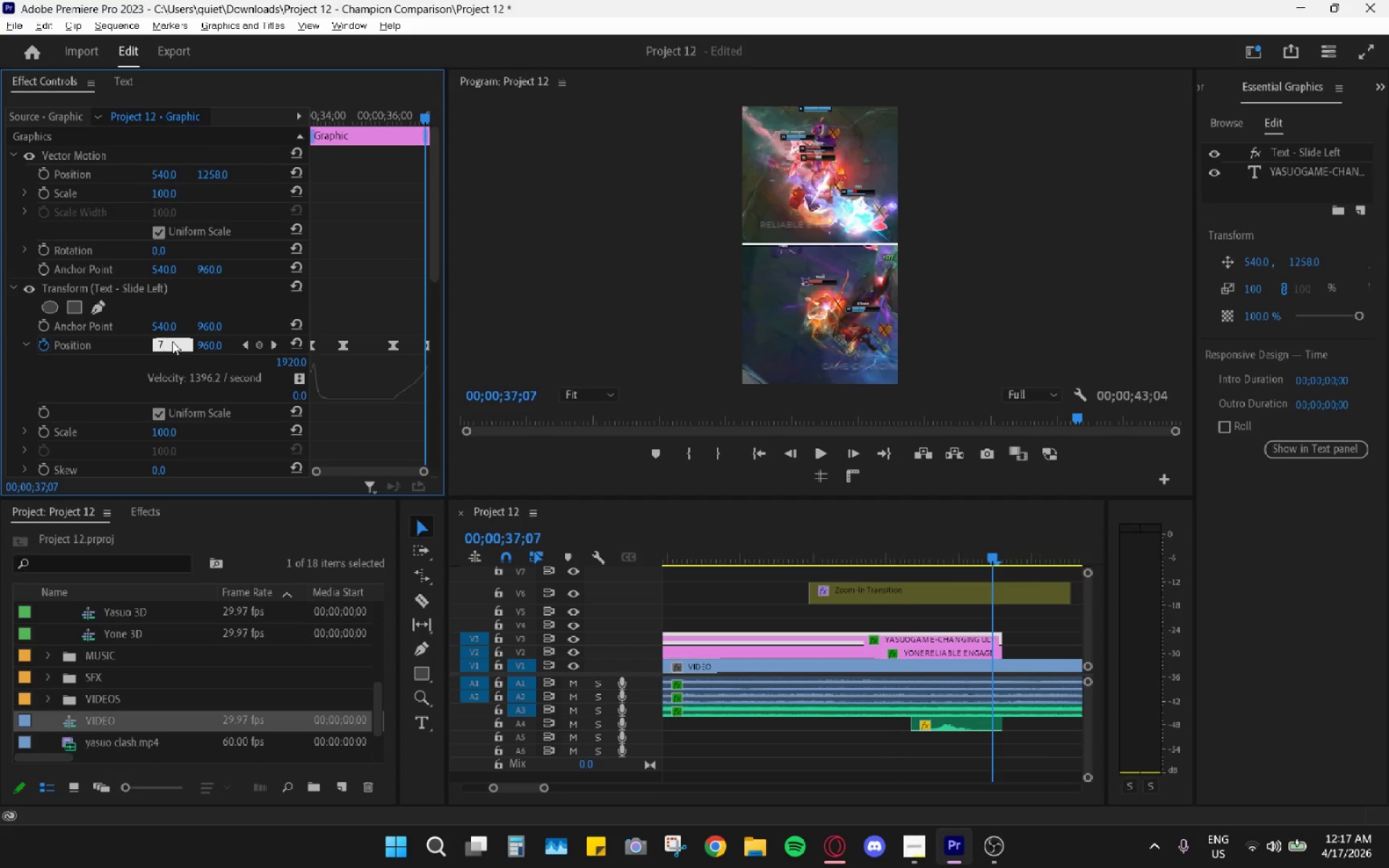 
key(Numpad3)
 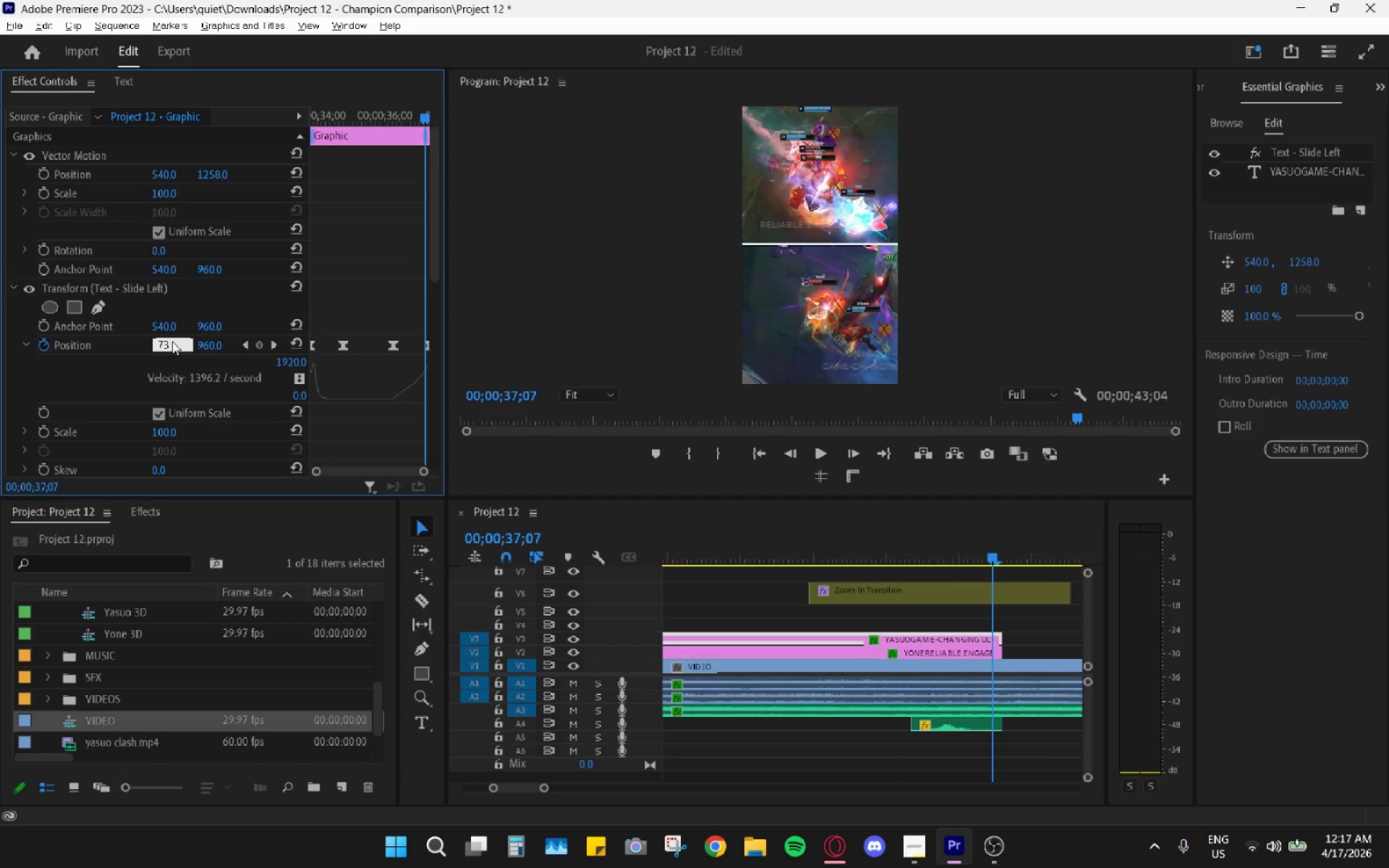 
key(Numpad5)
 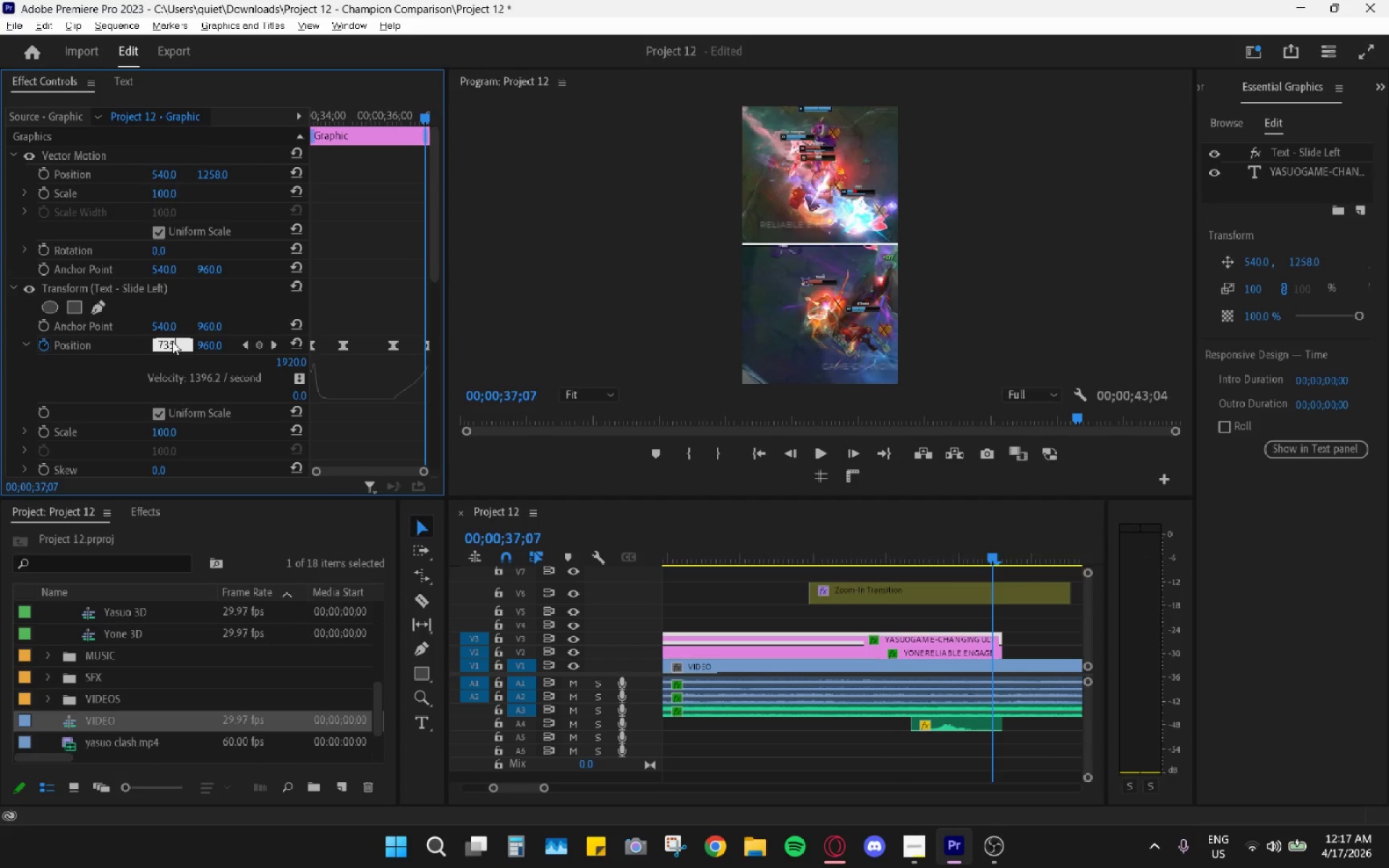 
key(Enter)
 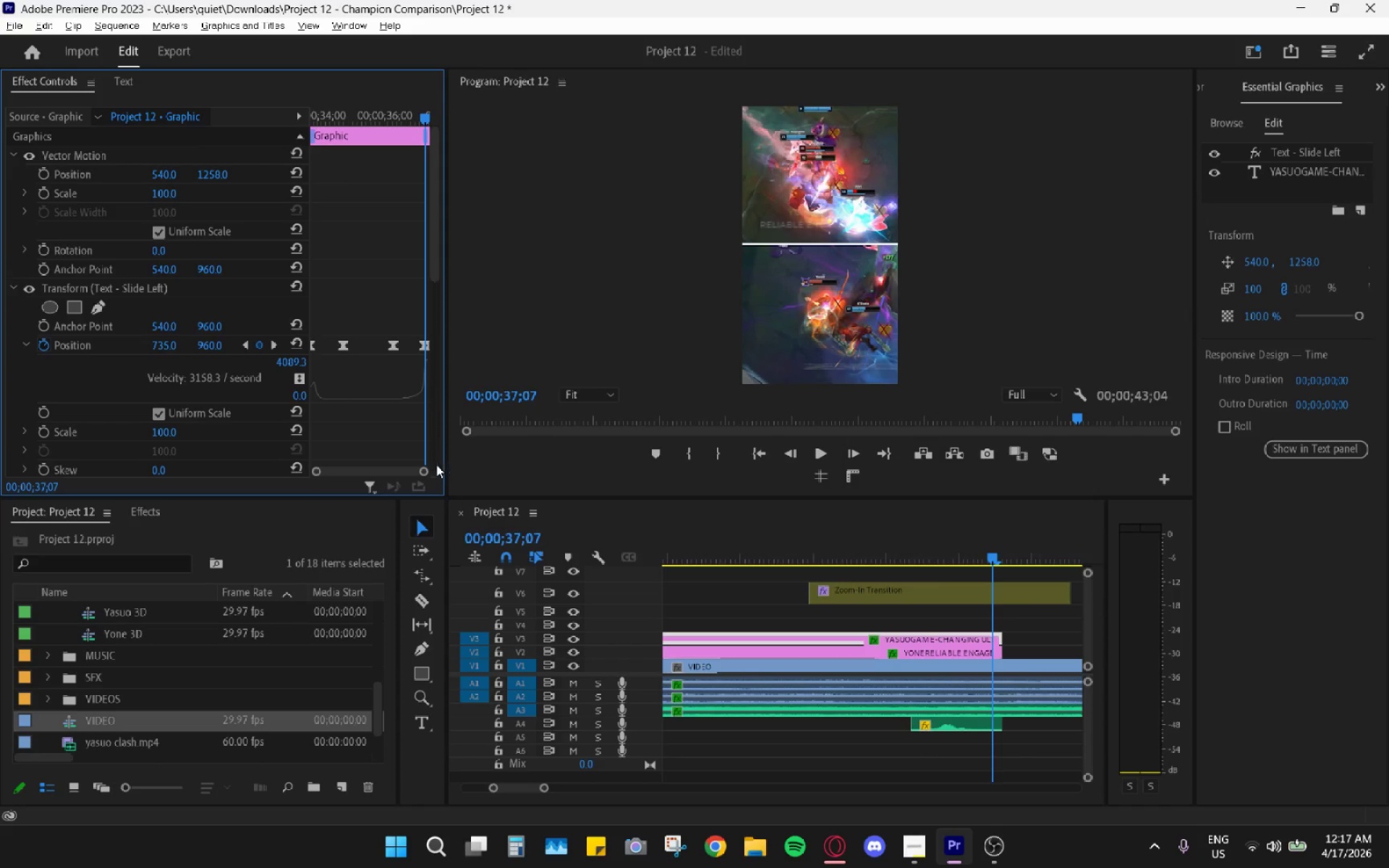 
key(Control+Z)
 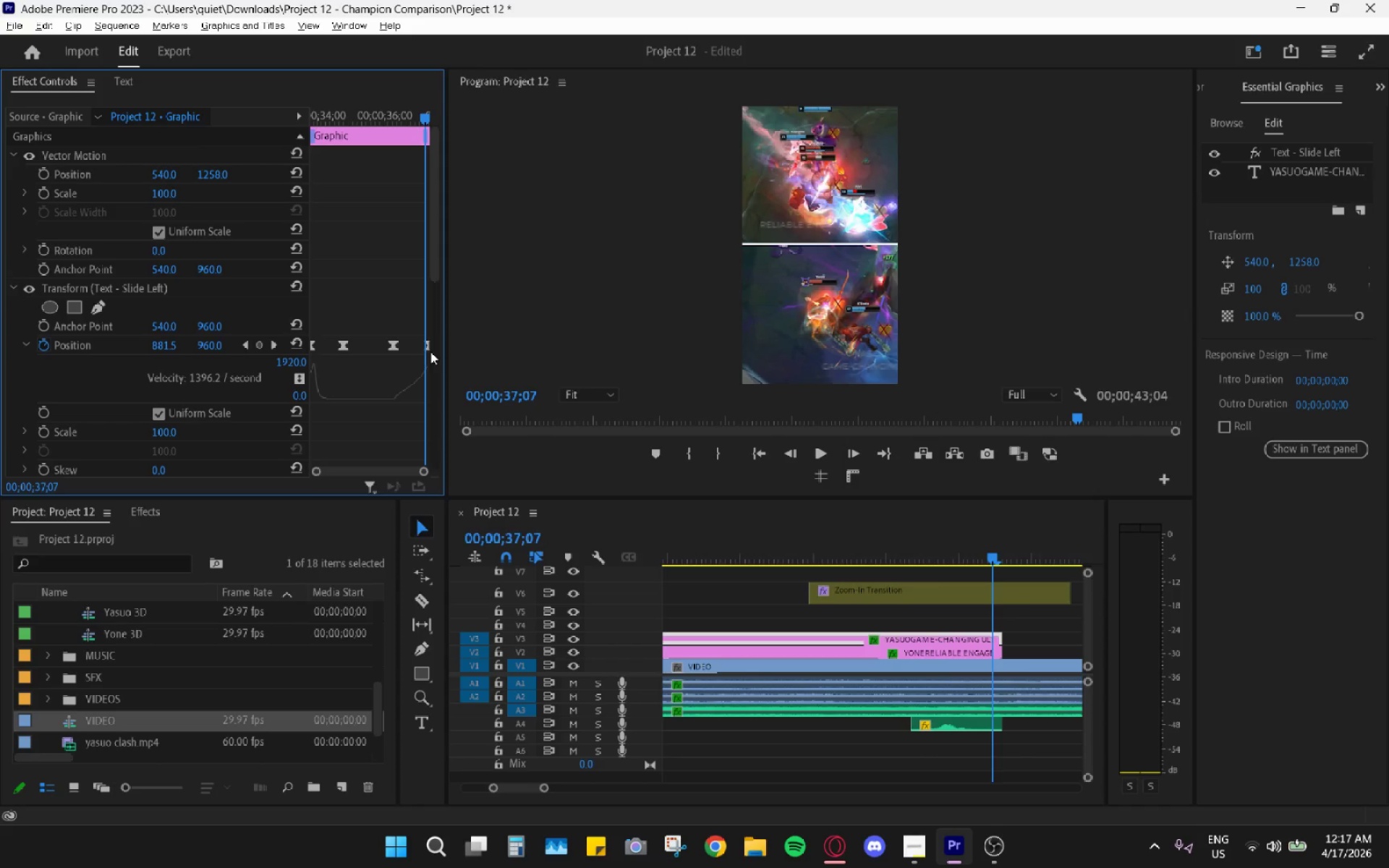 
left_click_drag(start_coordinate=[428, 348], to_coordinate=[425, 347])
 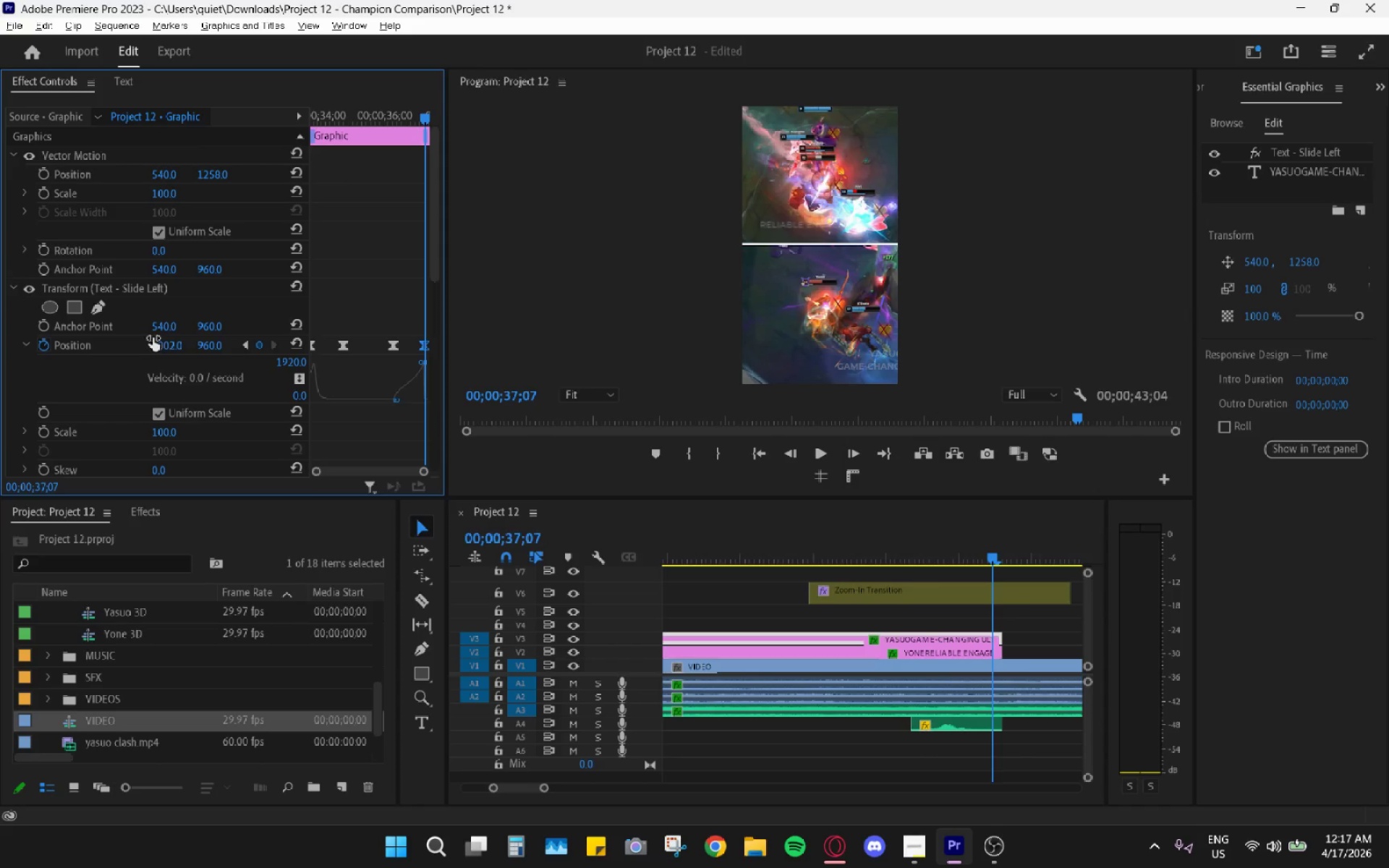 
left_click([161, 347])
 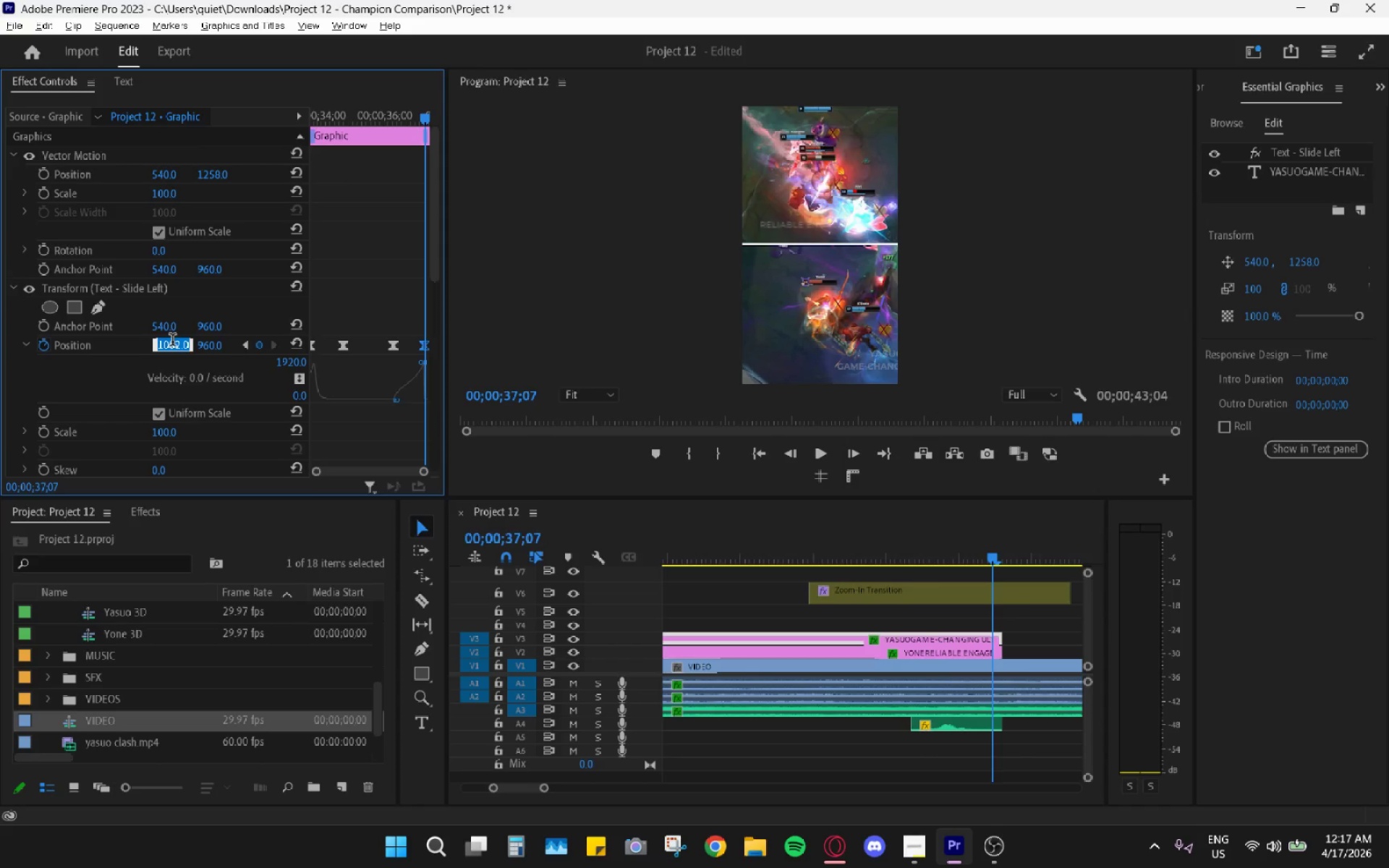 
key(Numpad7)
 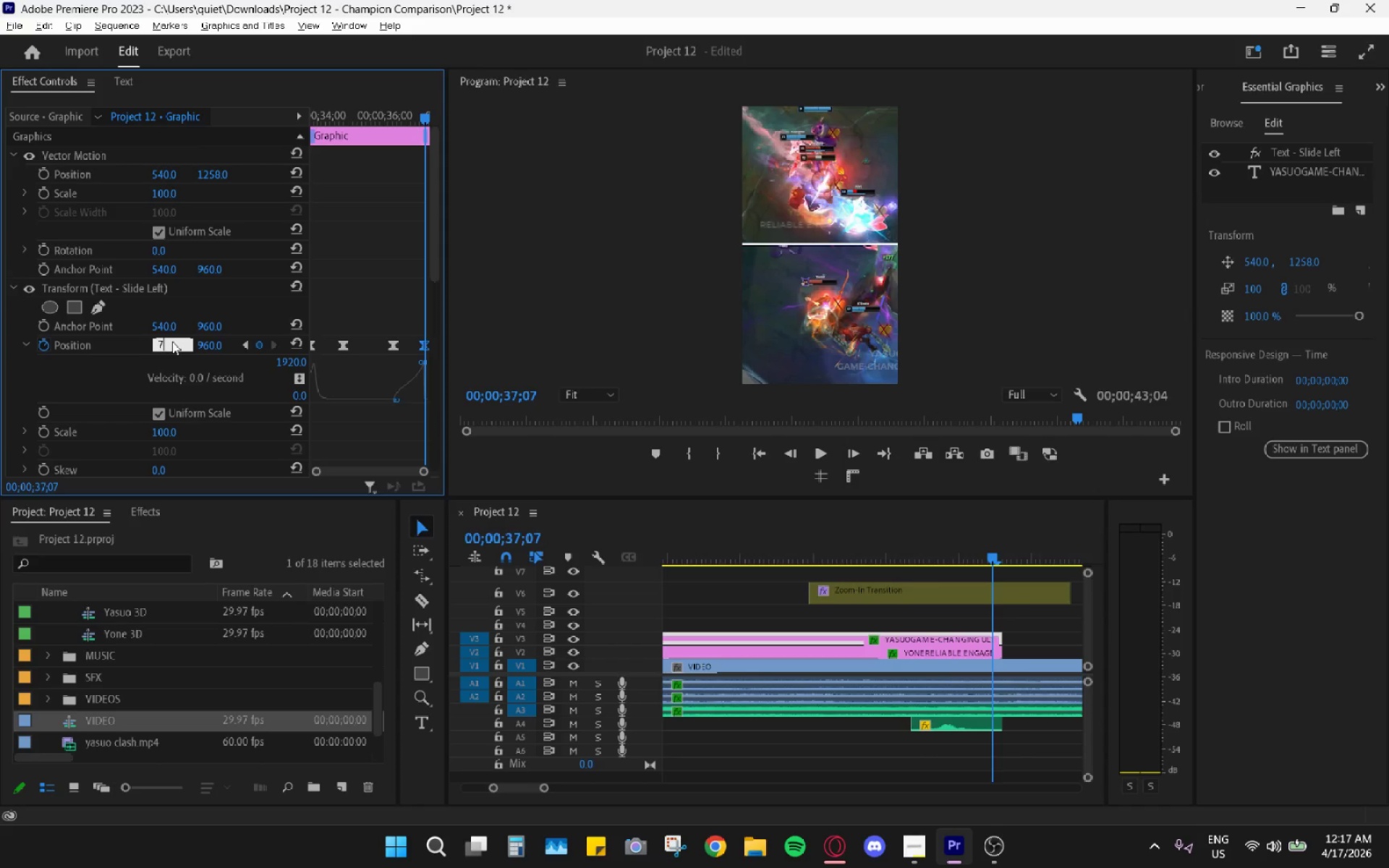 
key(Numpad3)
 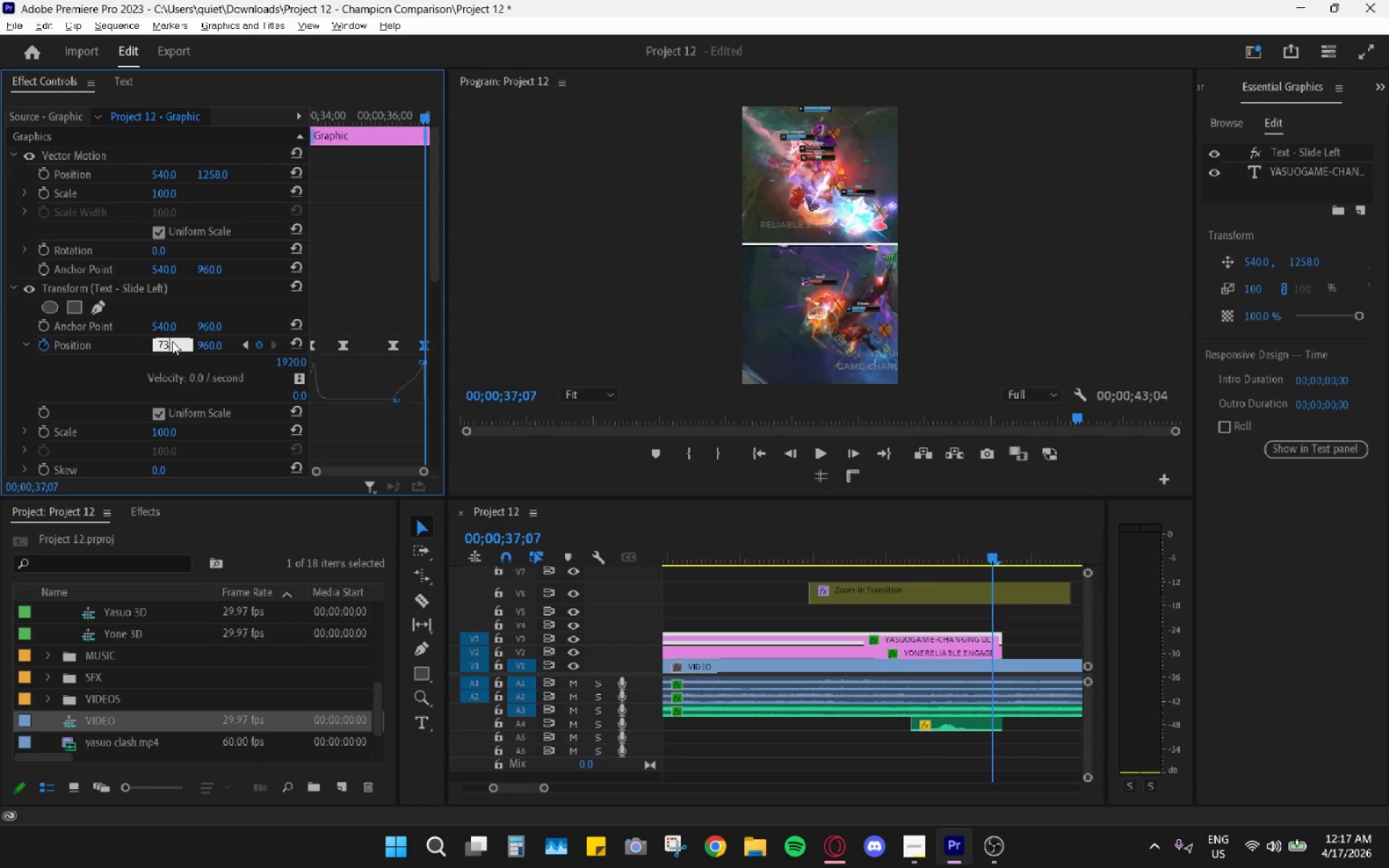 
key(Numpad5)
 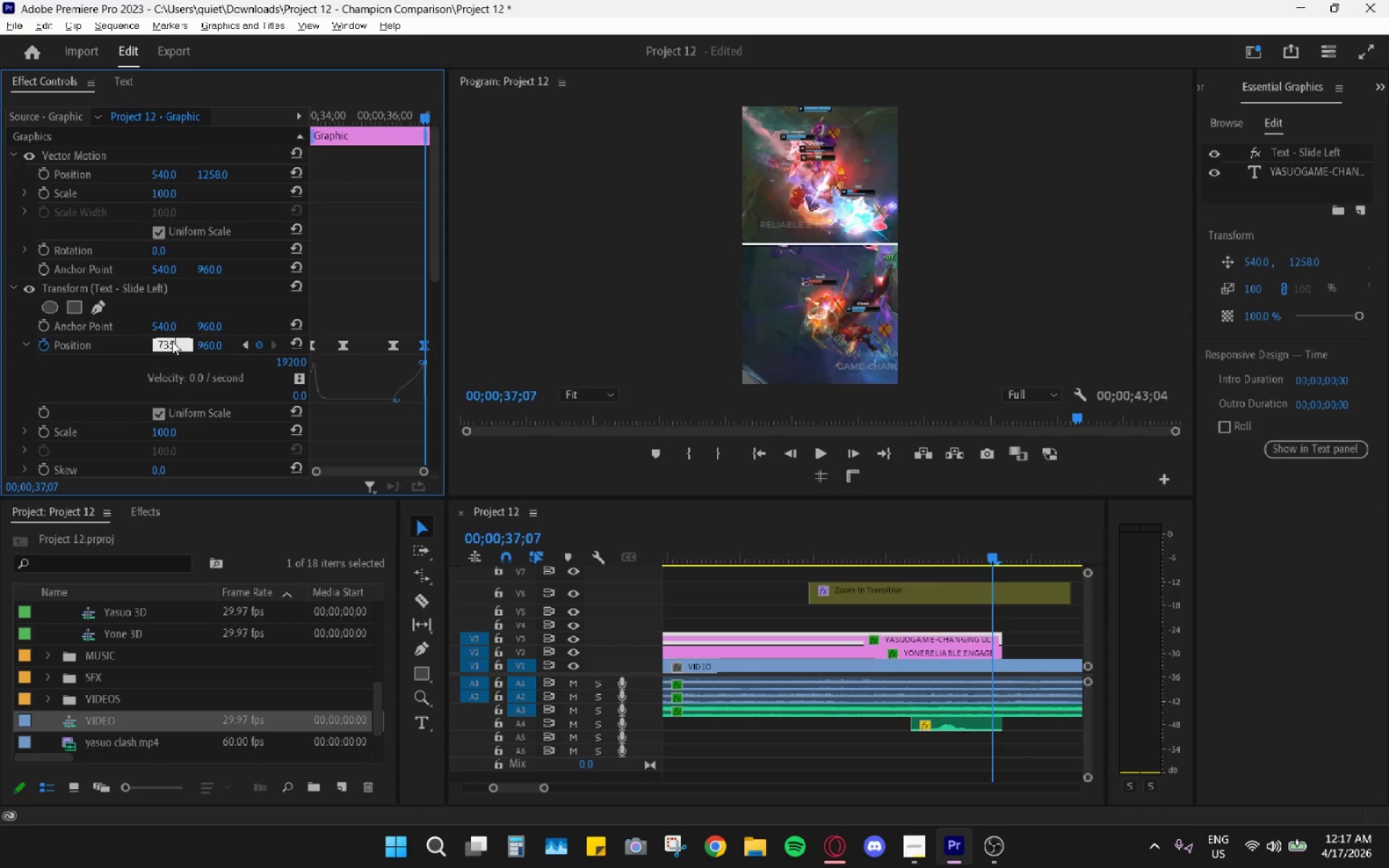 
key(Enter)
 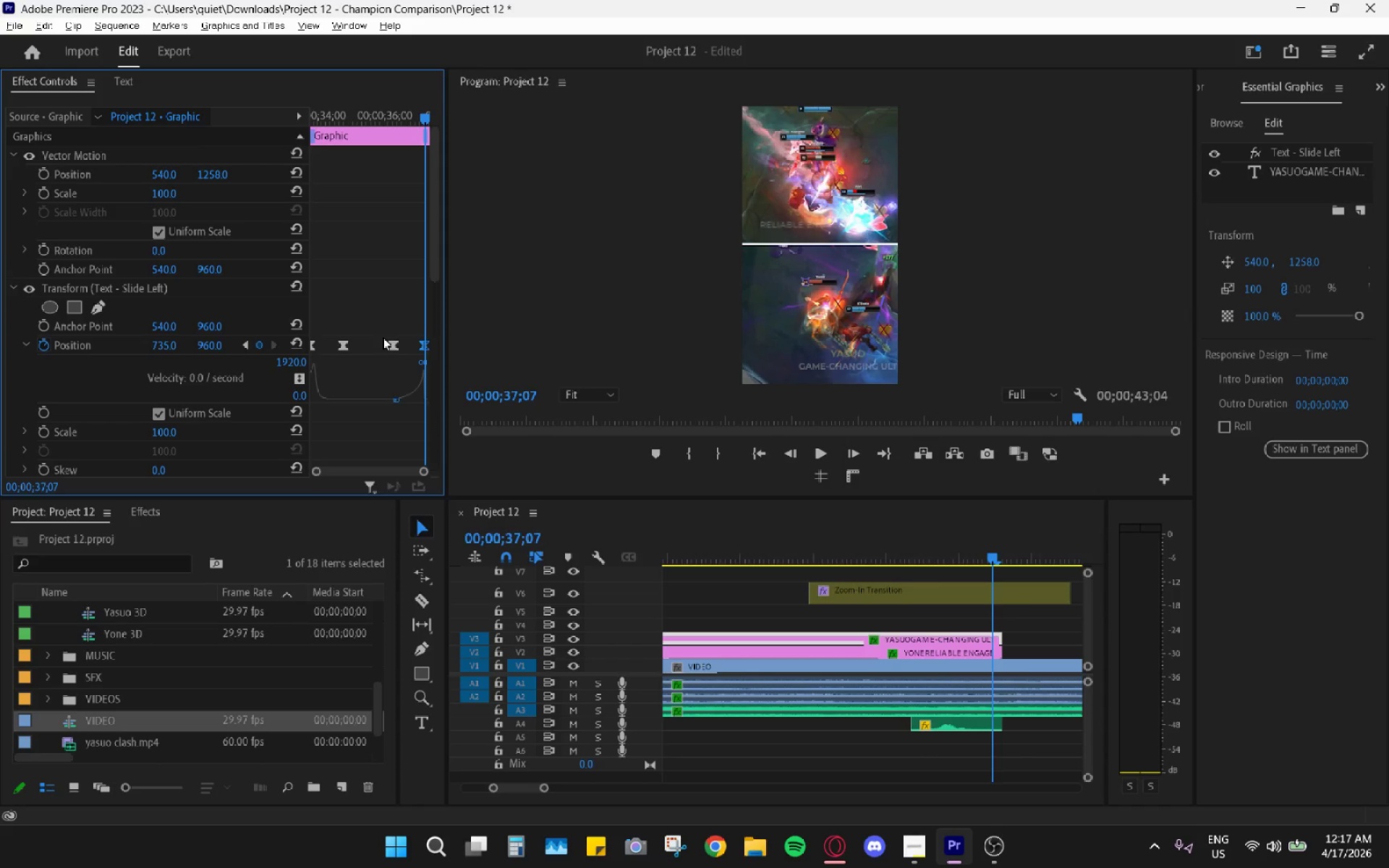 
left_click_drag(start_coordinate=[423, 342], to_coordinate=[443, 344])
 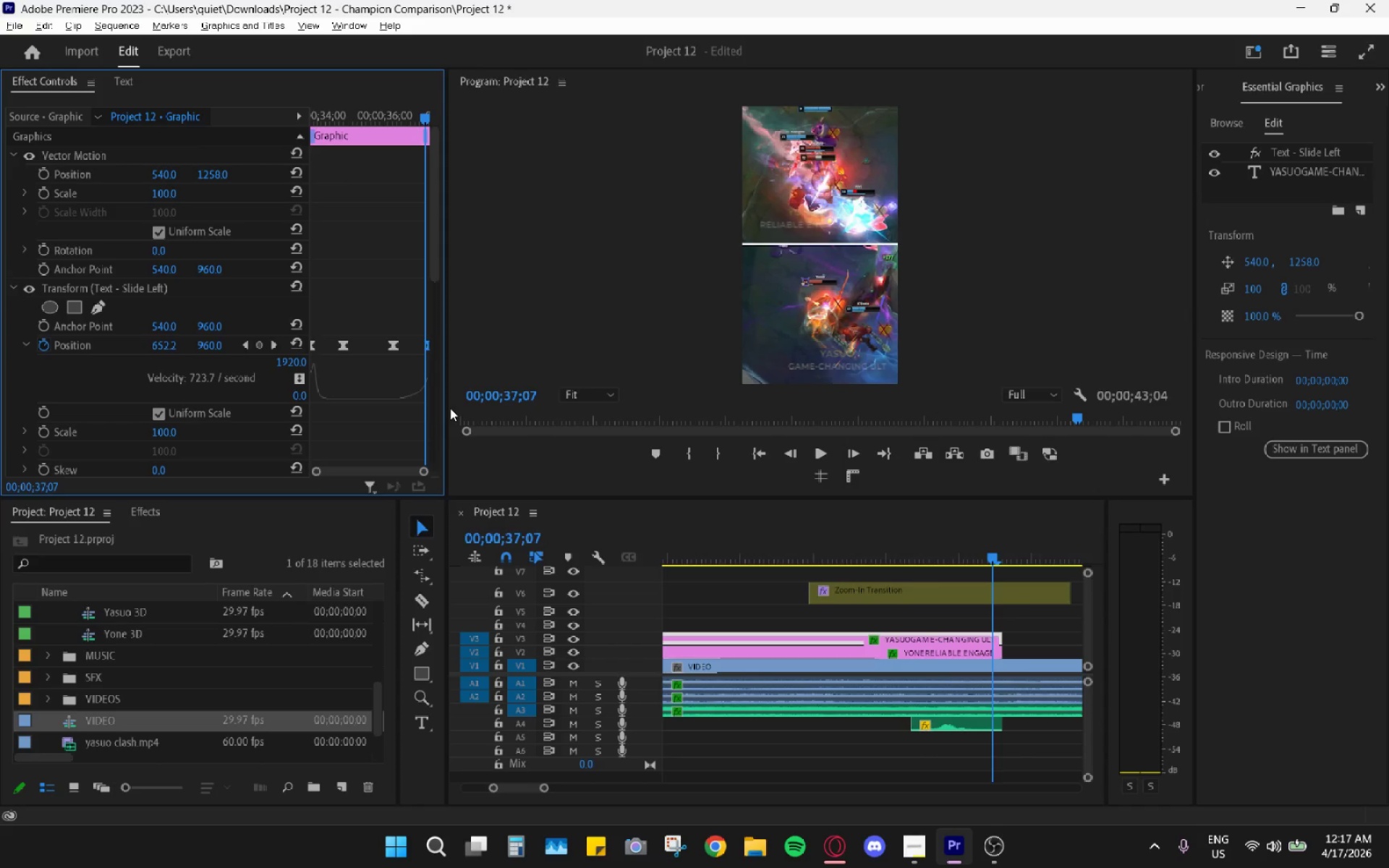 
scroll: coordinate [450, 408], scroll_direction: down, amount: 3.0
 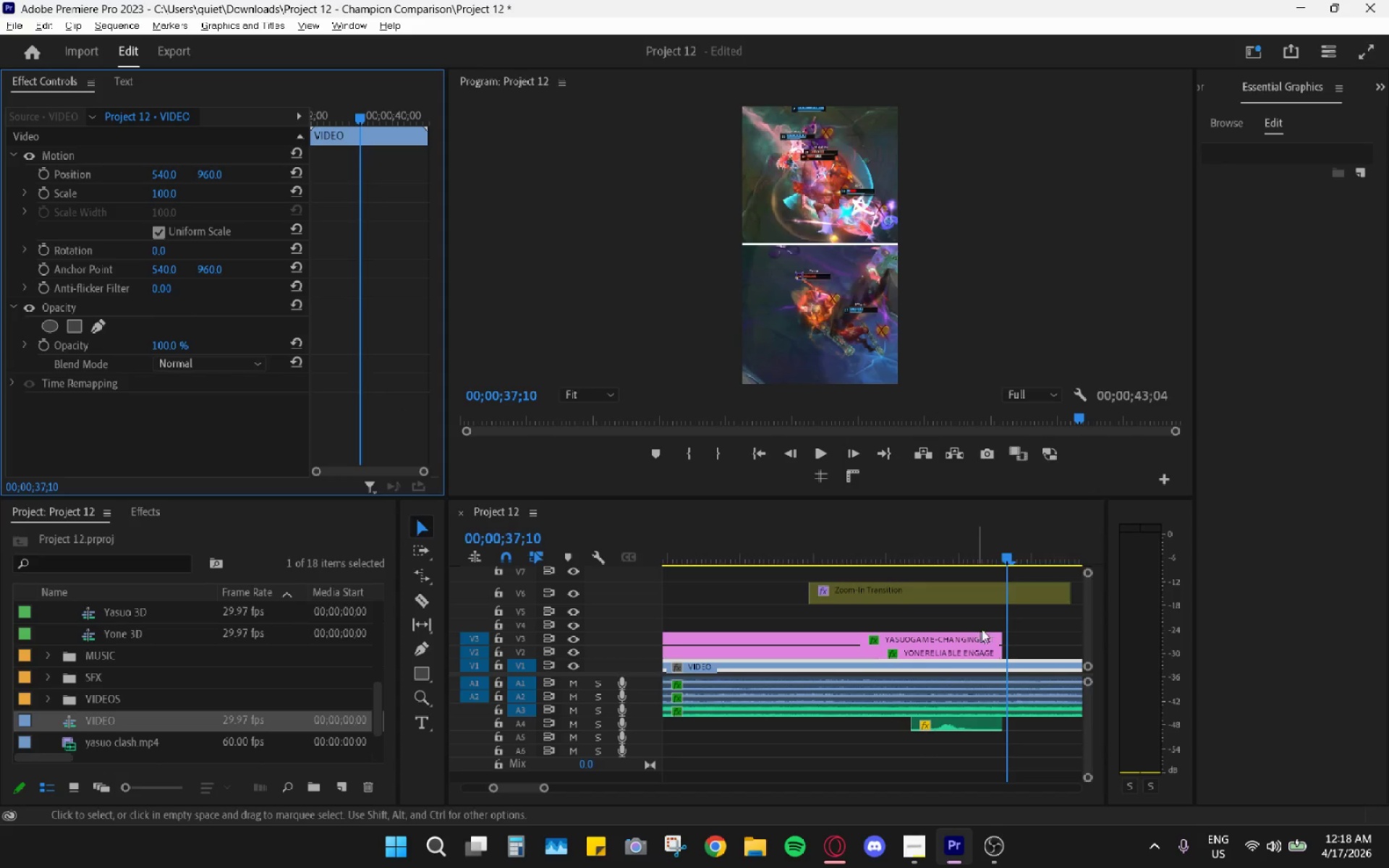 
left_click_drag(start_coordinate=[1006, 558], to_coordinate=[995, 556])
 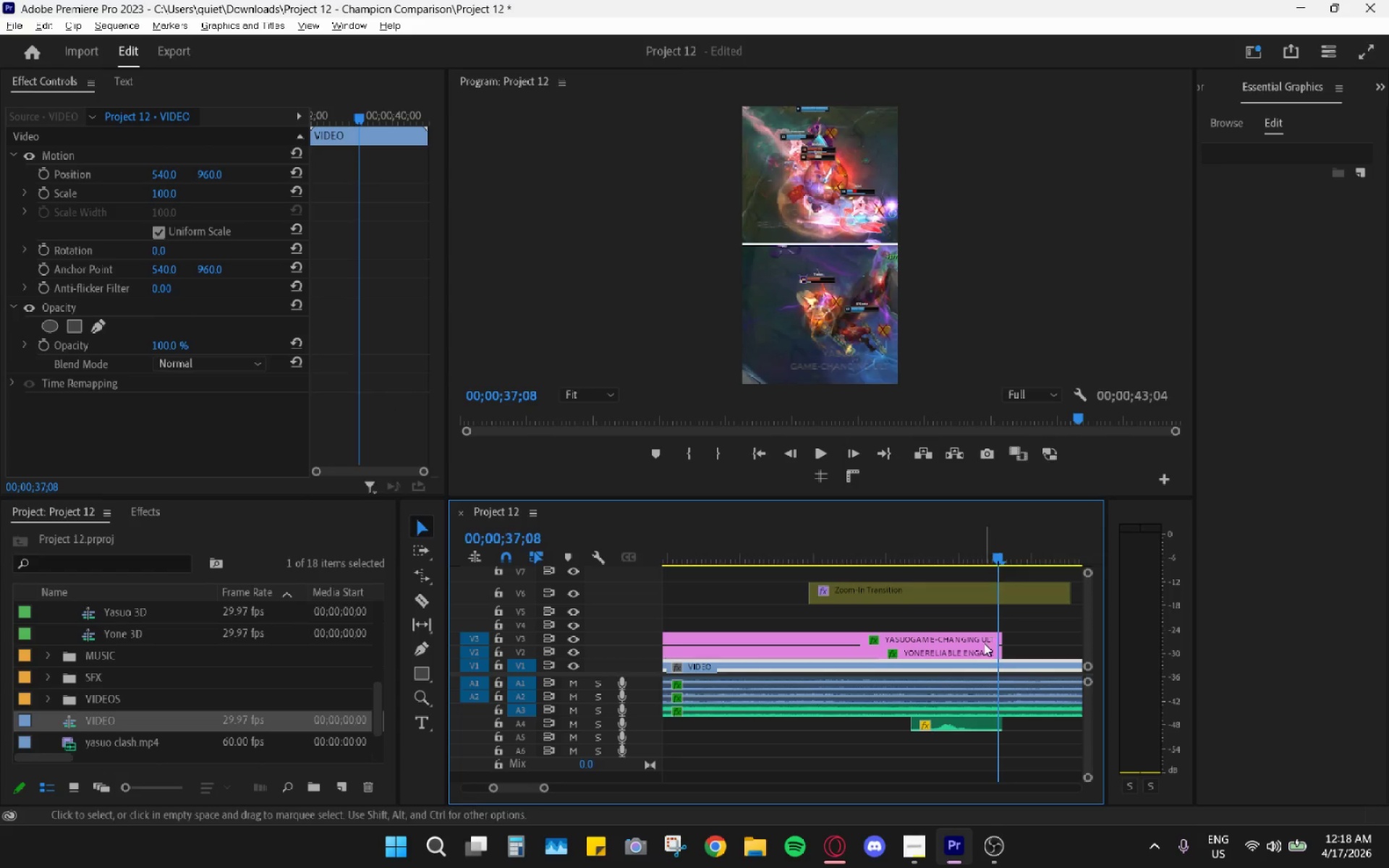 
left_click([984, 643])
 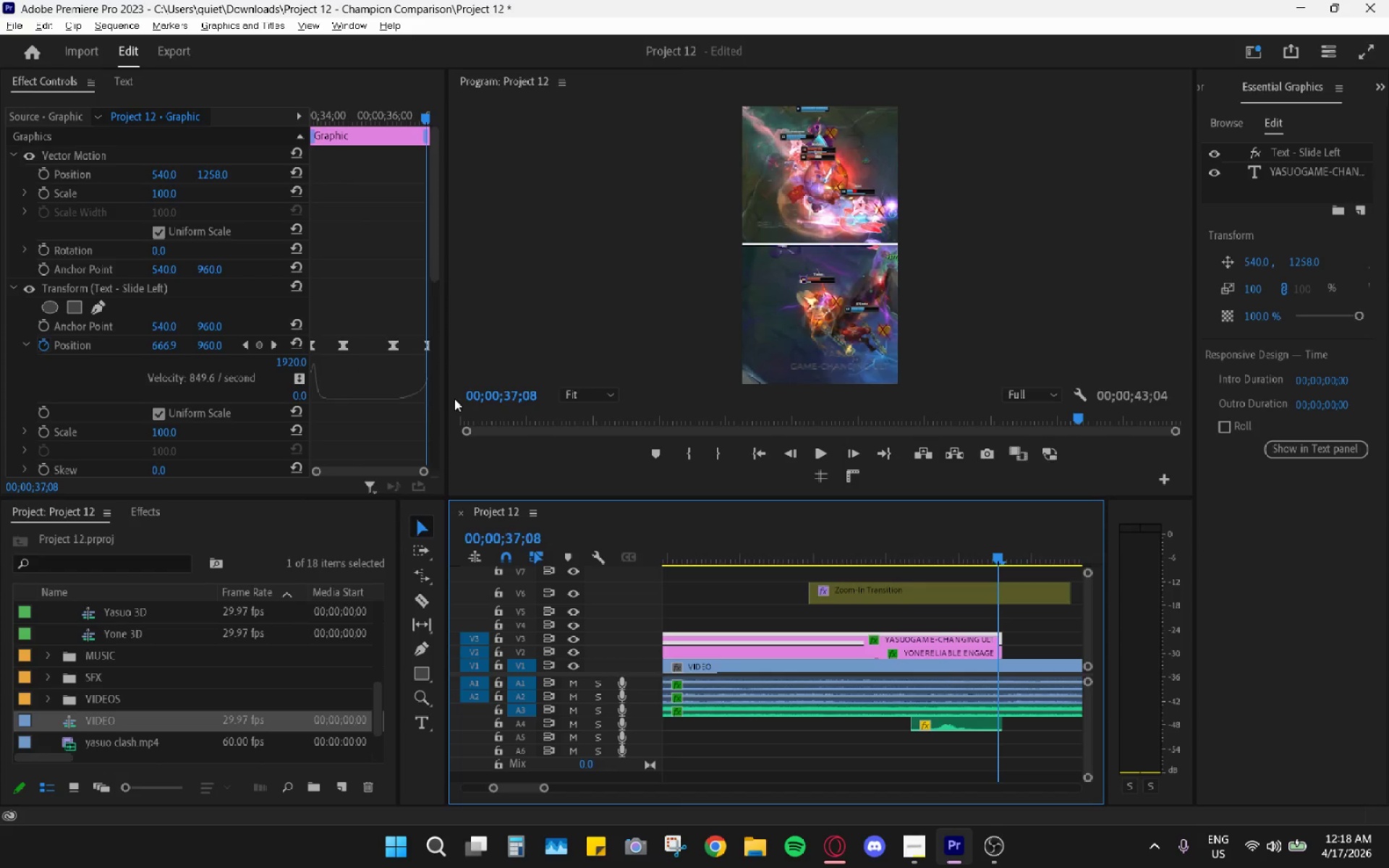 
scroll: coordinate [422, 400], scroll_direction: down, amount: 8.0
 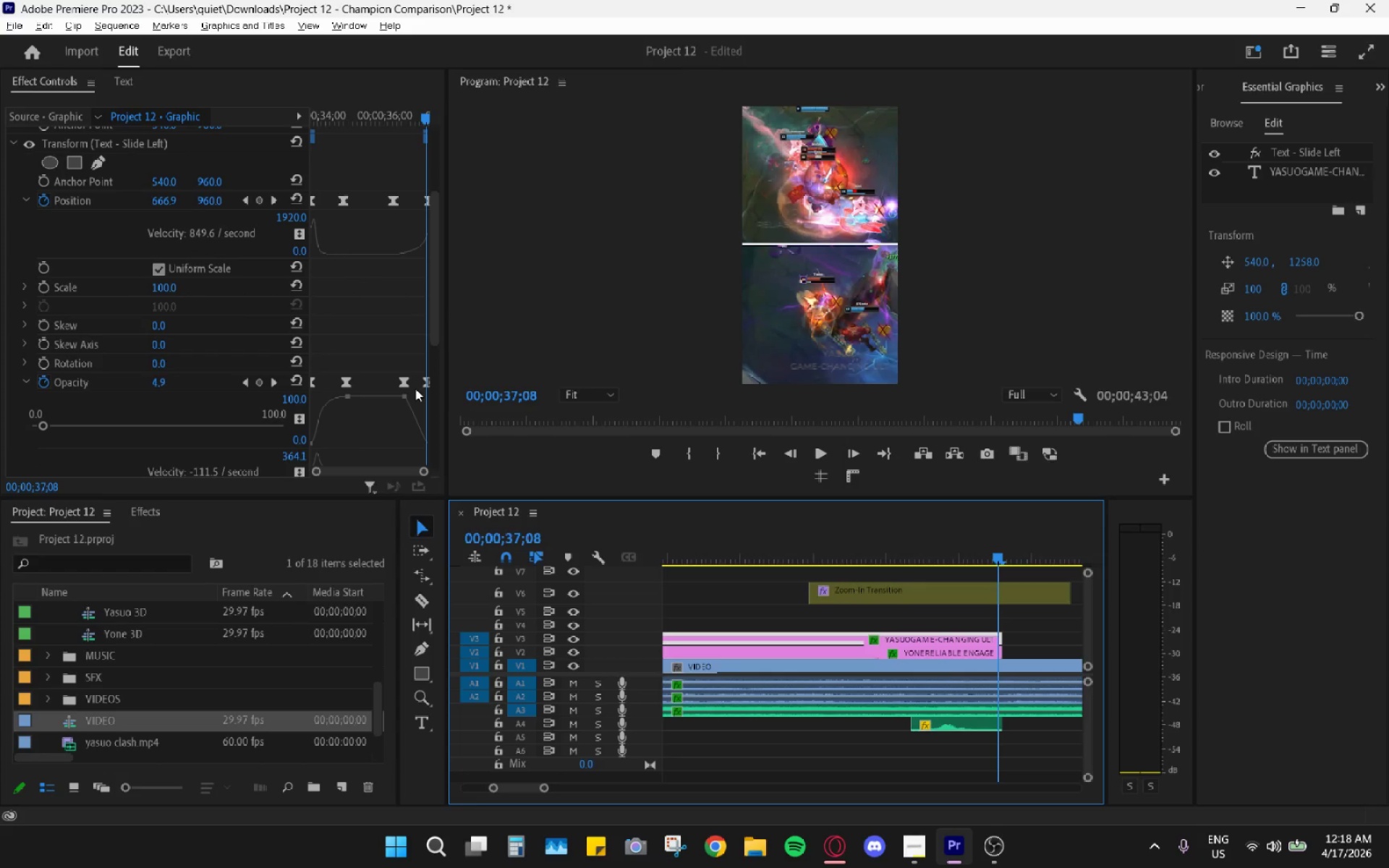 
left_click_drag(start_coordinate=[420, 383], to_coordinate=[429, 386])
 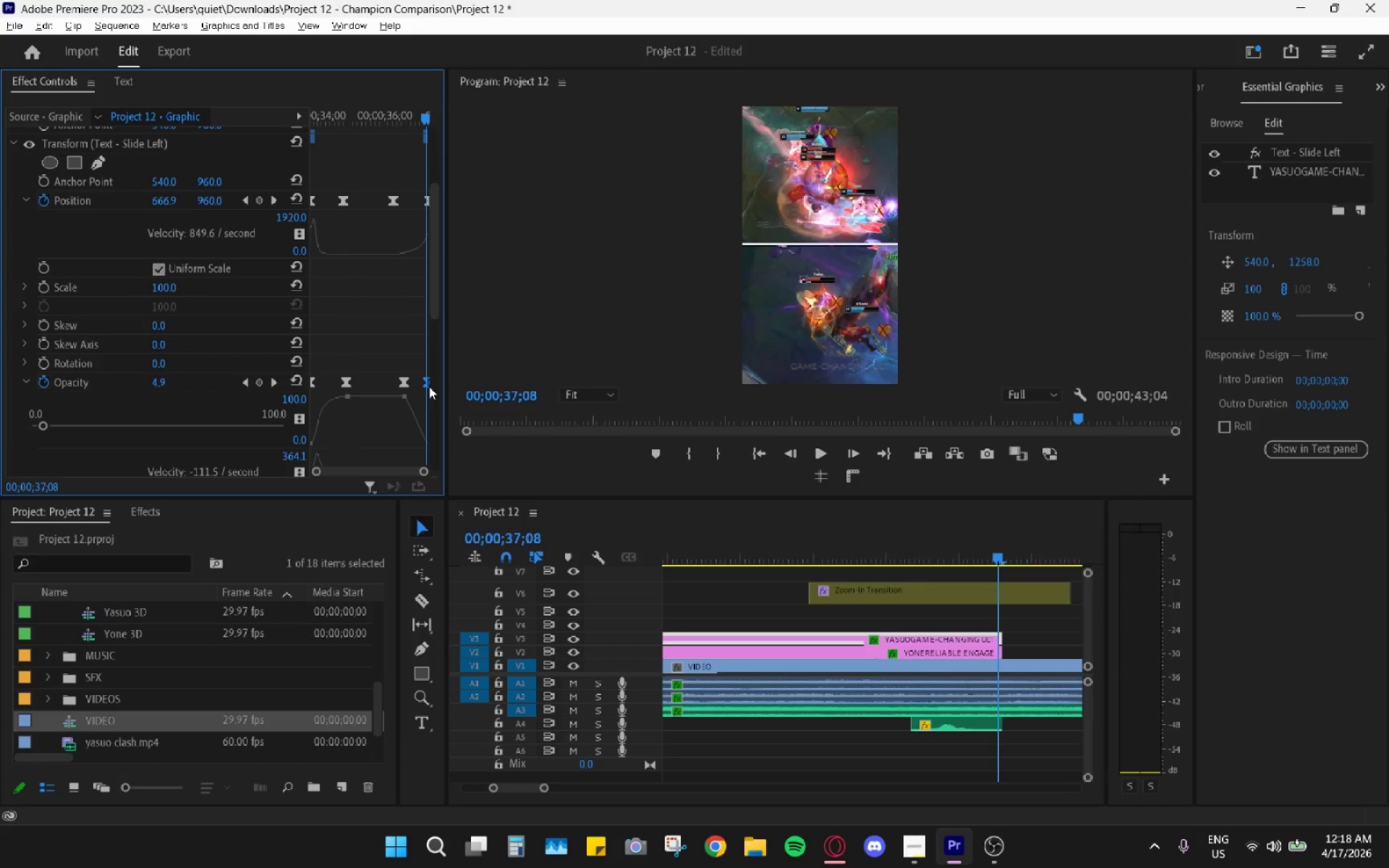 
left_click_drag(start_coordinate=[429, 386], to_coordinate=[446, 388])
 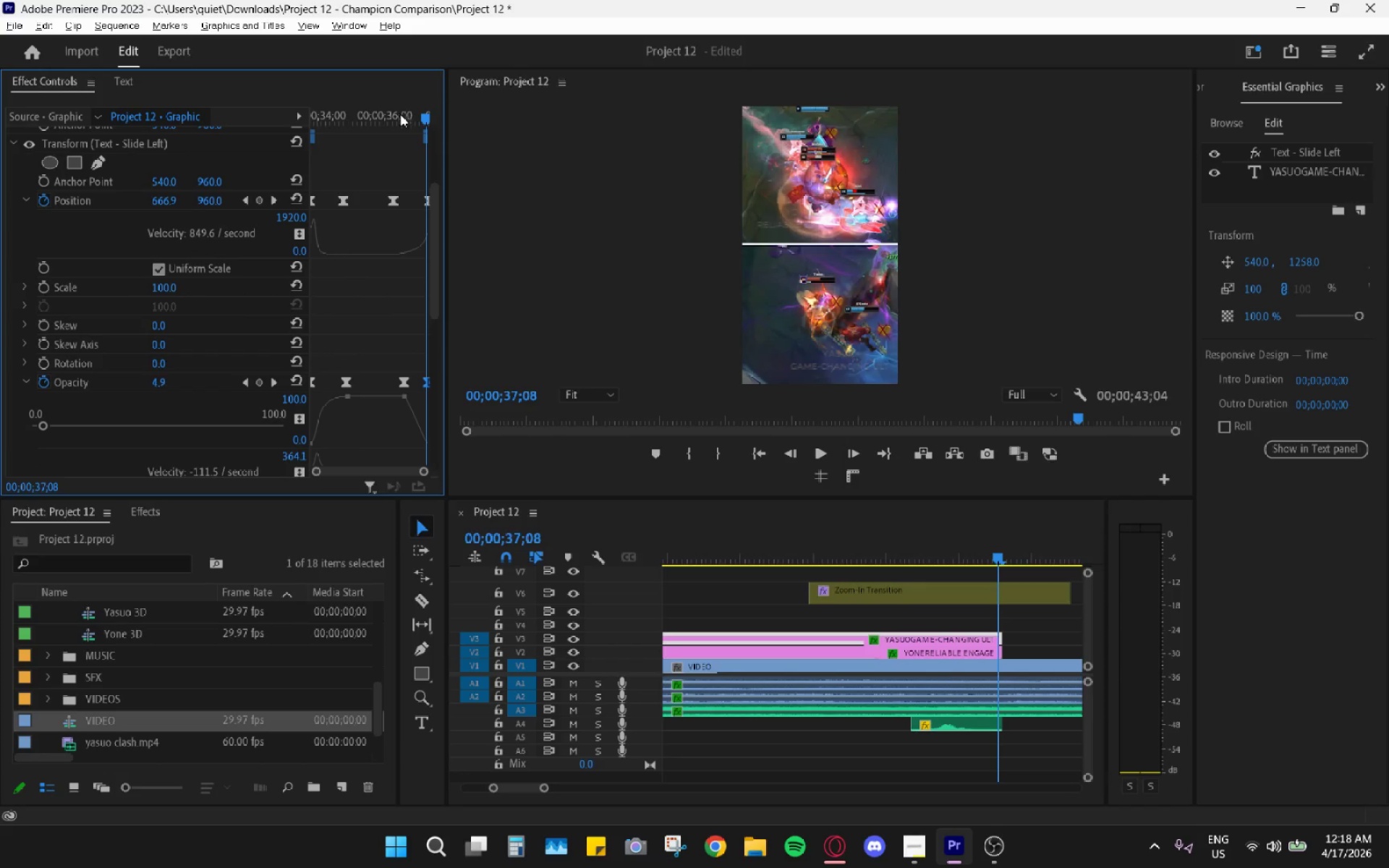 
left_click_drag(start_coordinate=[847, 520], to_coordinate=[854, 520])
 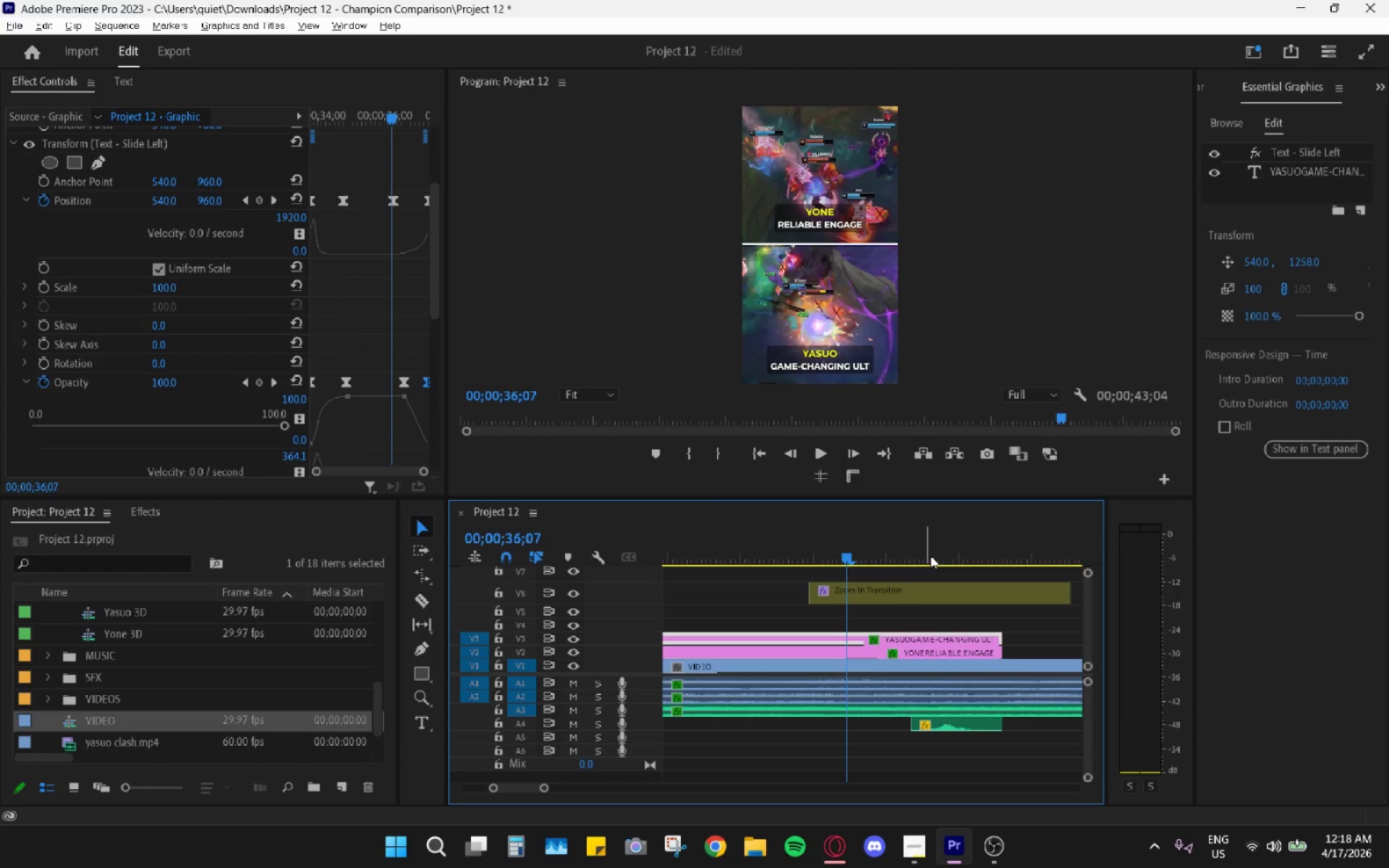 
left_click_drag(start_coordinate=[926, 549], to_coordinate=[980, 558])
 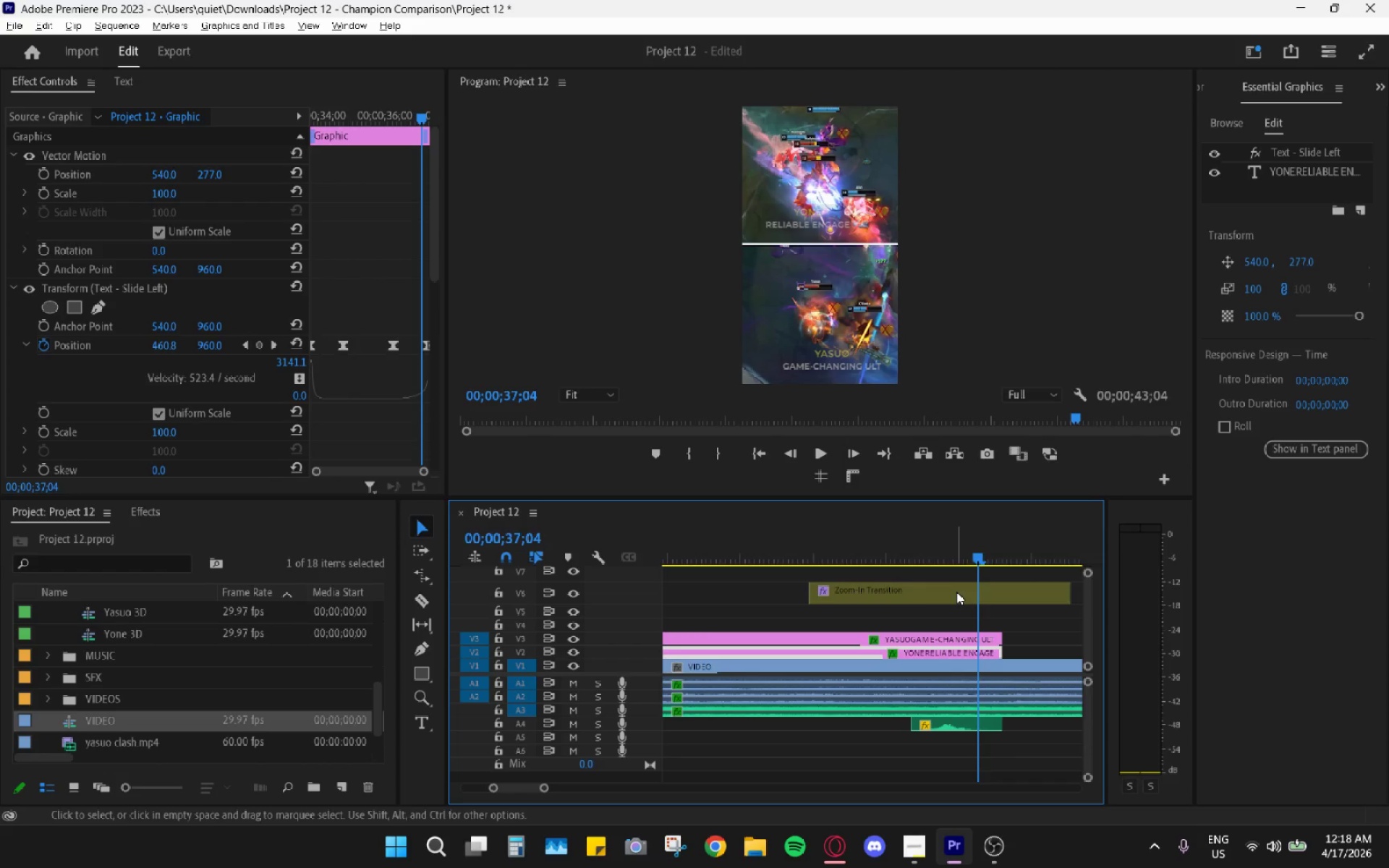 
scroll: coordinate [409, 414], scroll_direction: down, amount: 6.0
 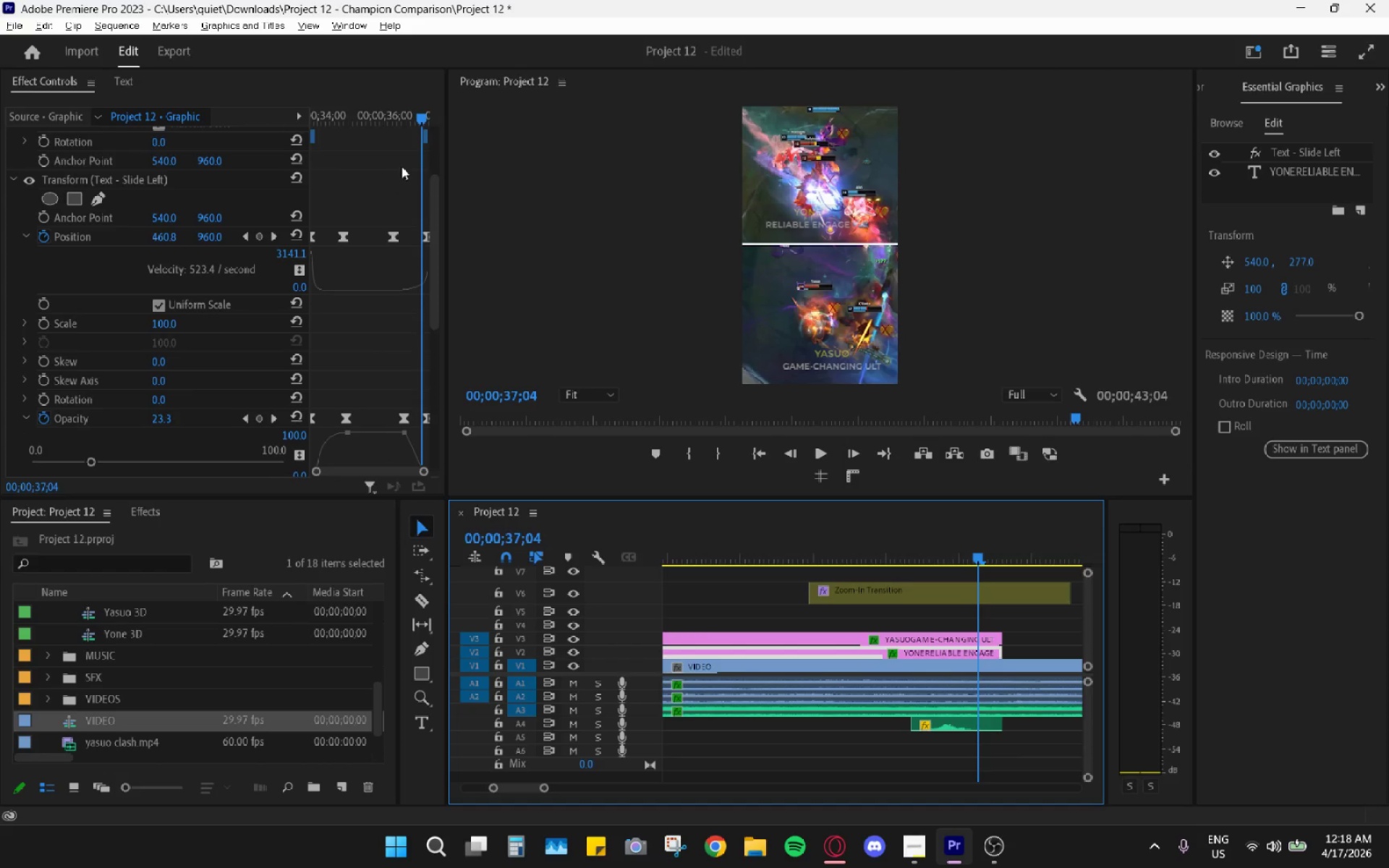 
left_click_drag(start_coordinate=[417, 117], to_coordinate=[389, 113])
 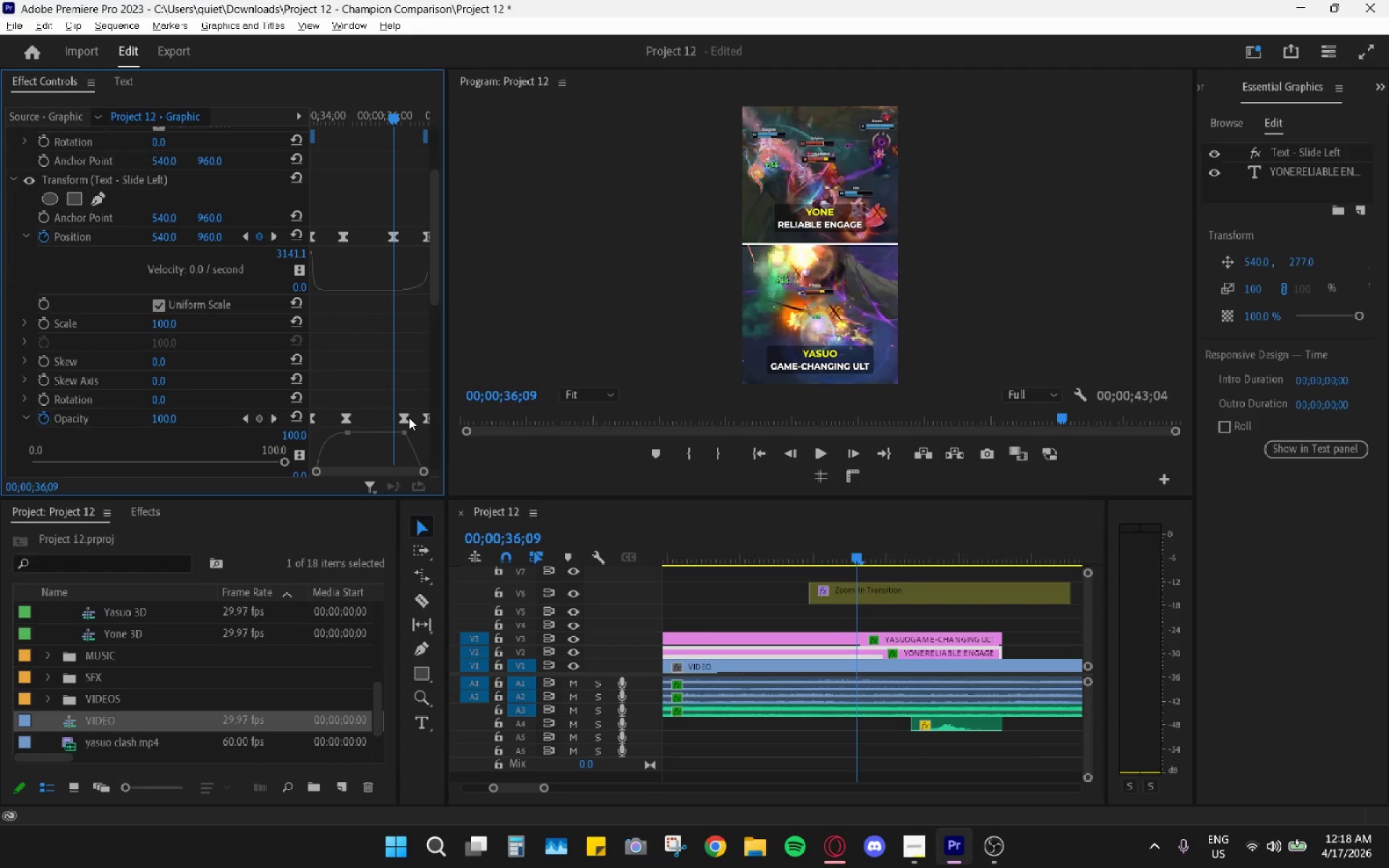 
left_click_drag(start_coordinate=[400, 418], to_coordinate=[394, 417])
 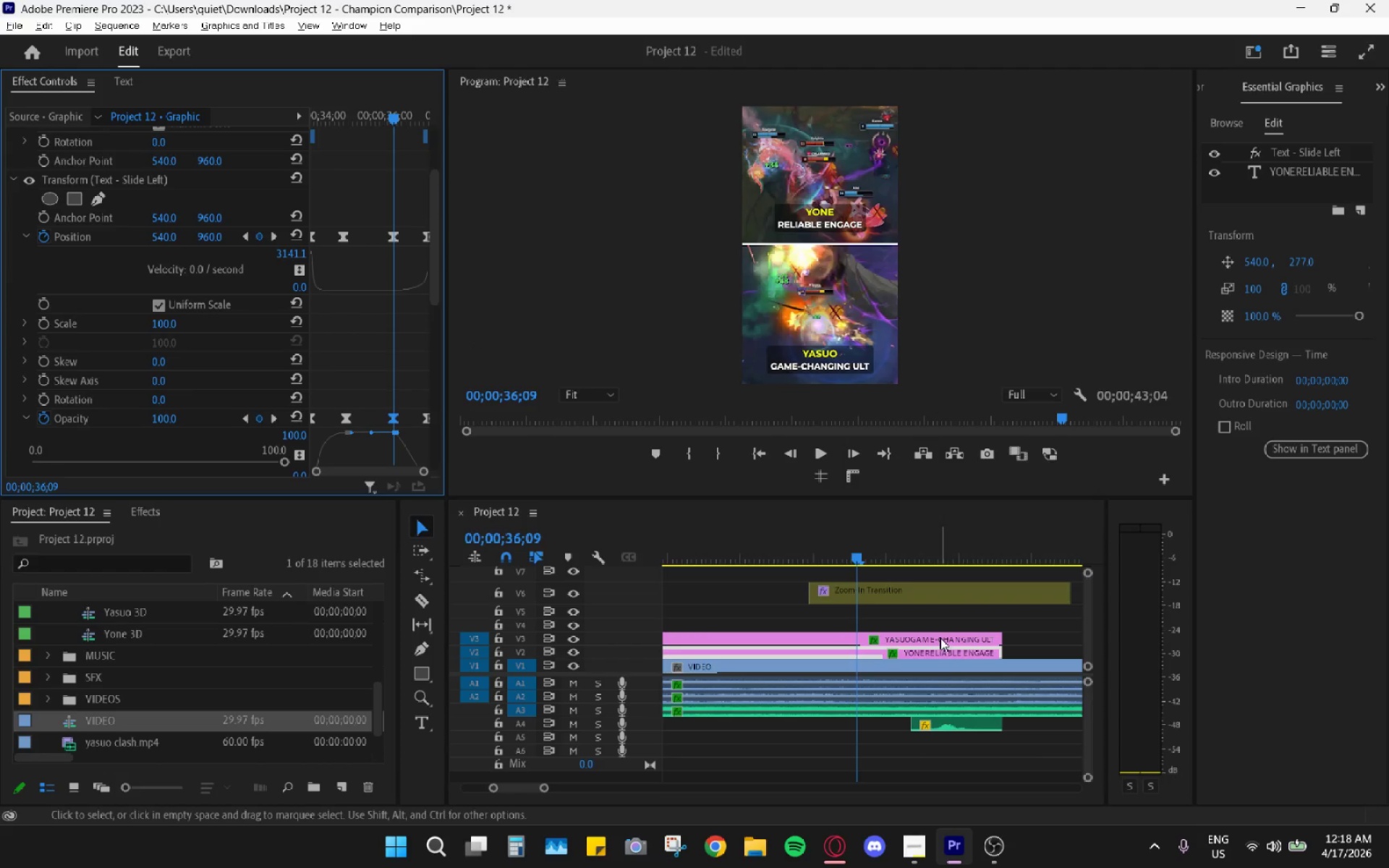 
left_click([947, 644])
 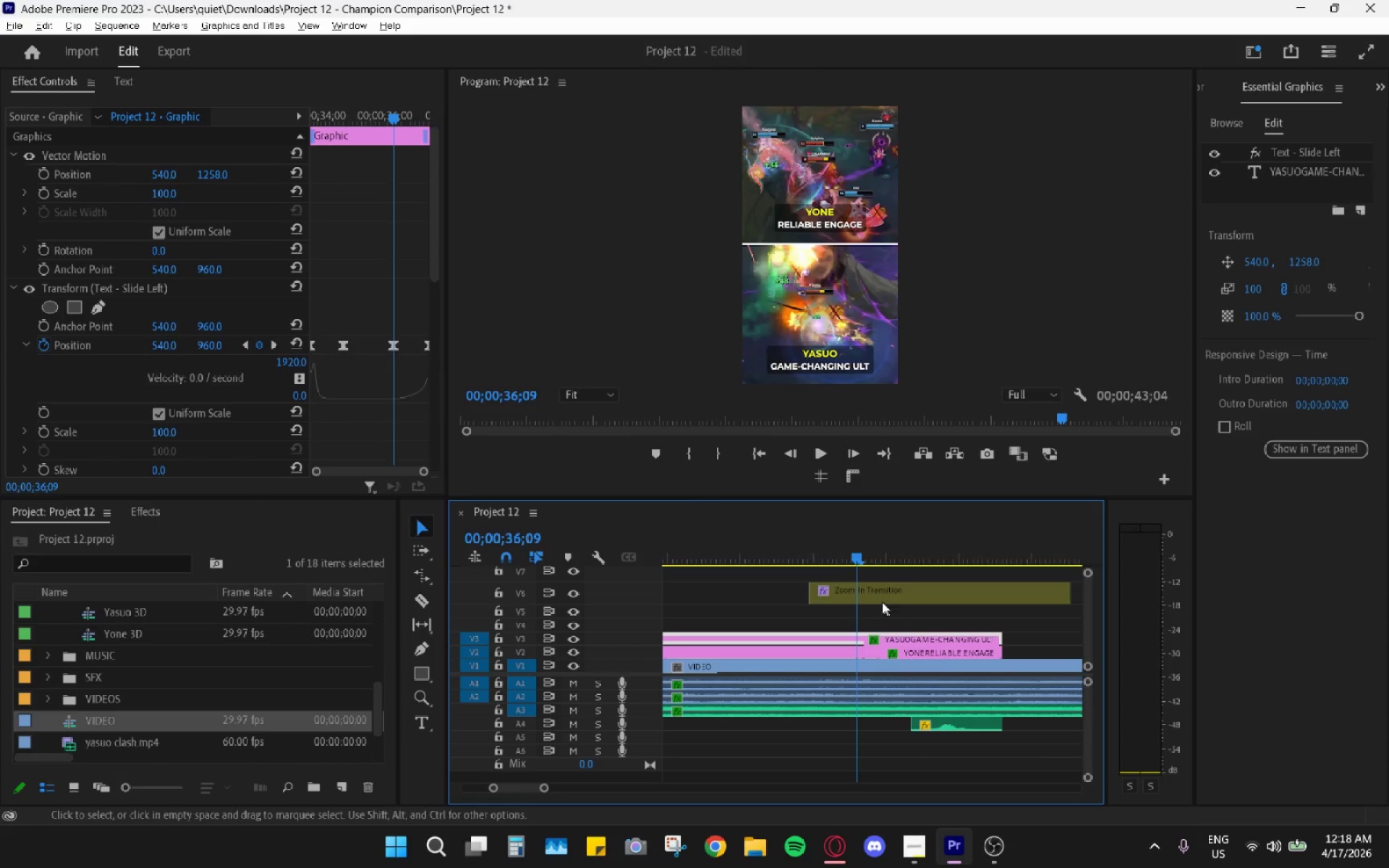 
scroll: coordinate [385, 399], scroll_direction: down, amount: 4.0
 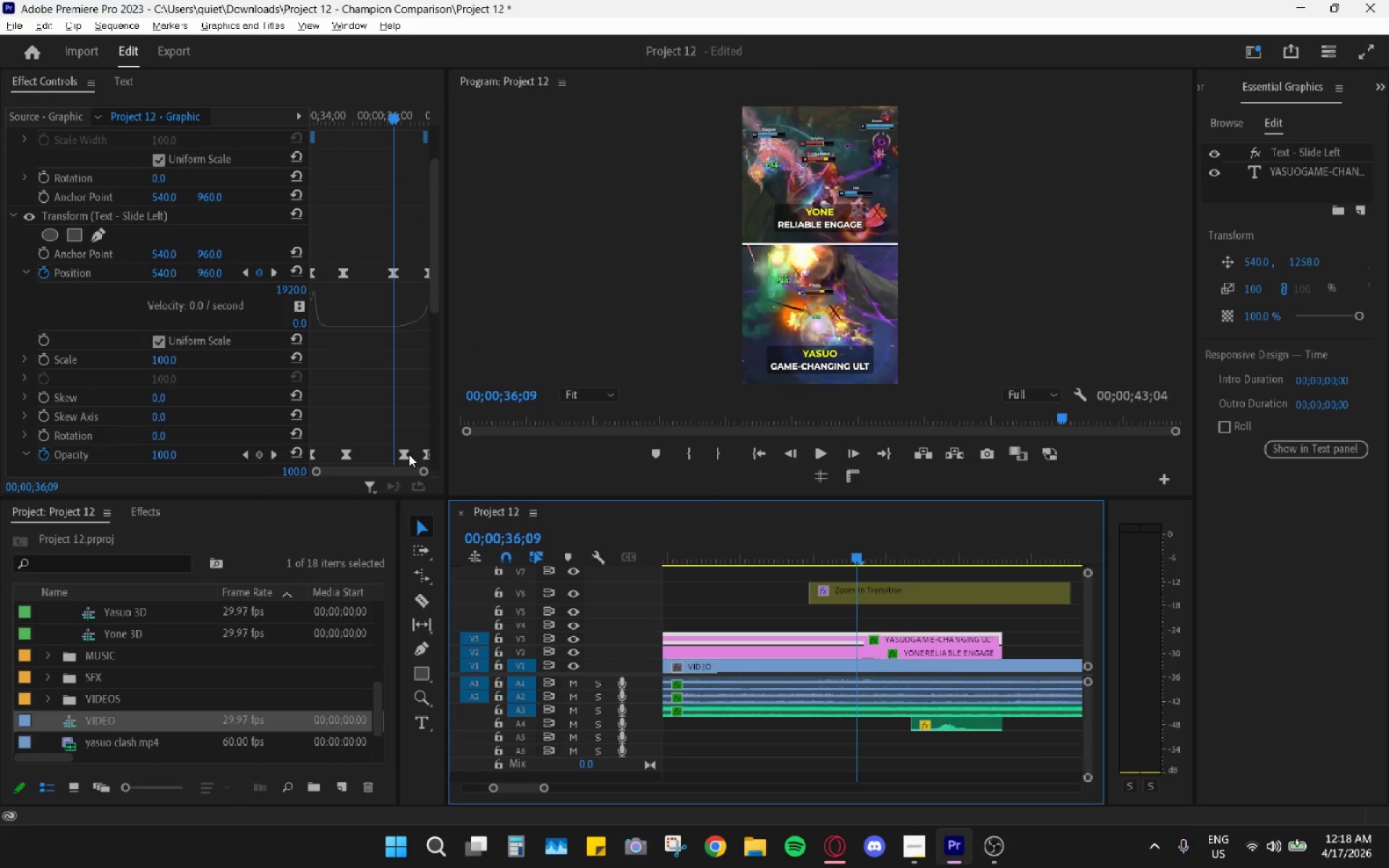 
left_click_drag(start_coordinate=[409, 454], to_coordinate=[396, 455])
 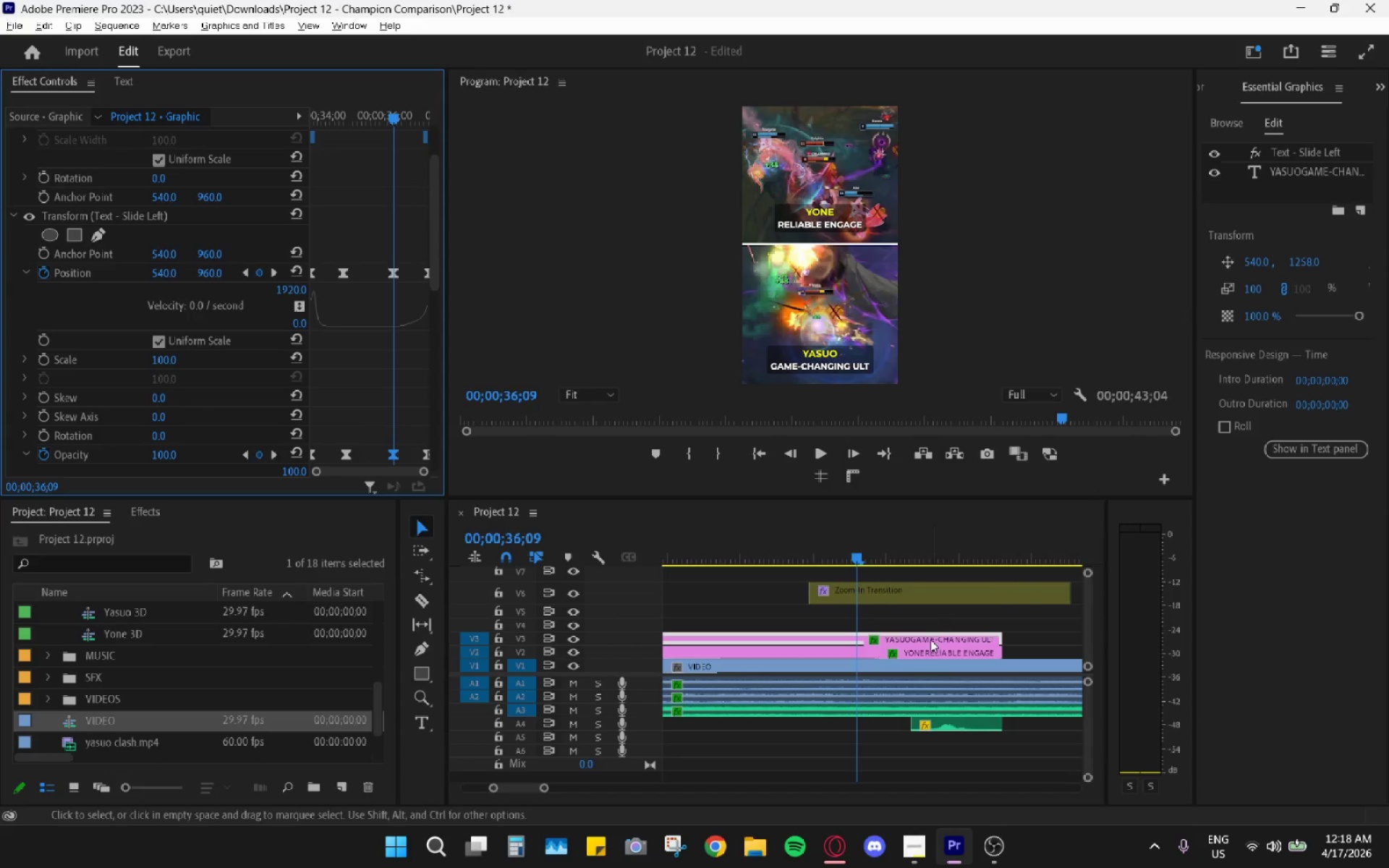 
hold_key(key=AltLeft, duration=0.72)
scroll: coordinate [822, 600], scroll_direction: down, amount: 11.0
 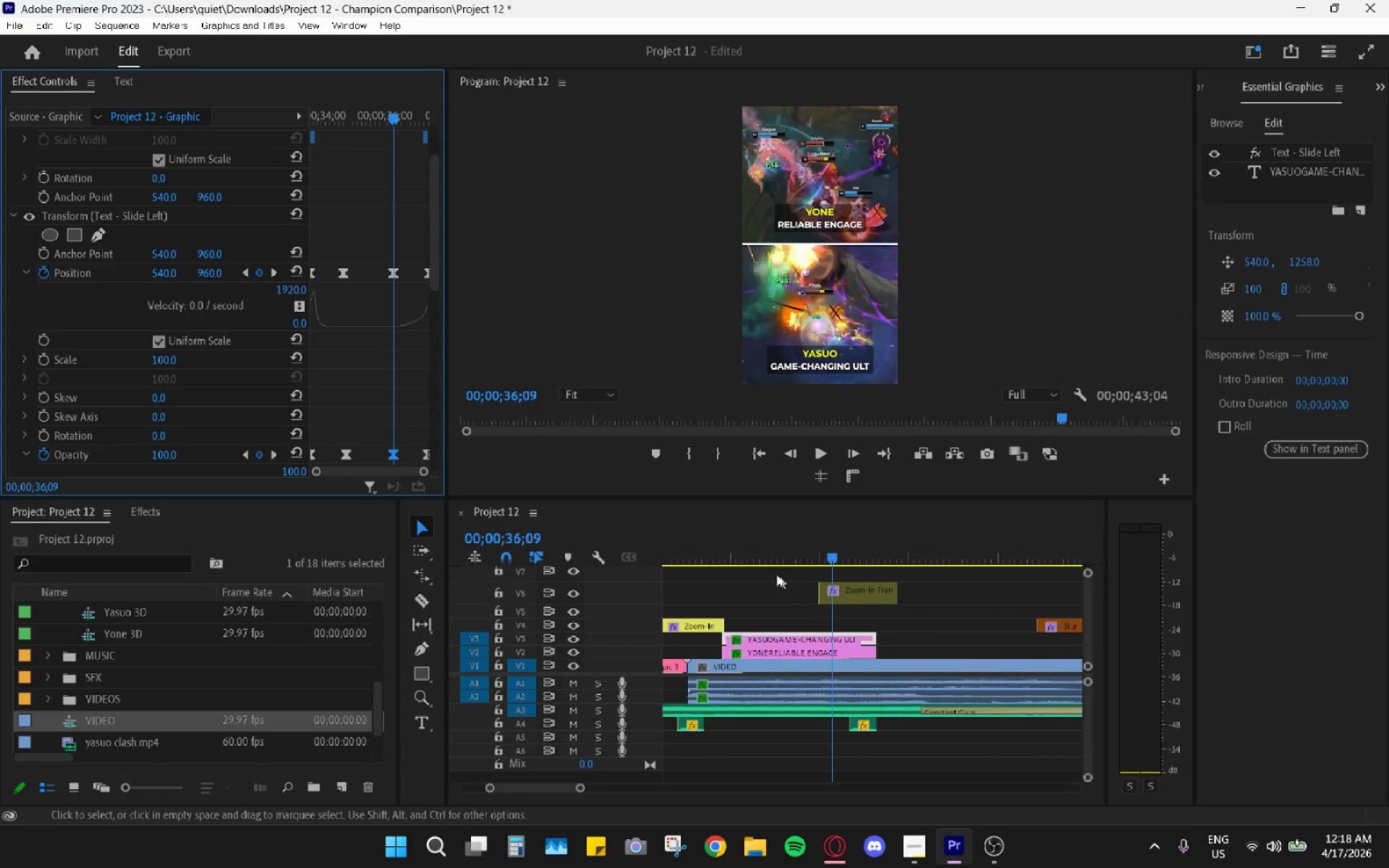 
left_click([737, 543])
 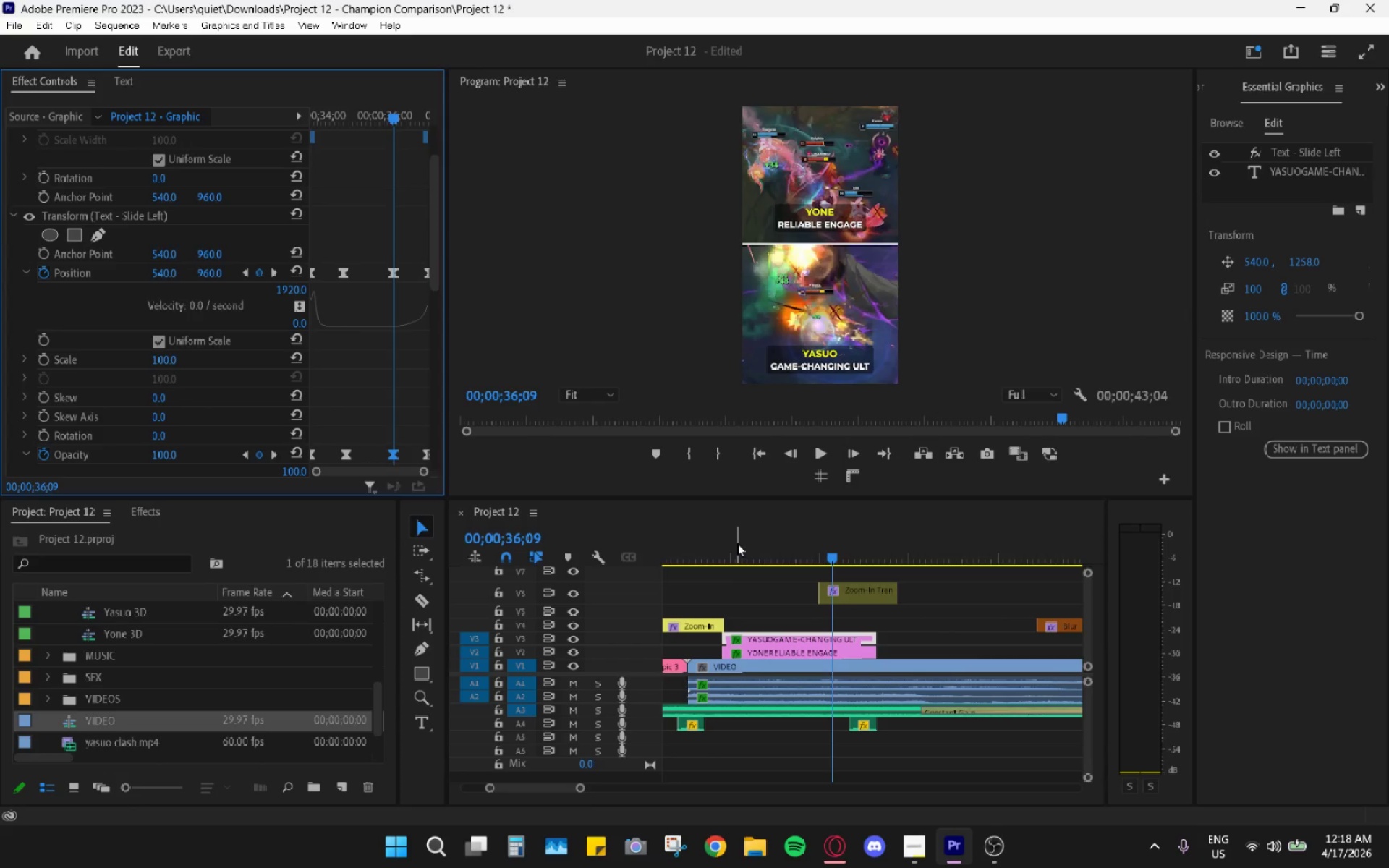 
left_click_drag(start_coordinate=[737, 542], to_coordinate=[724, 544])
 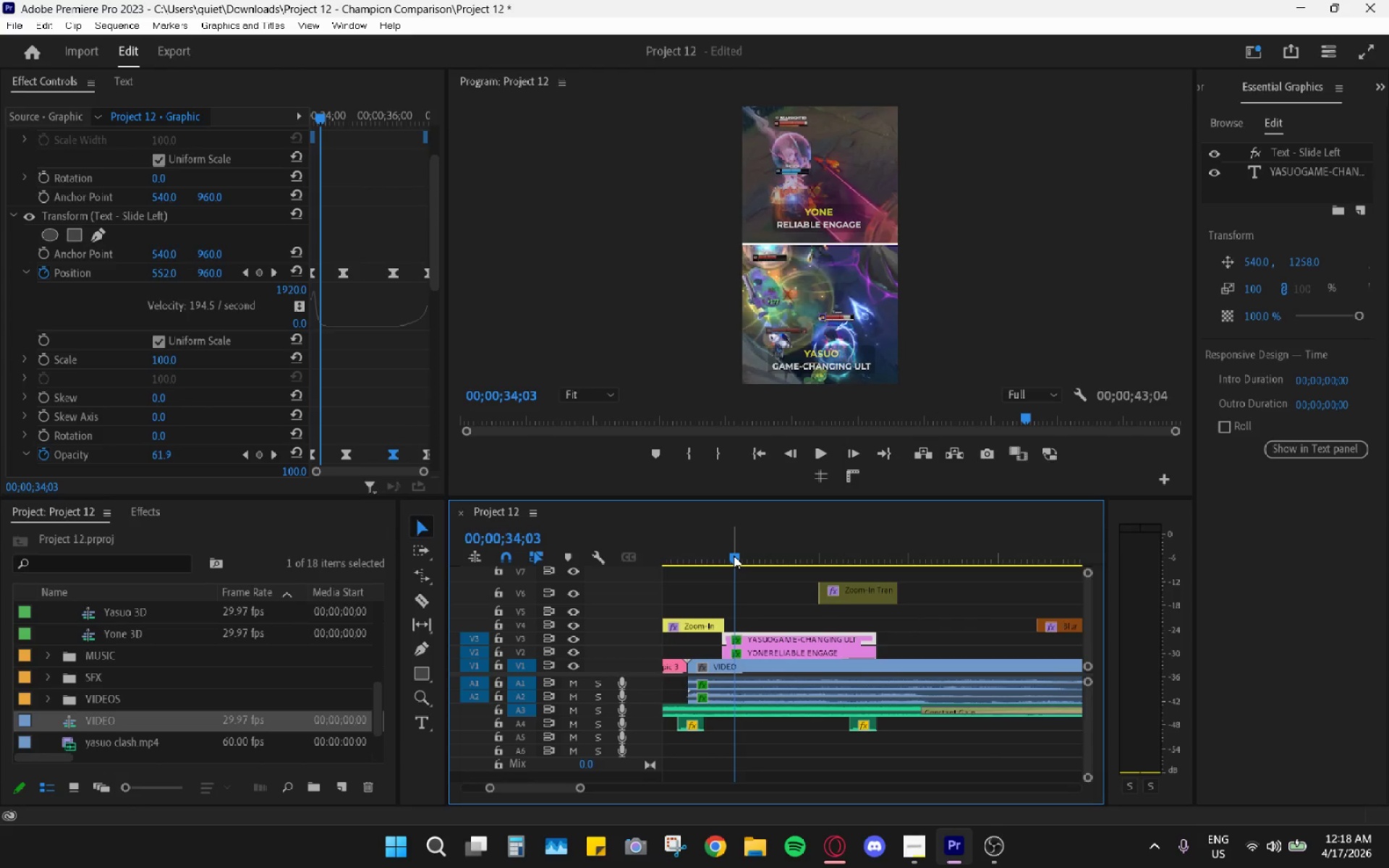 
left_click_drag(start_coordinate=[734, 556], to_coordinate=[717, 553])
 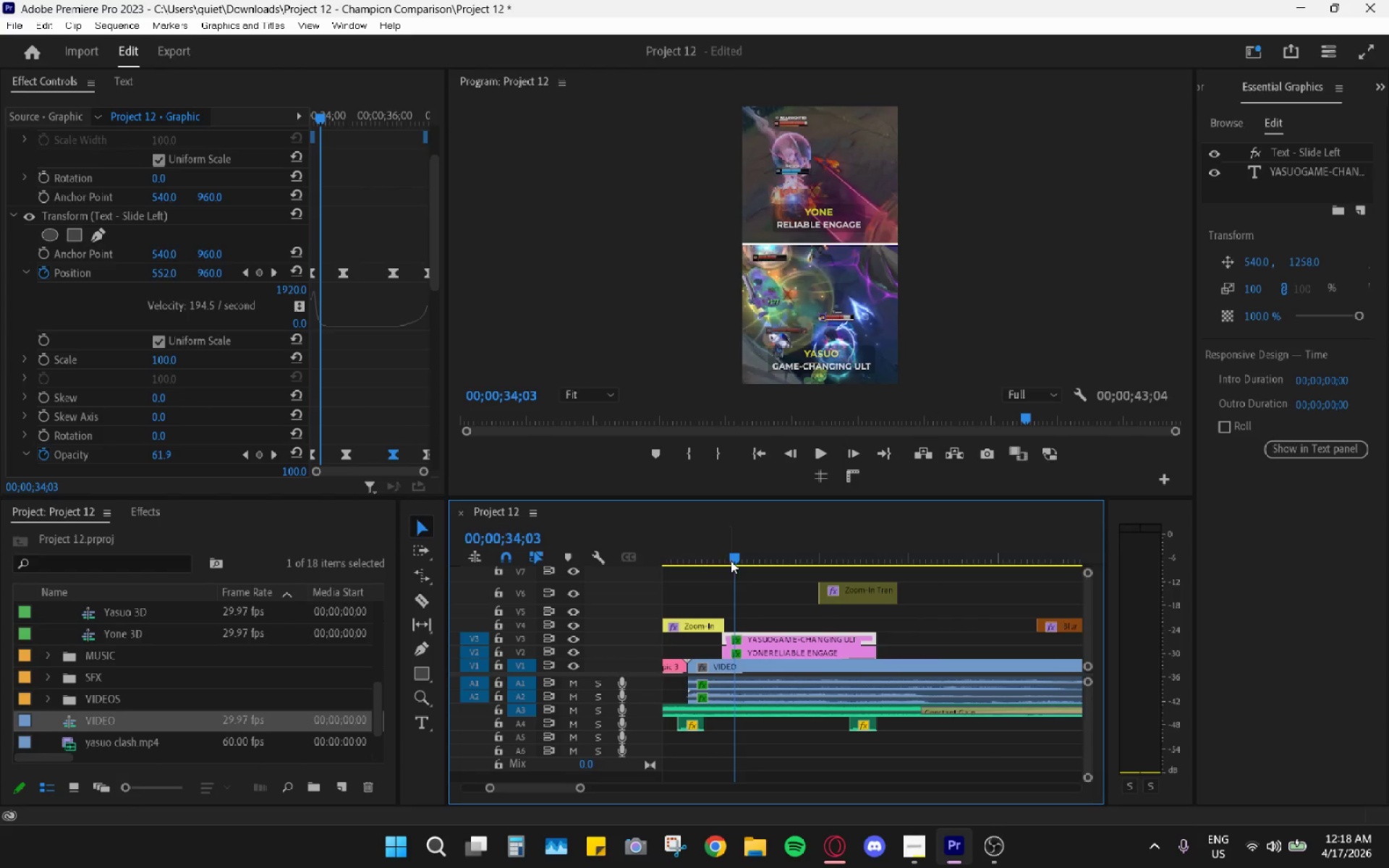 
left_click_drag(start_coordinate=[731, 561], to_coordinate=[710, 558])
 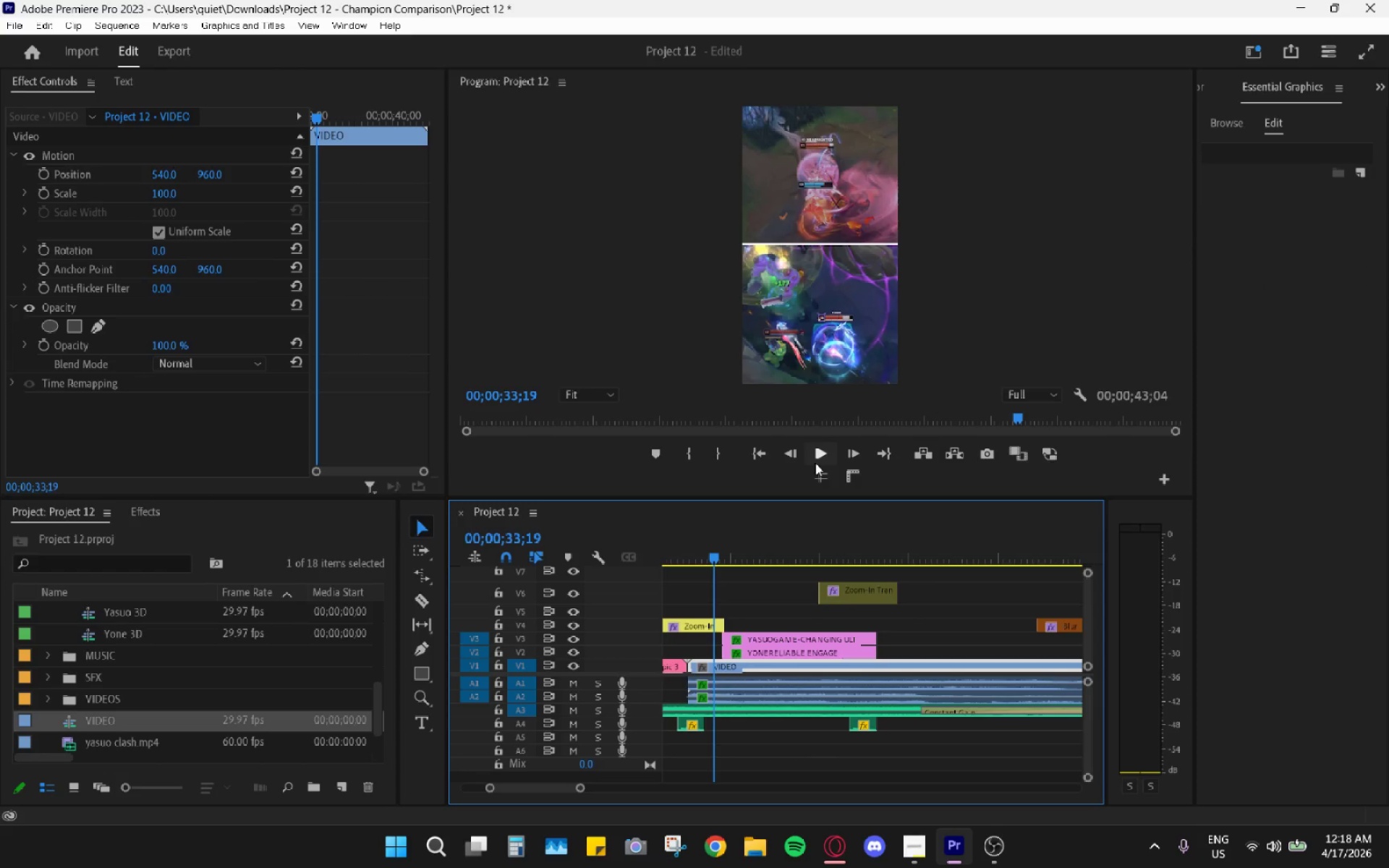 
left_click([817, 459])
 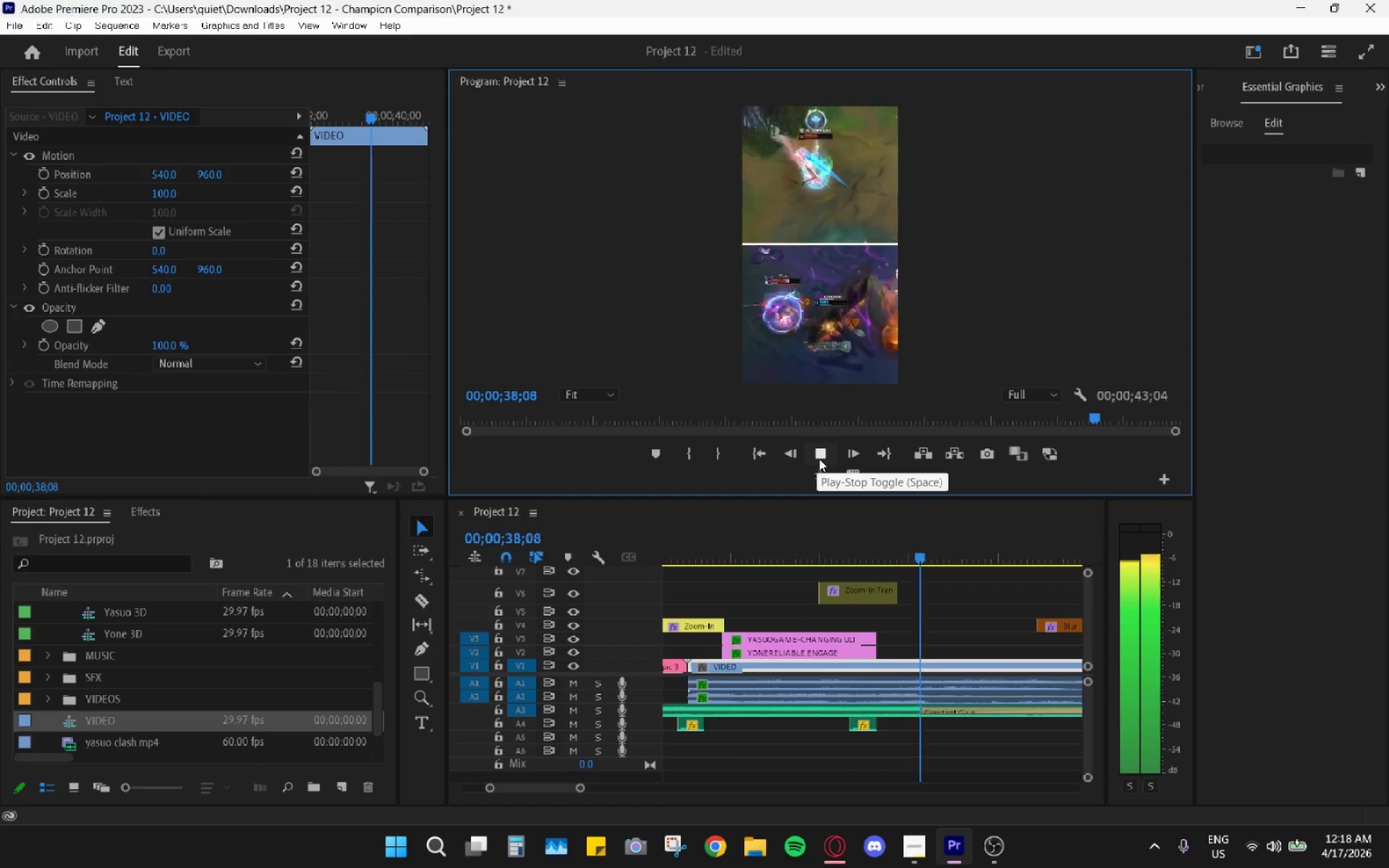 
wait(6.88)
 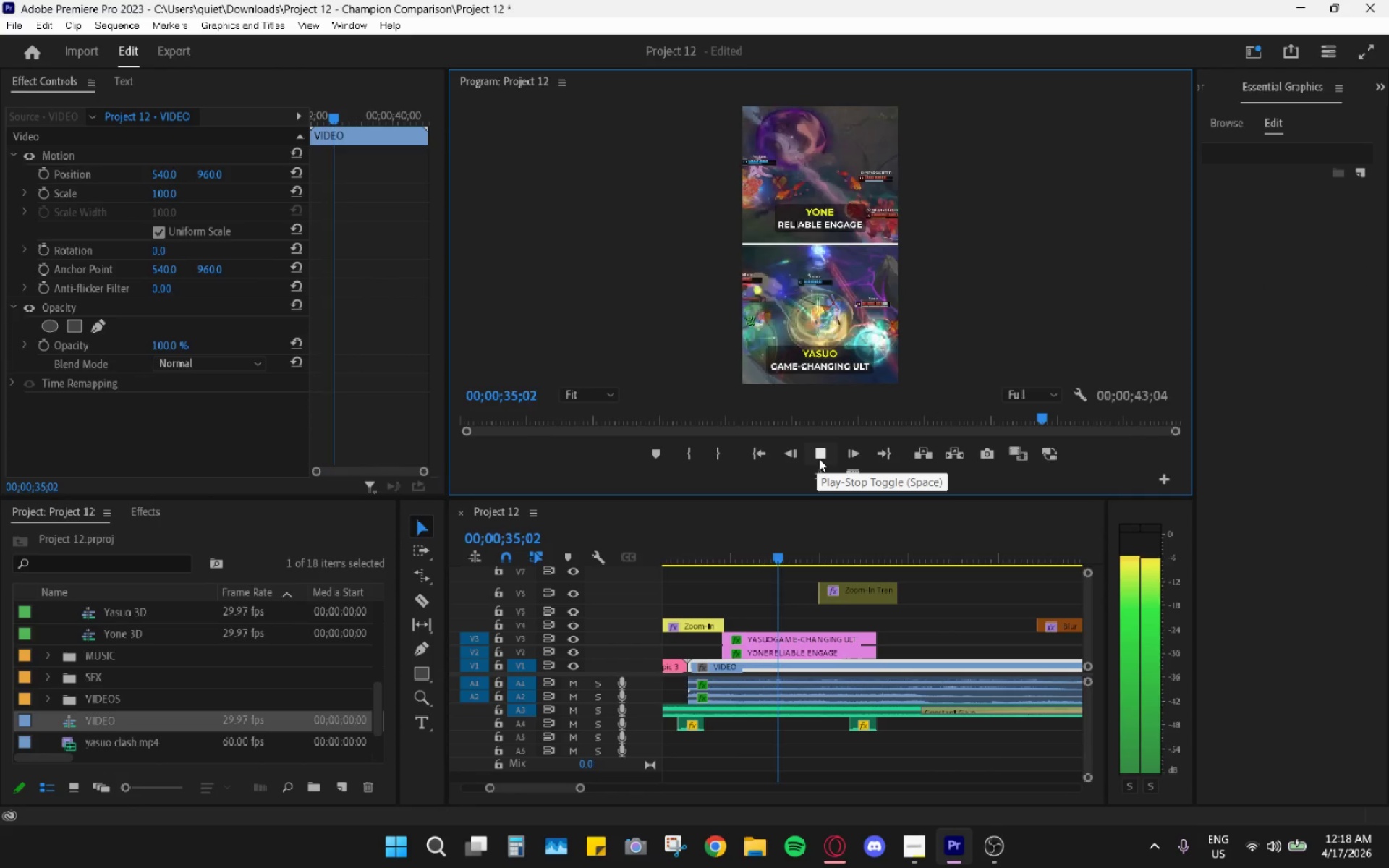 
key(Space)
 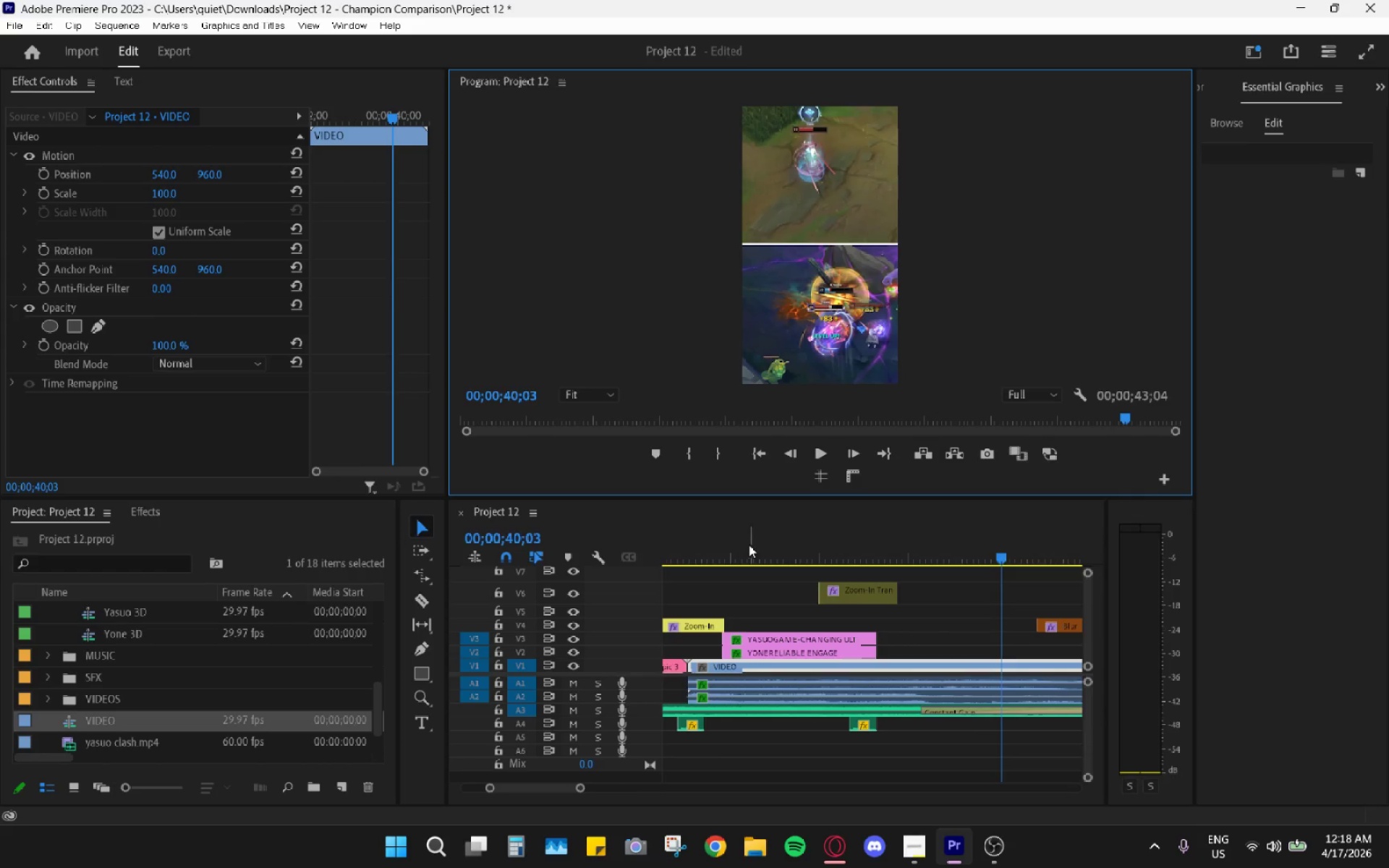 
left_click_drag(start_coordinate=[738, 548], to_coordinate=[721, 553])
 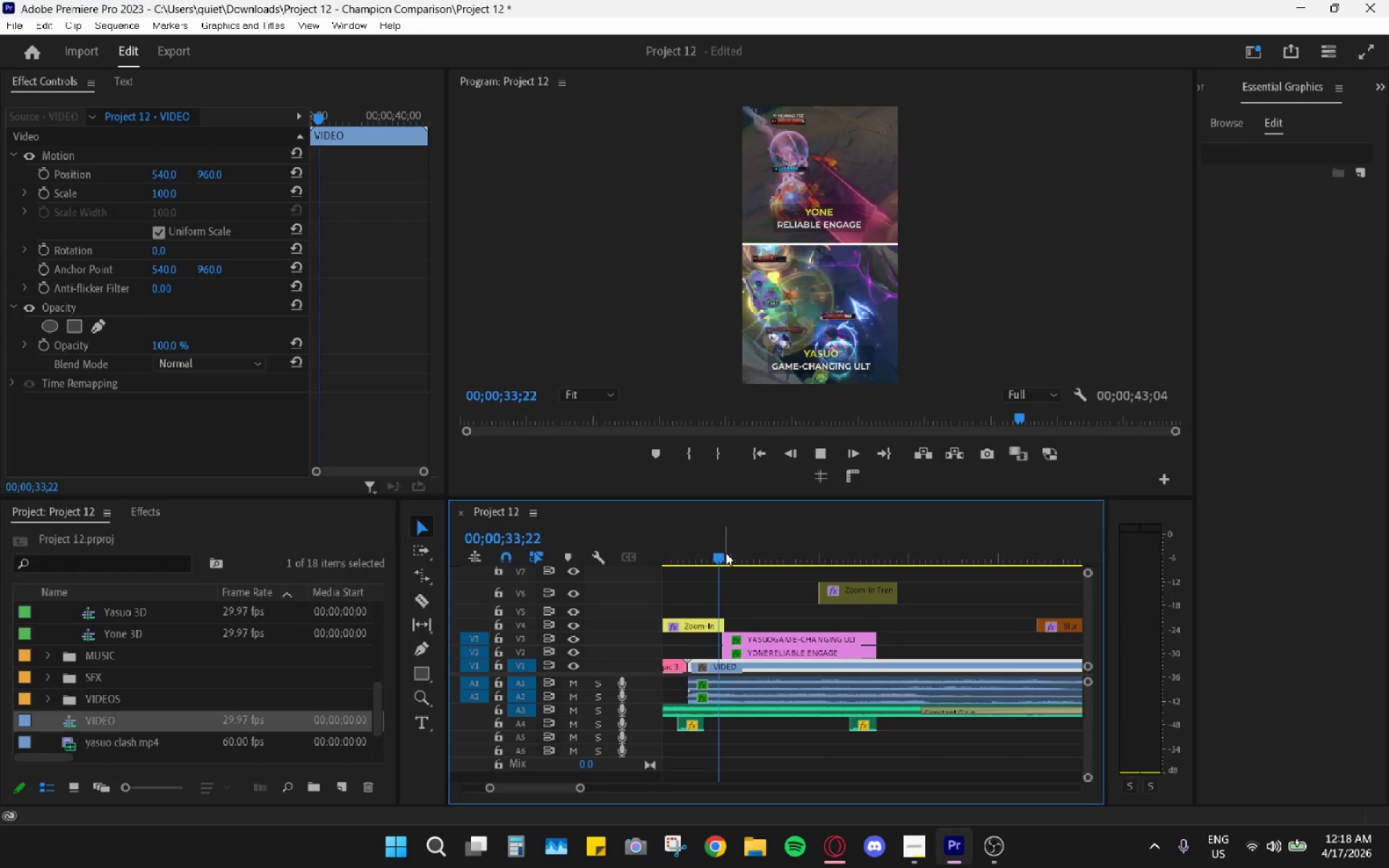 
key(Space)
 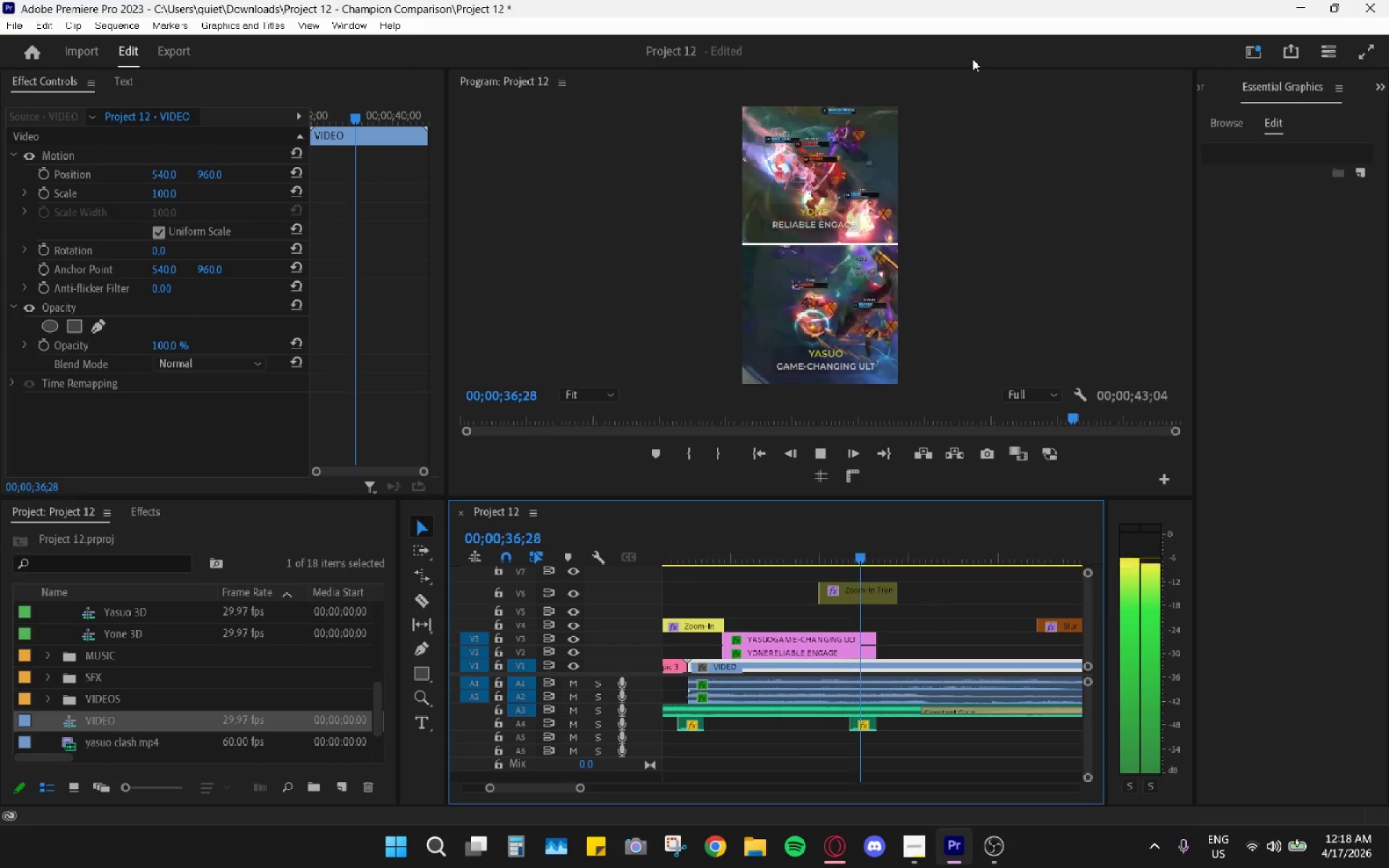 
wait(8.44)
 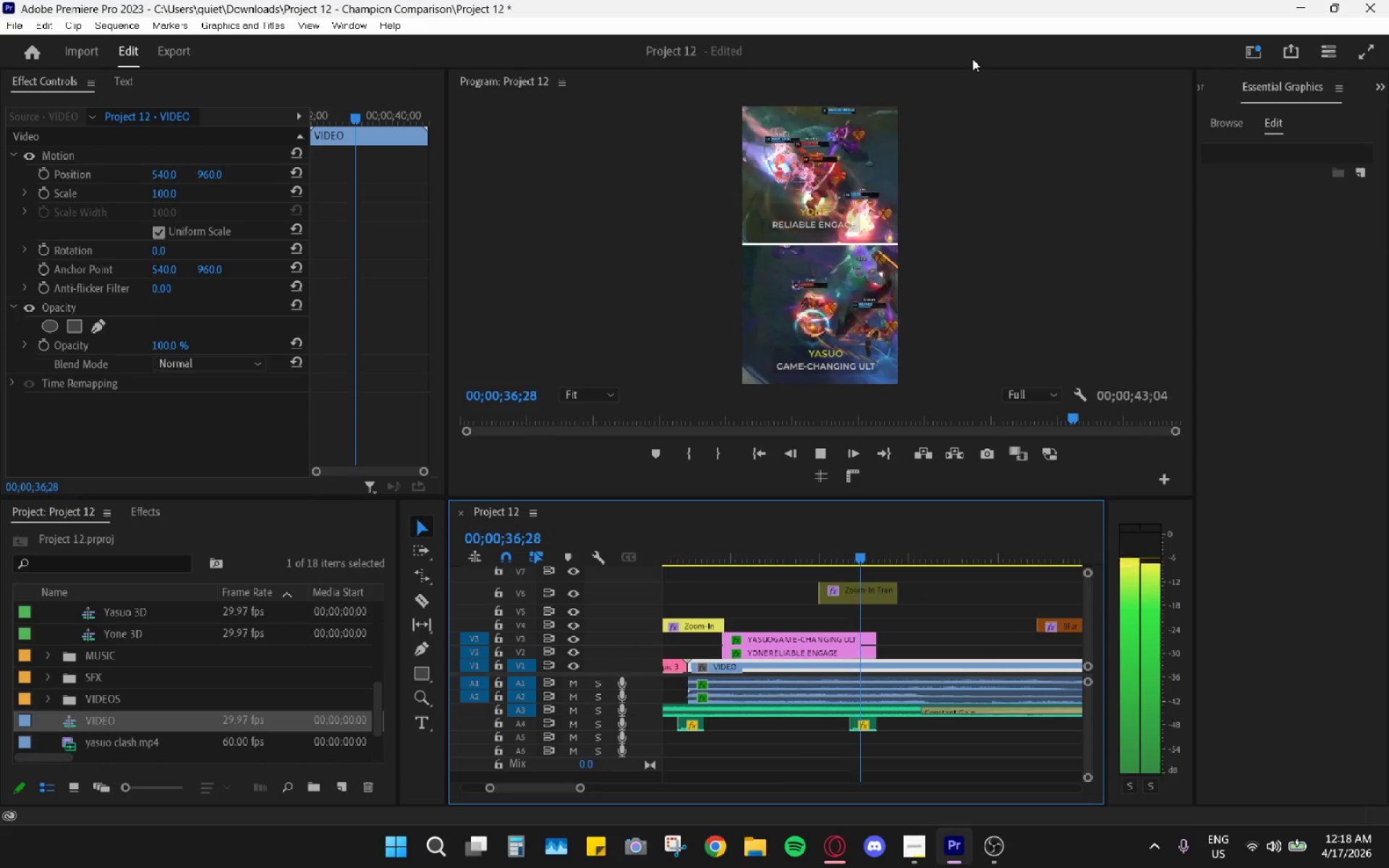 
key(Space)
 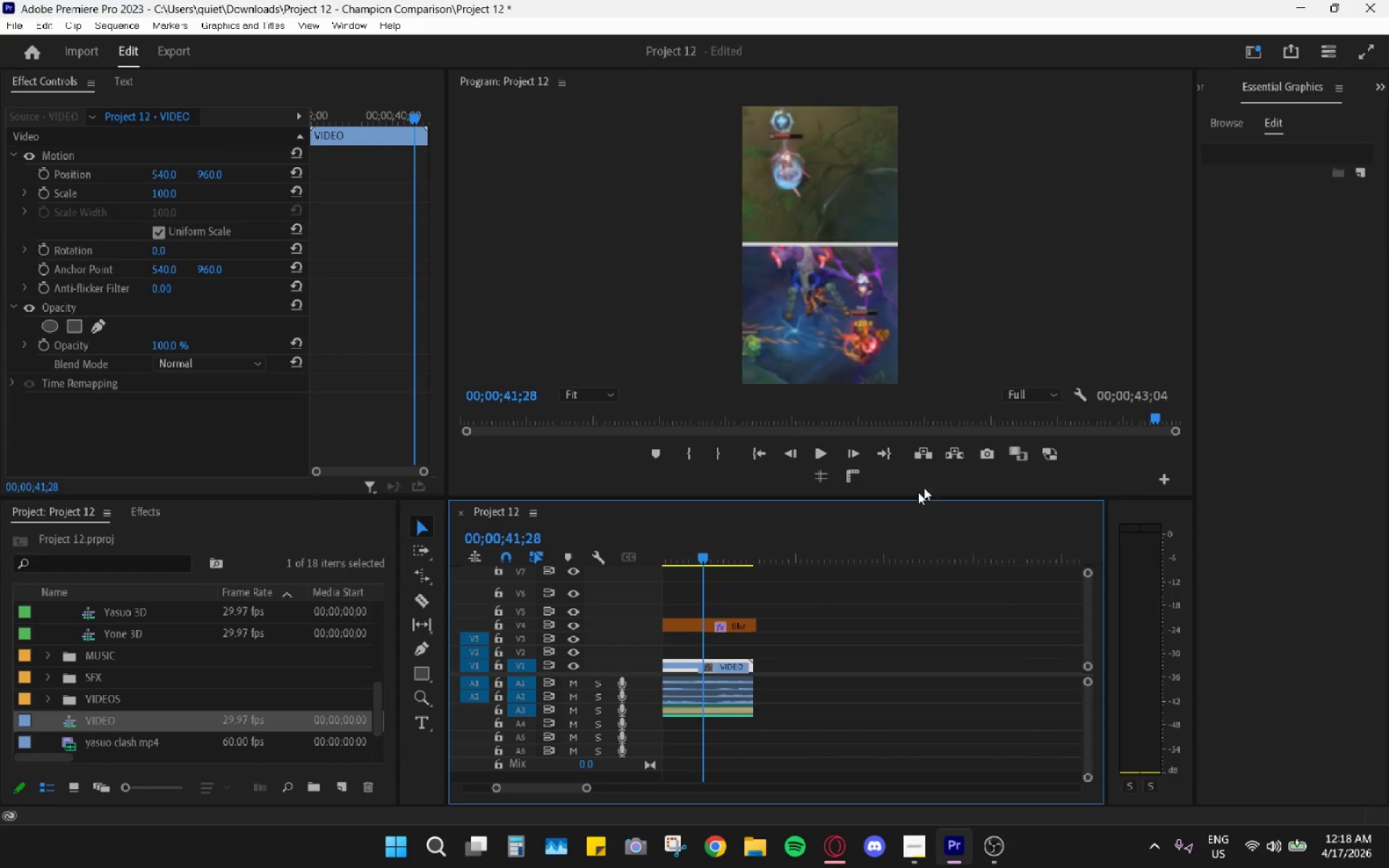 
scroll: coordinate [864, 655], scroll_direction: up, amount: 6.0
 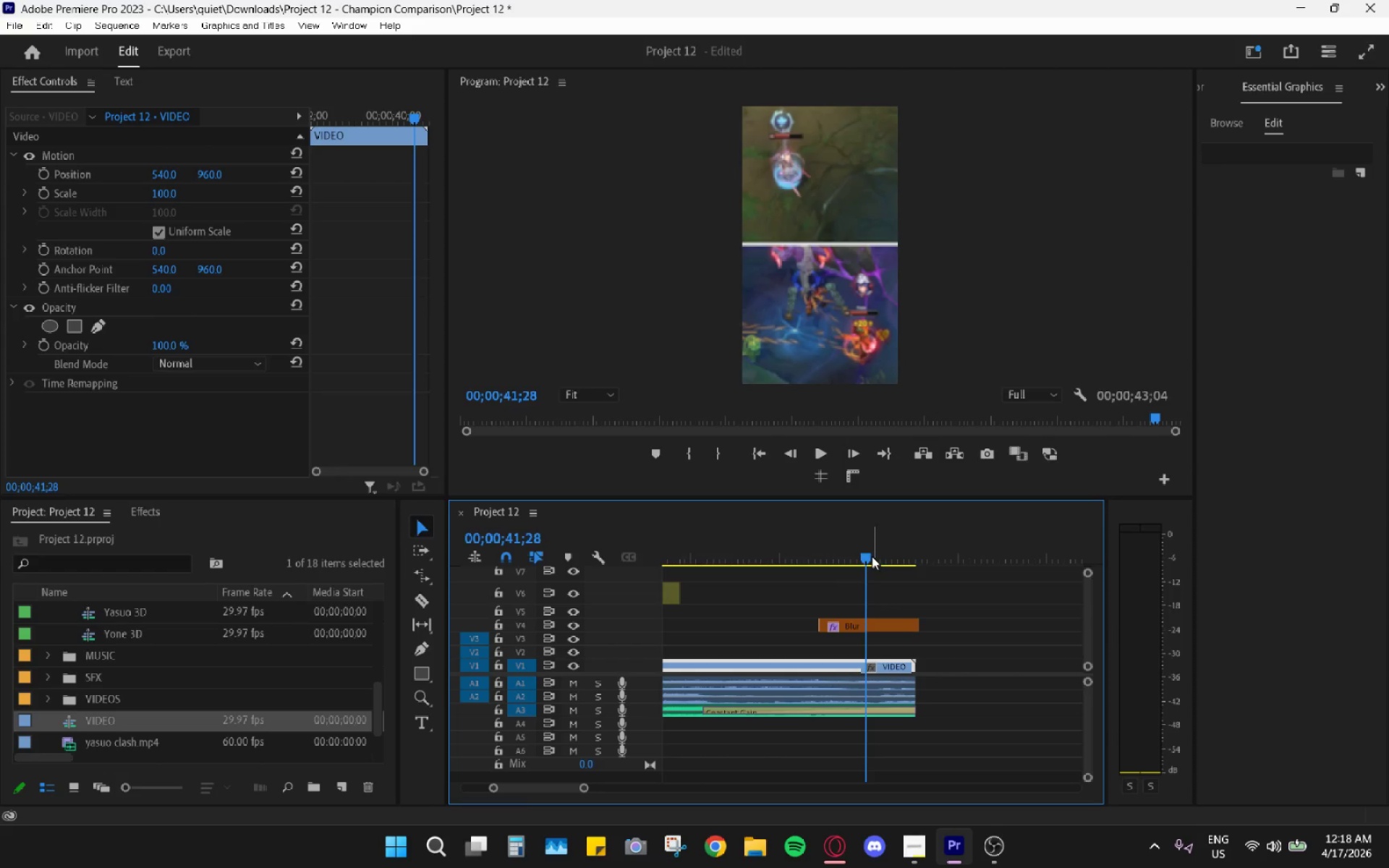 
left_click_drag(start_coordinate=[862, 551], to_coordinate=[817, 547])
 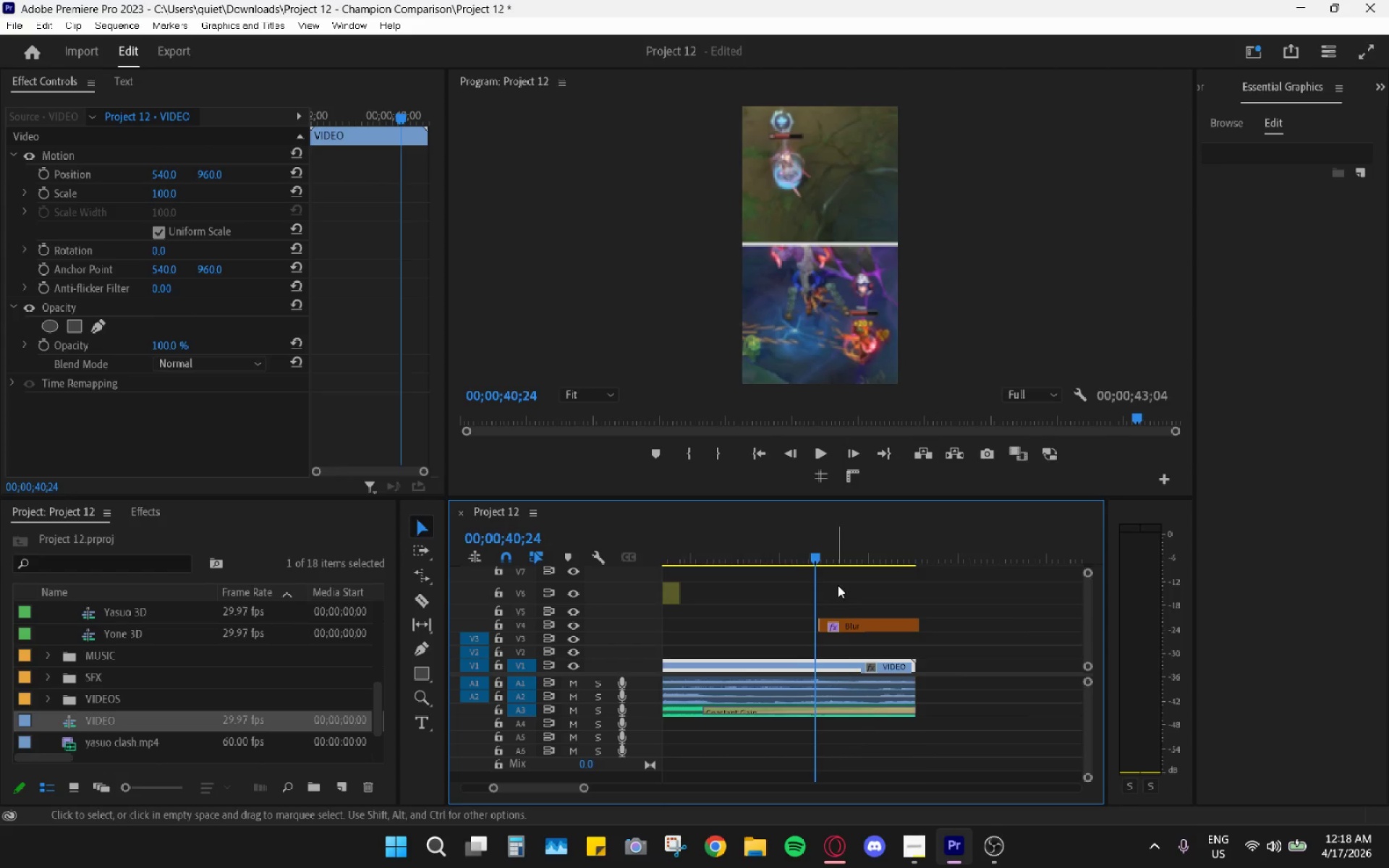 
left_click_drag(start_coordinate=[830, 545], to_coordinate=[822, 542])
 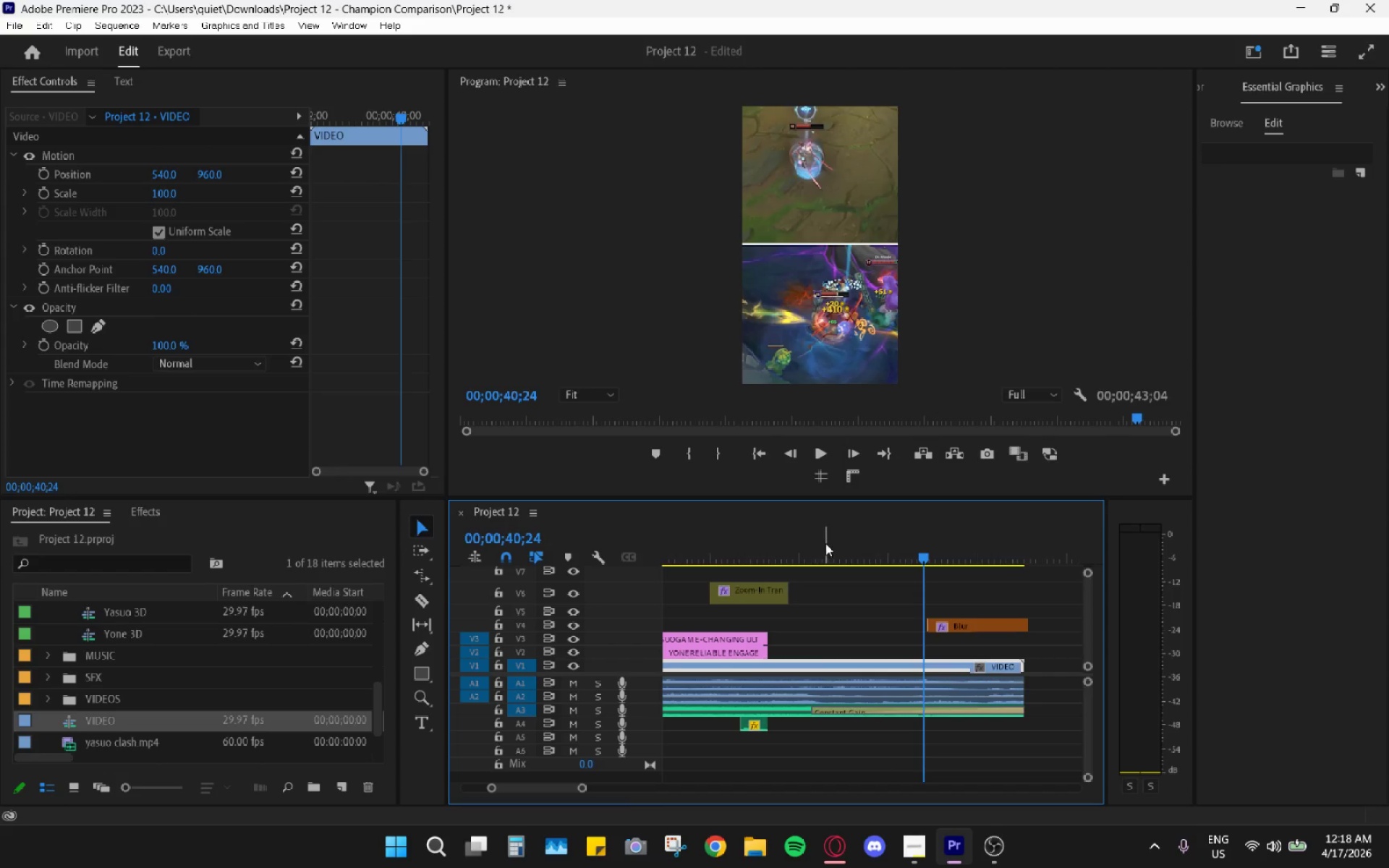 
scroll: coordinate [838, 585], scroll_direction: up, amount: 4.0
 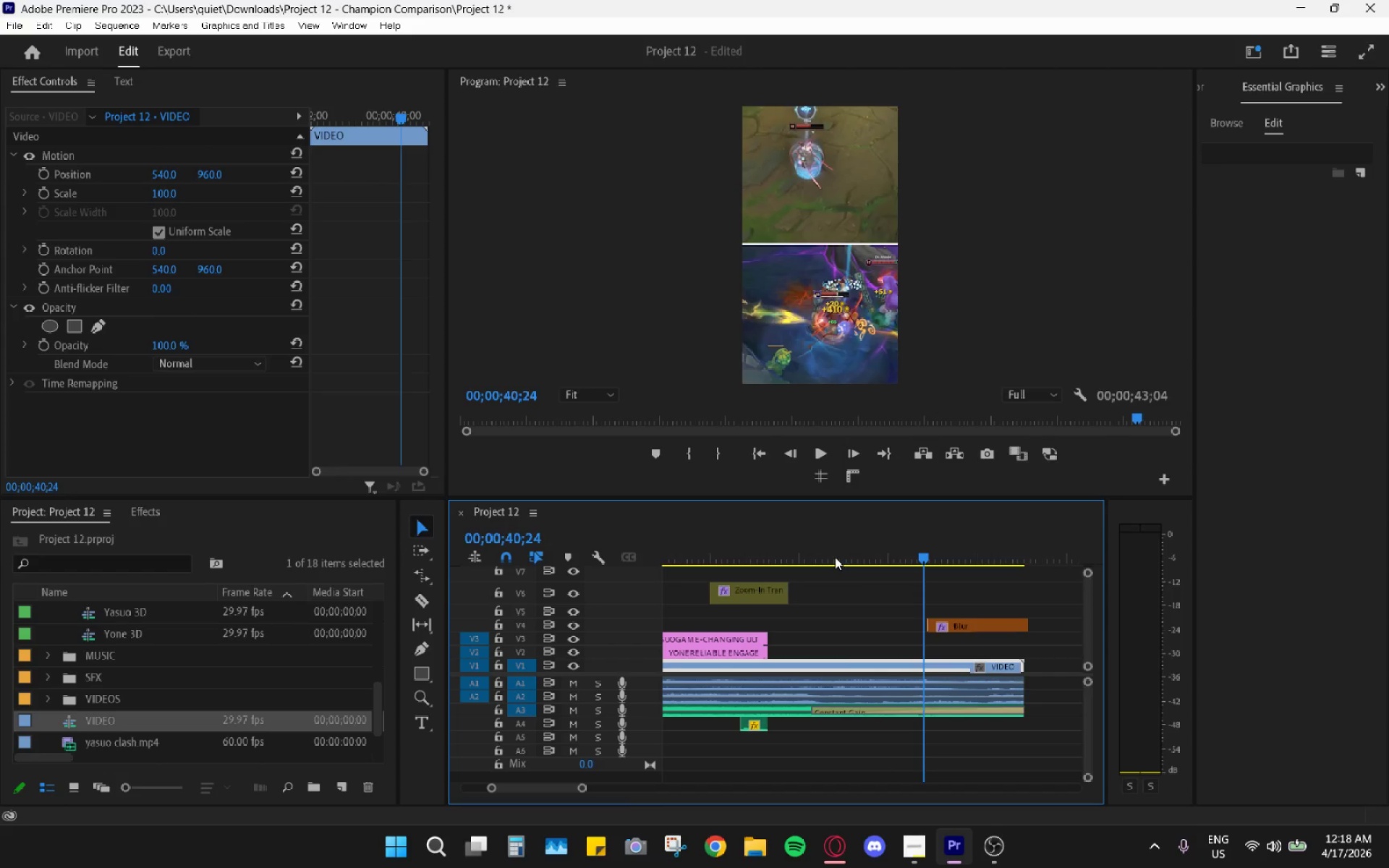 
double_click([825, 543])
 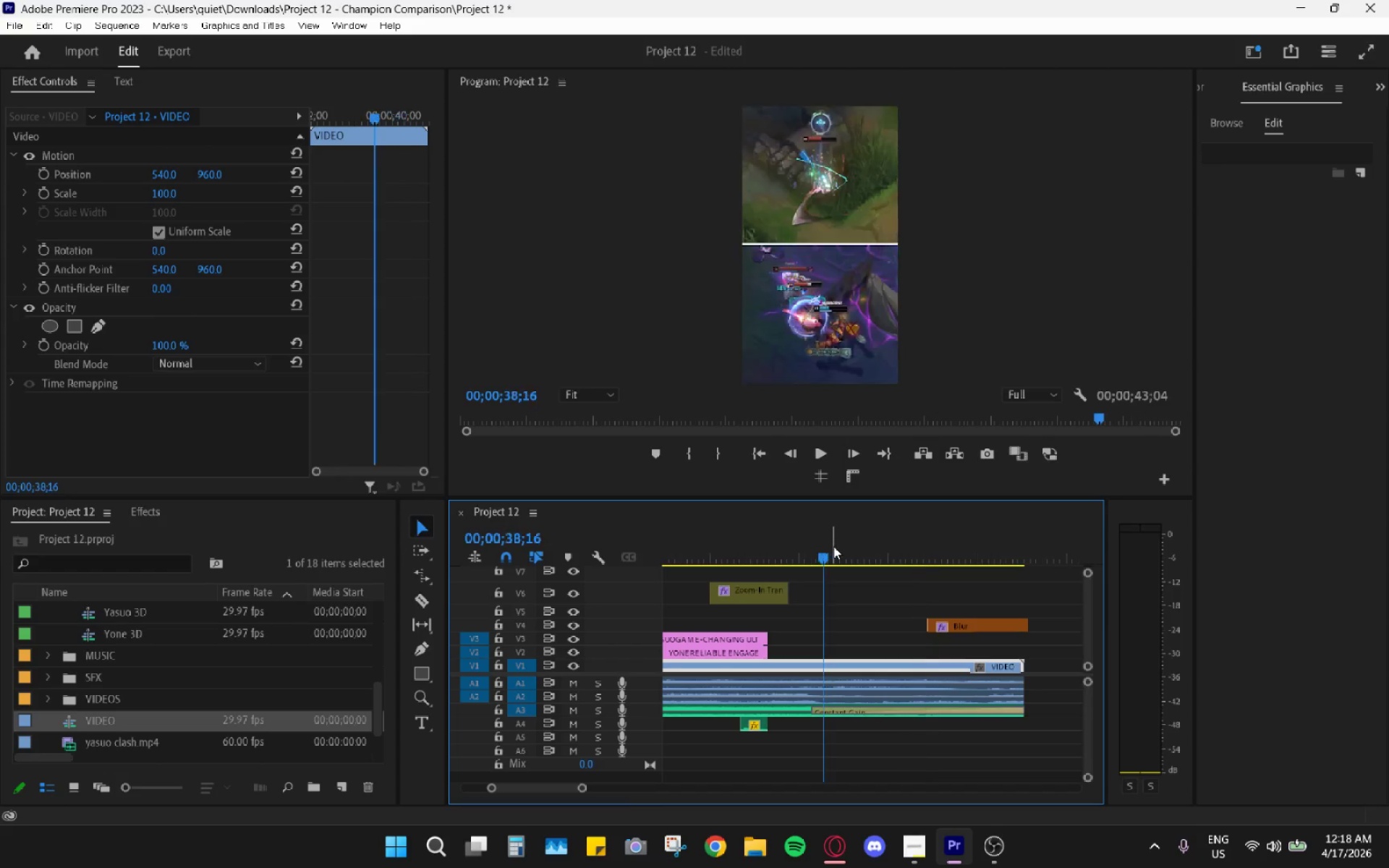 
key(Space)
 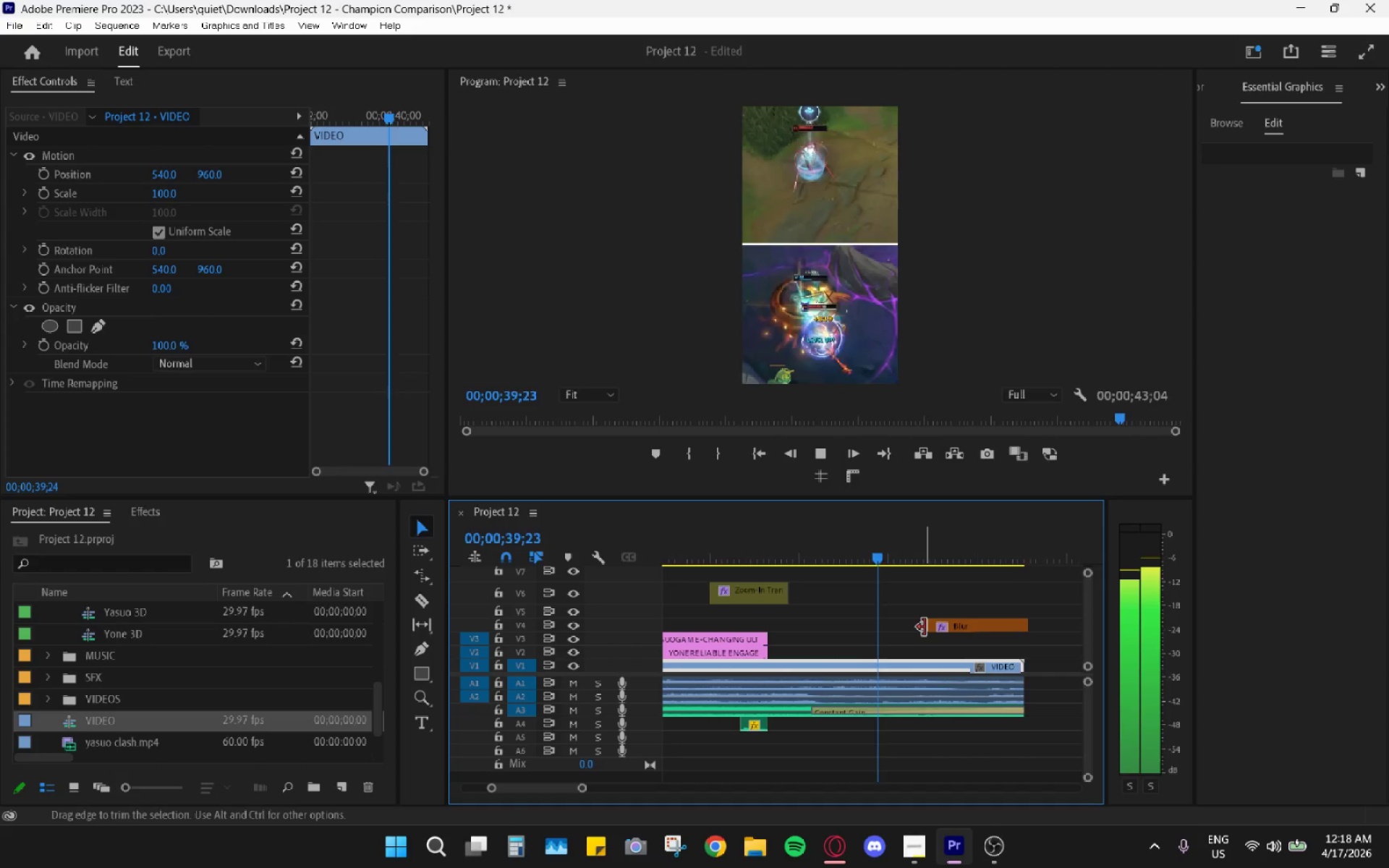 
key(Space)
 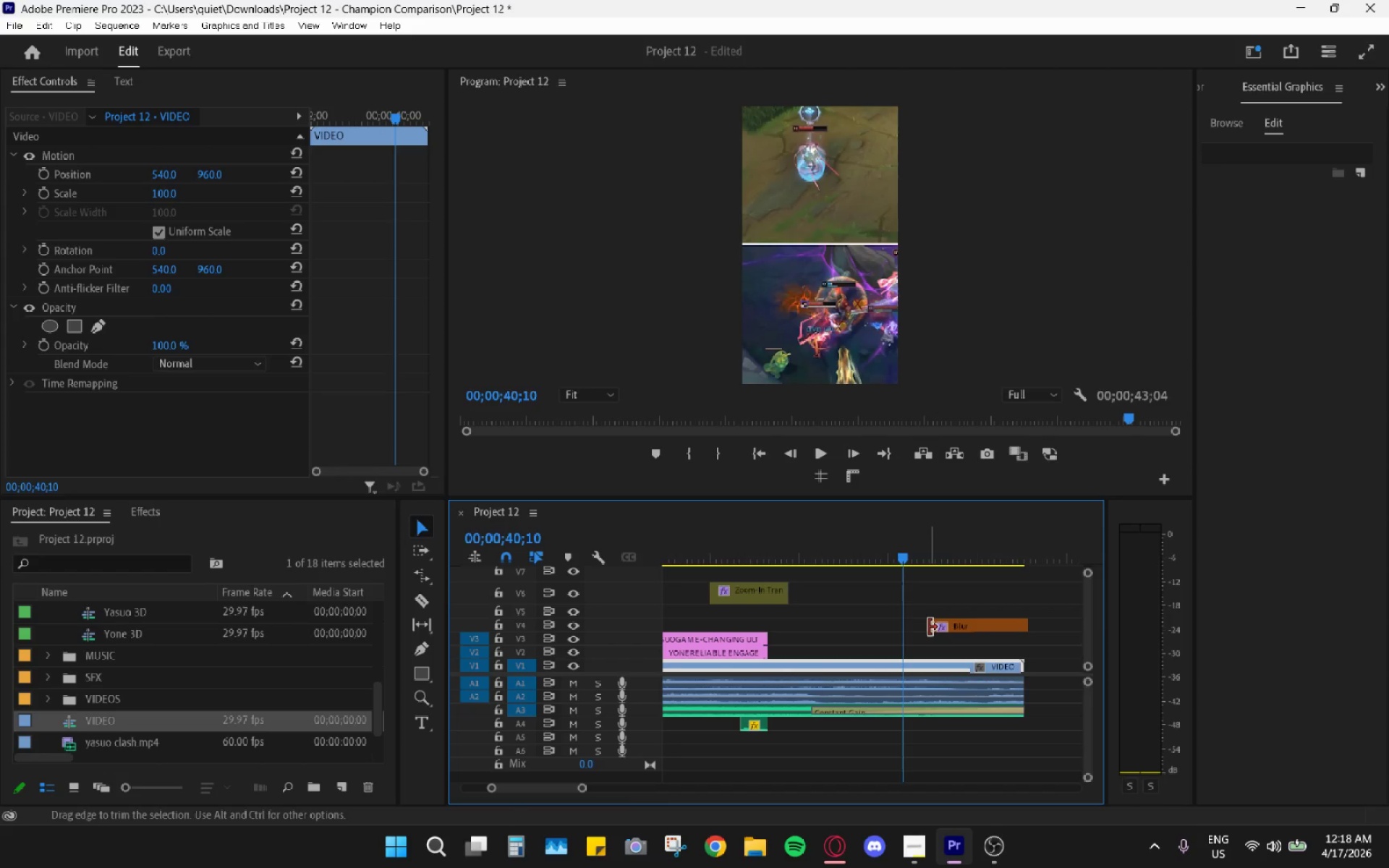 
left_click_drag(start_coordinate=[929, 627], to_coordinate=[904, 624])
 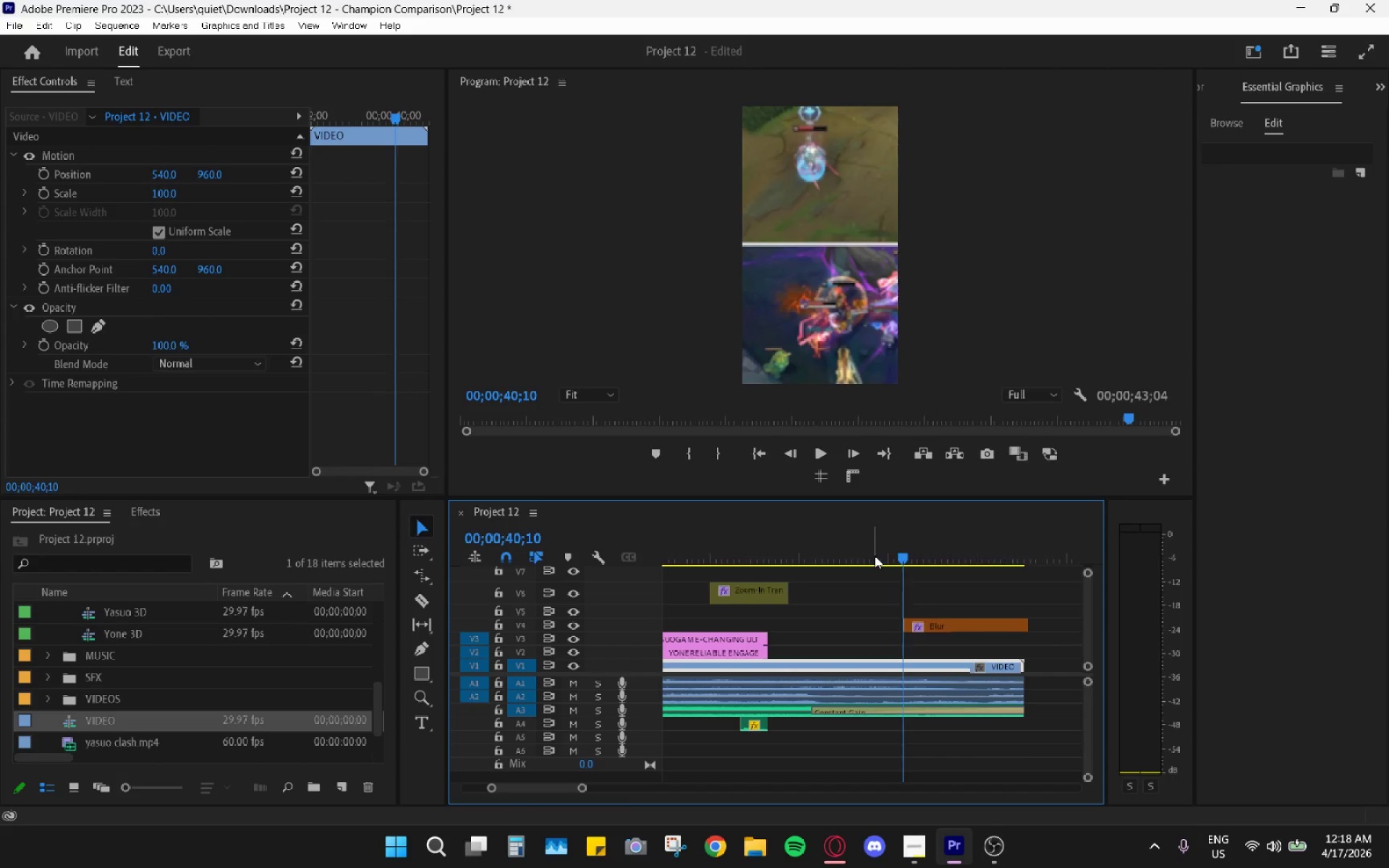 
left_click_drag(start_coordinate=[872, 553], to_coordinate=[859, 547])
 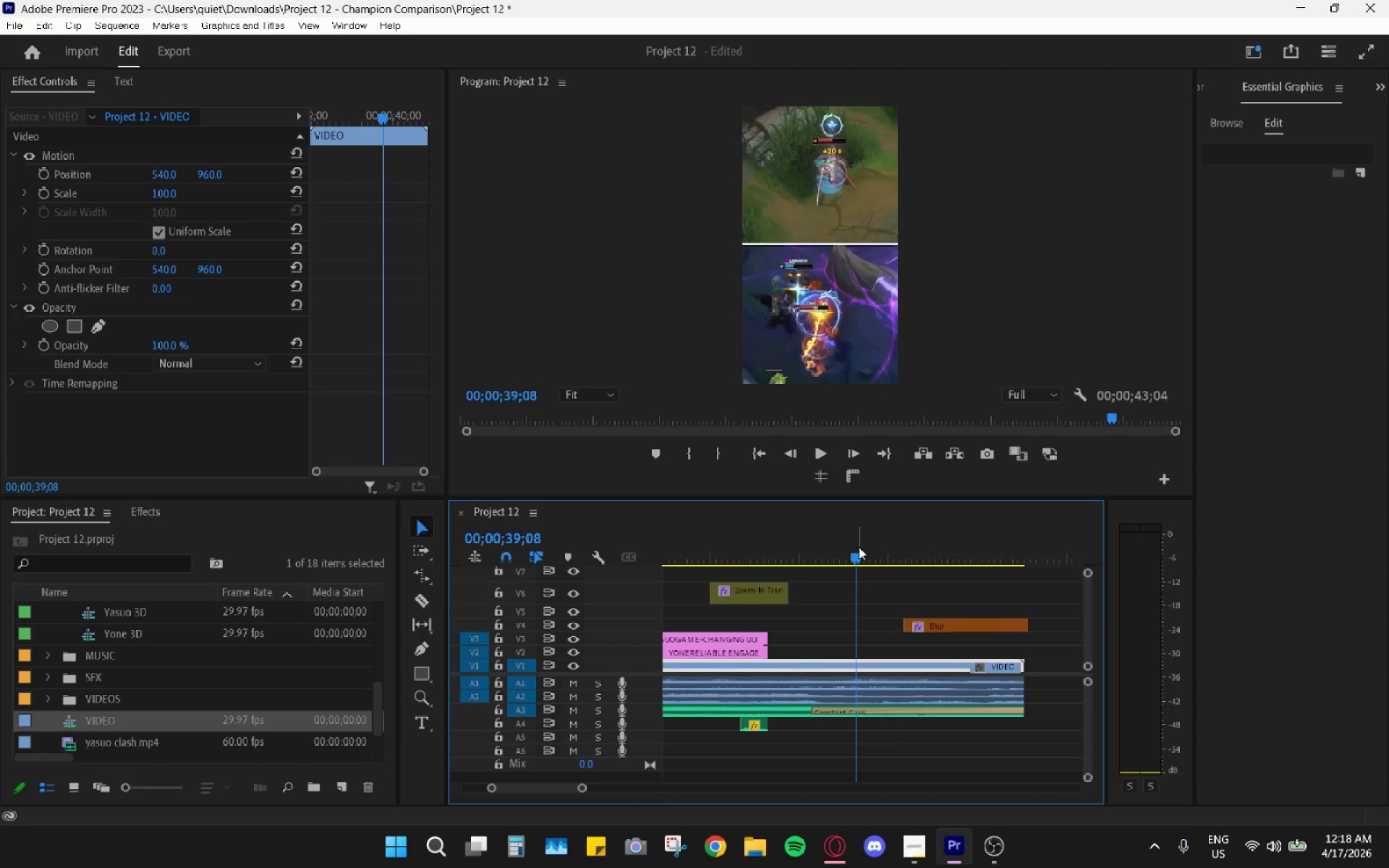 
key(Space)
 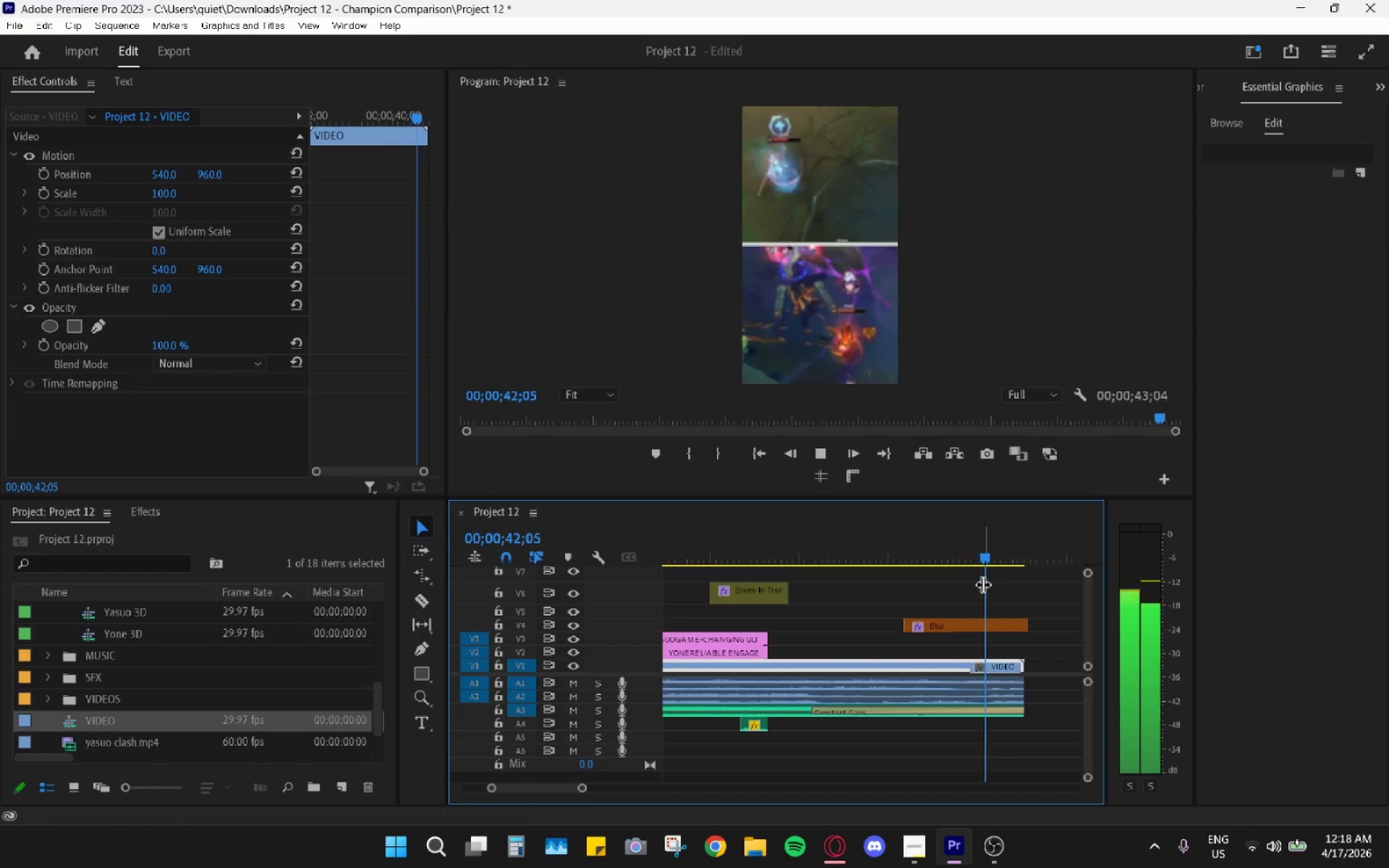 
key(Space)
 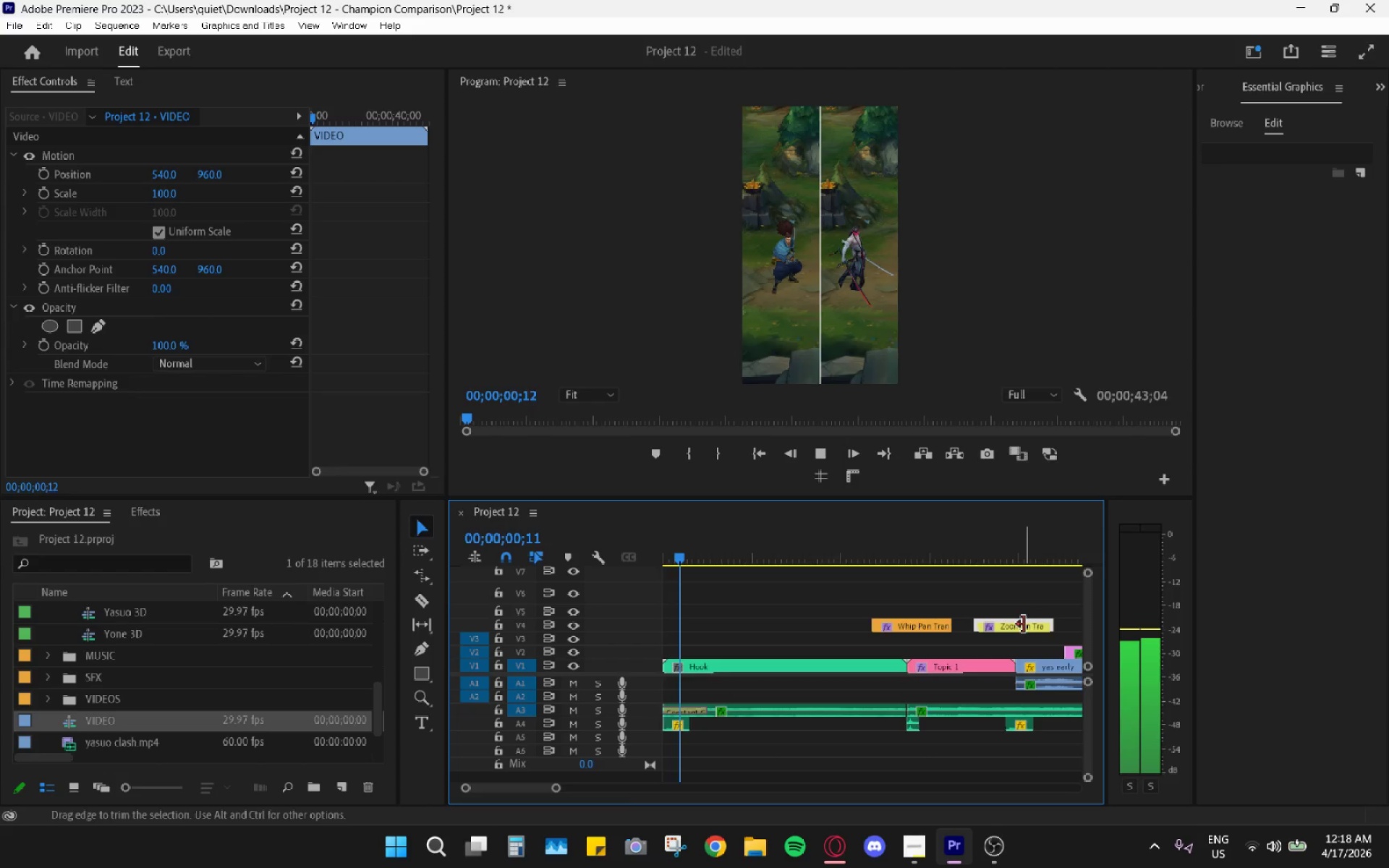 
key(Alt+AltLeft)
 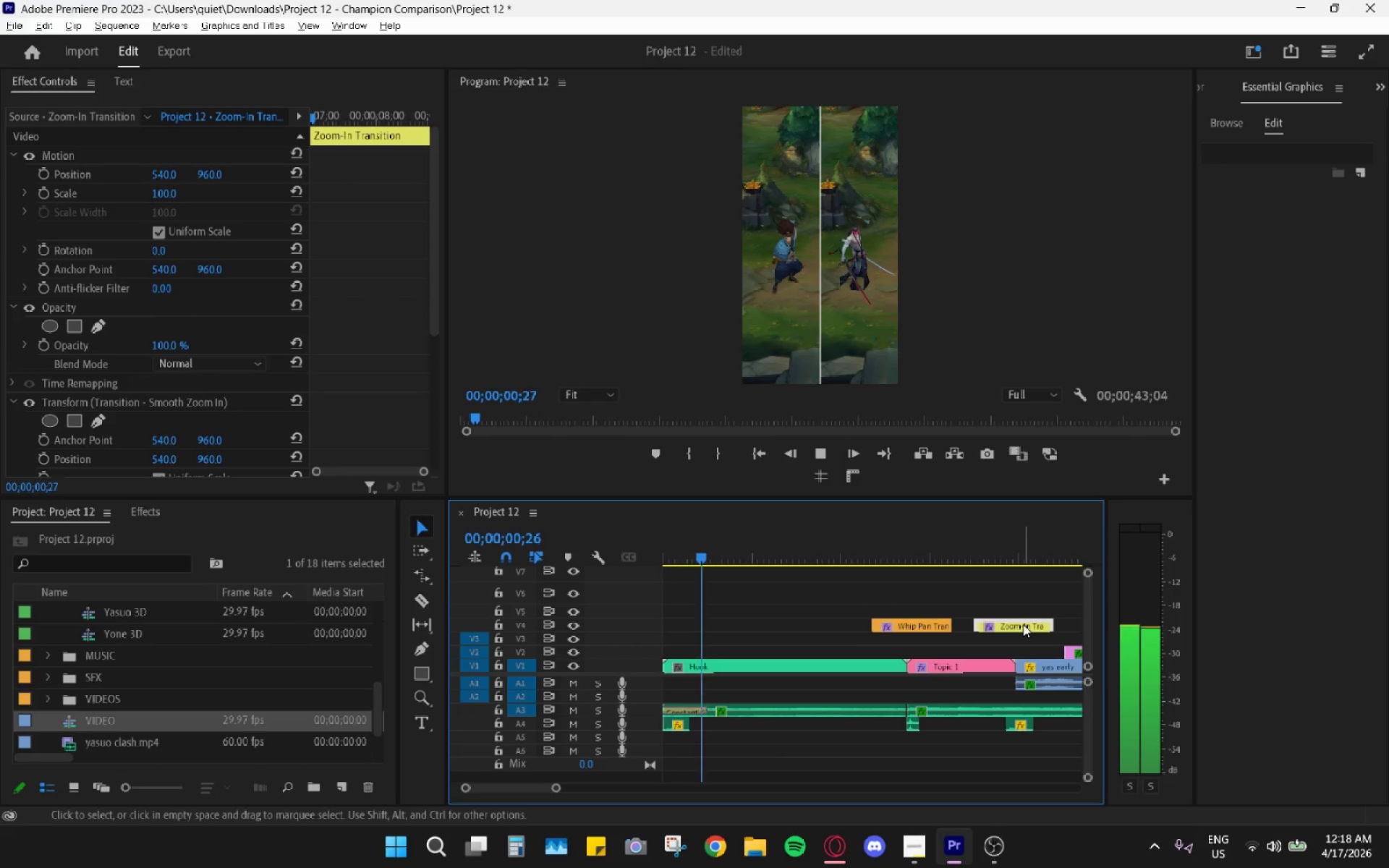 
key(Space)
 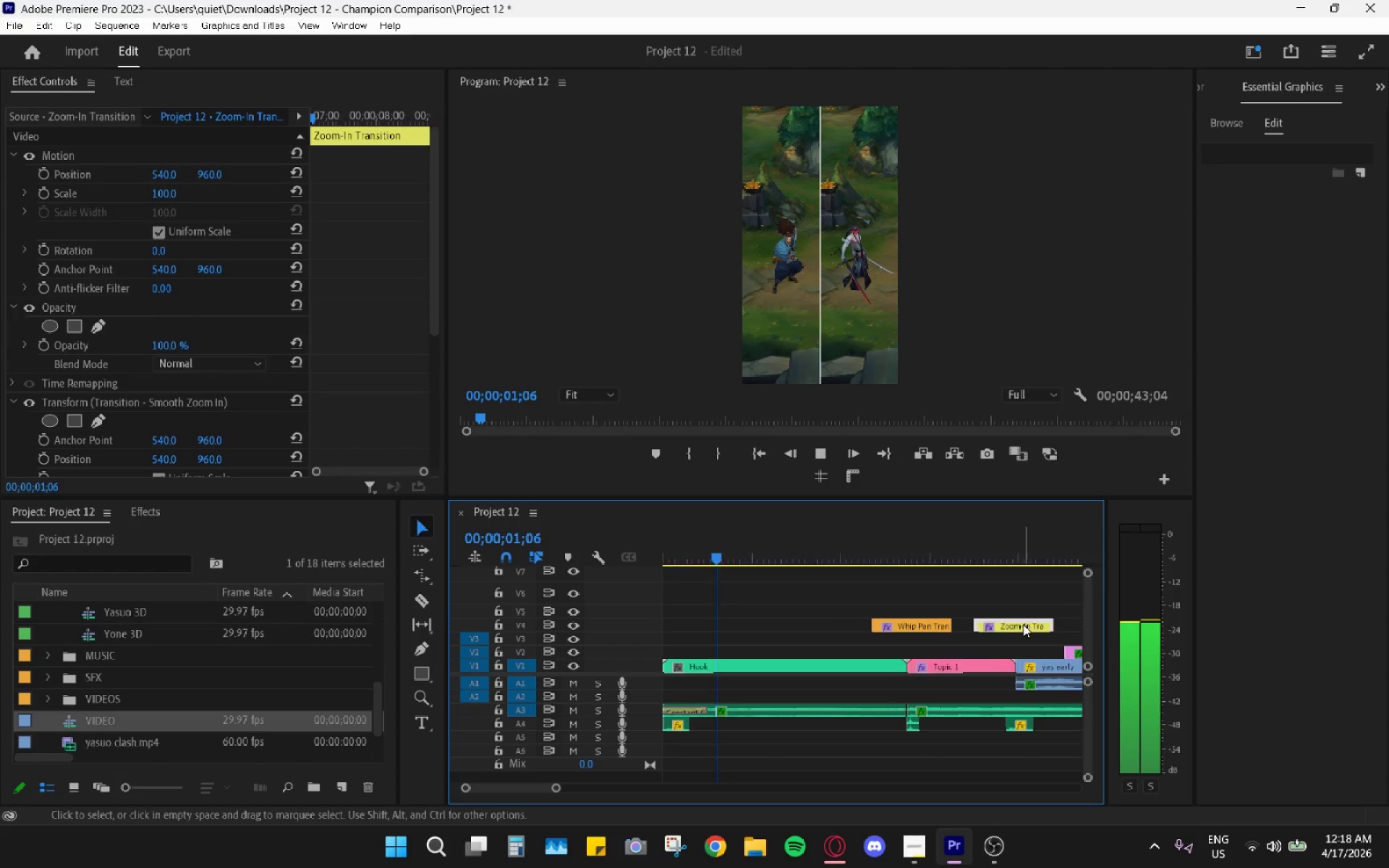 
hold_key(key=AltLeft, duration=0.69)
hold_key(key=AltLeft, duration=0.39)
scroll: coordinate [1027, 639], scroll_direction: down, amount: 21.0
 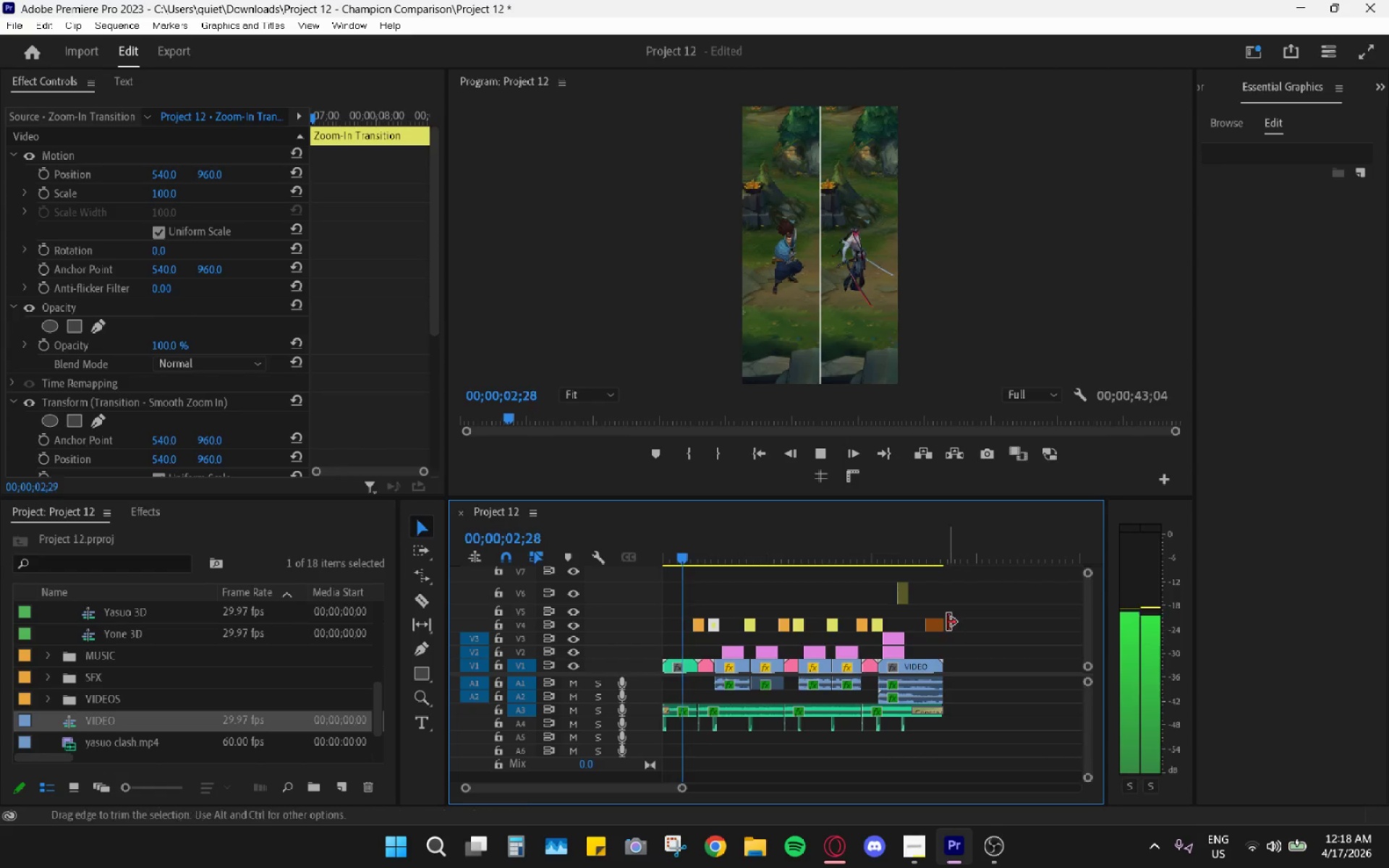 
left_click_drag(start_coordinate=[946, 622], to_coordinate=[939, 621])
 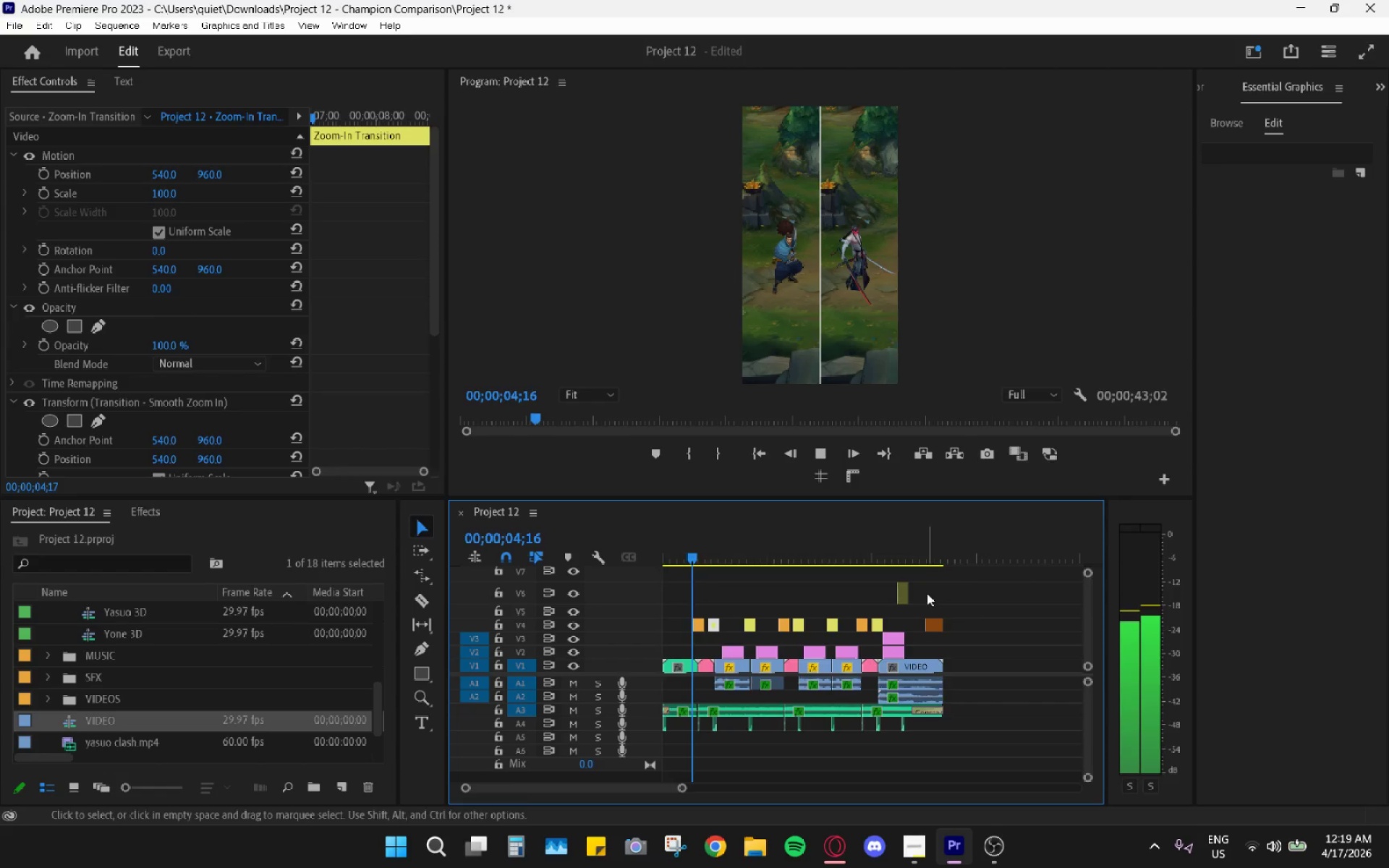 
hold_key(key=AltLeft, duration=0.64)
 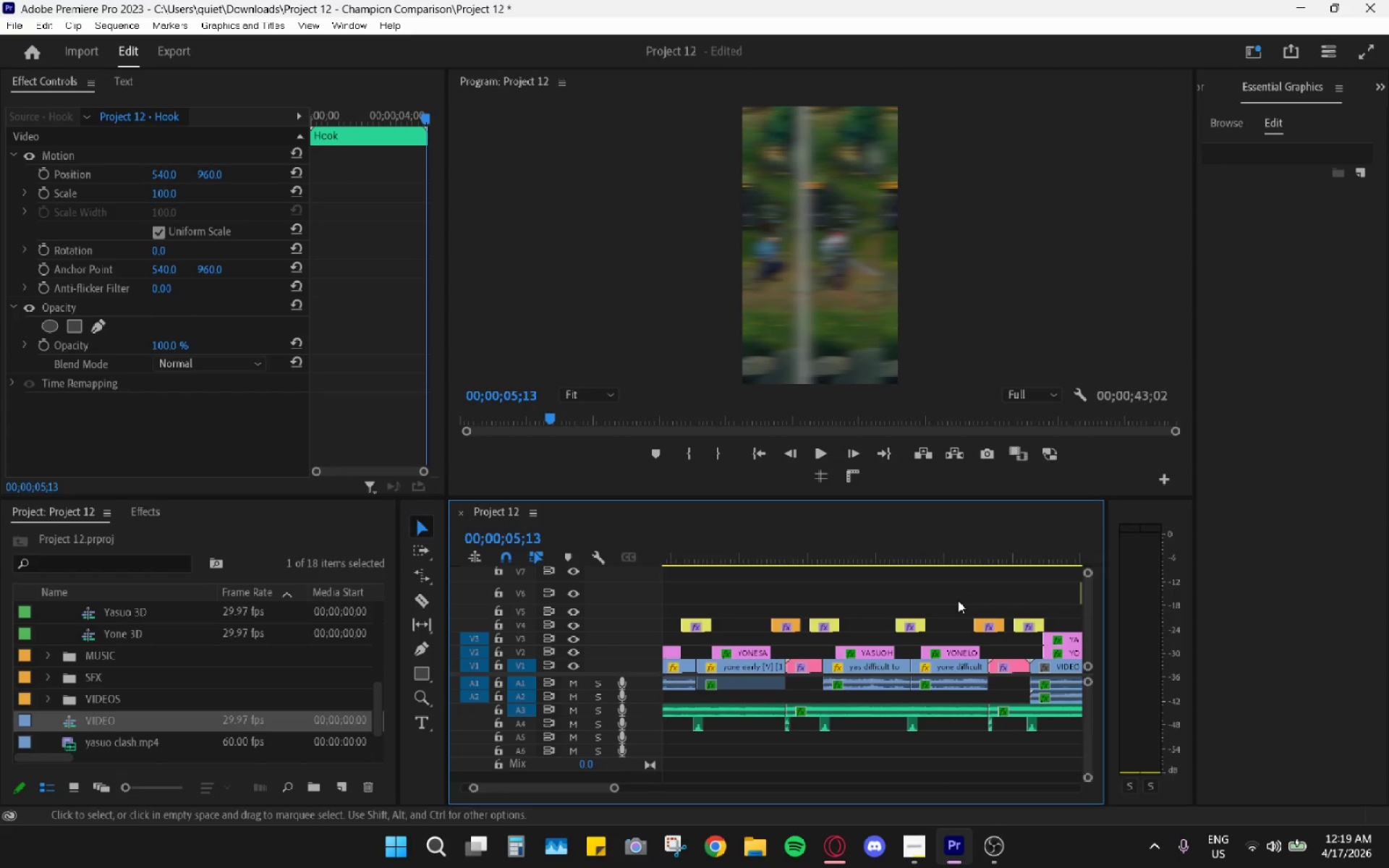 
key(Space)
 